 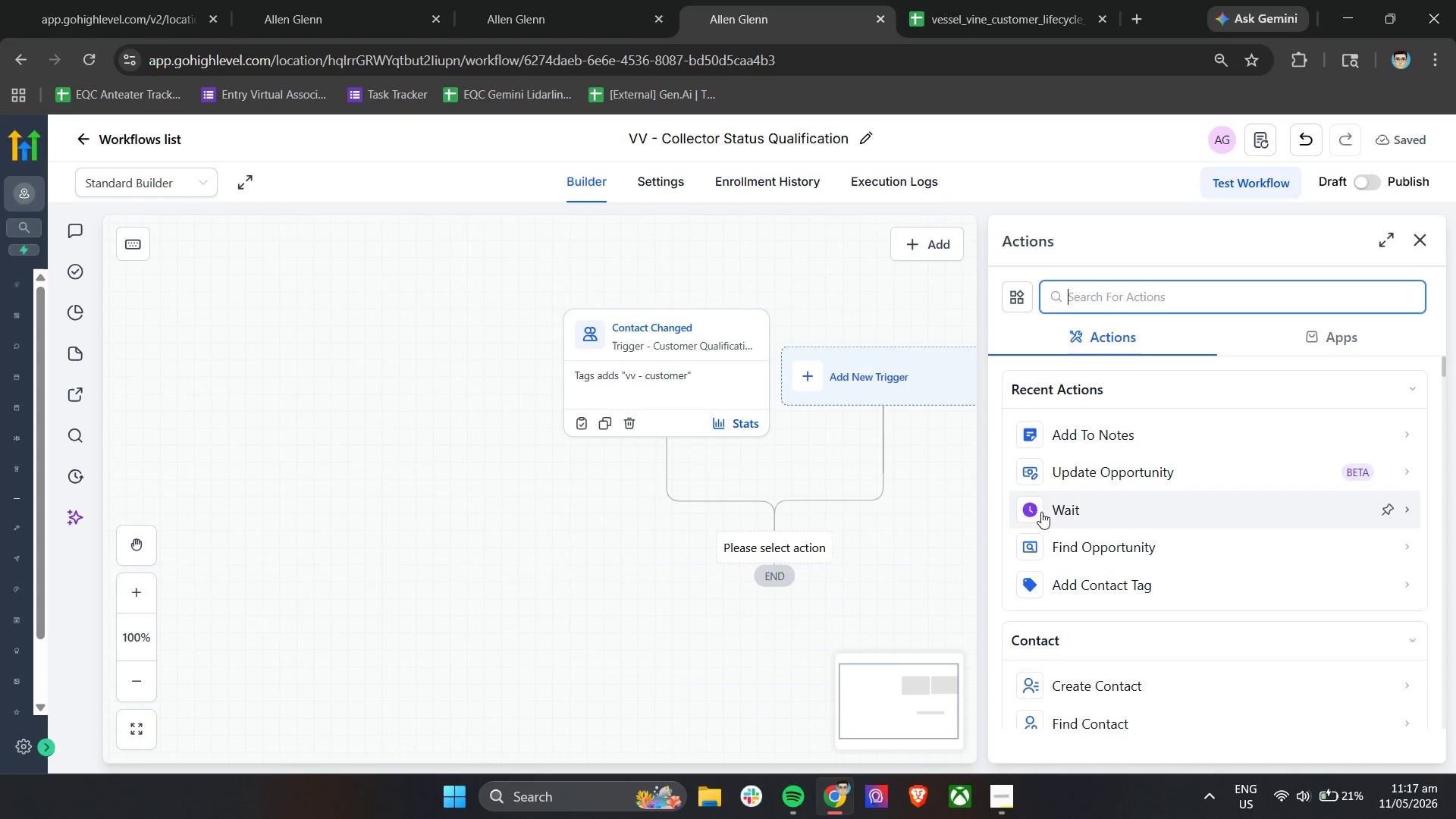 
double_click([1184, 296])
 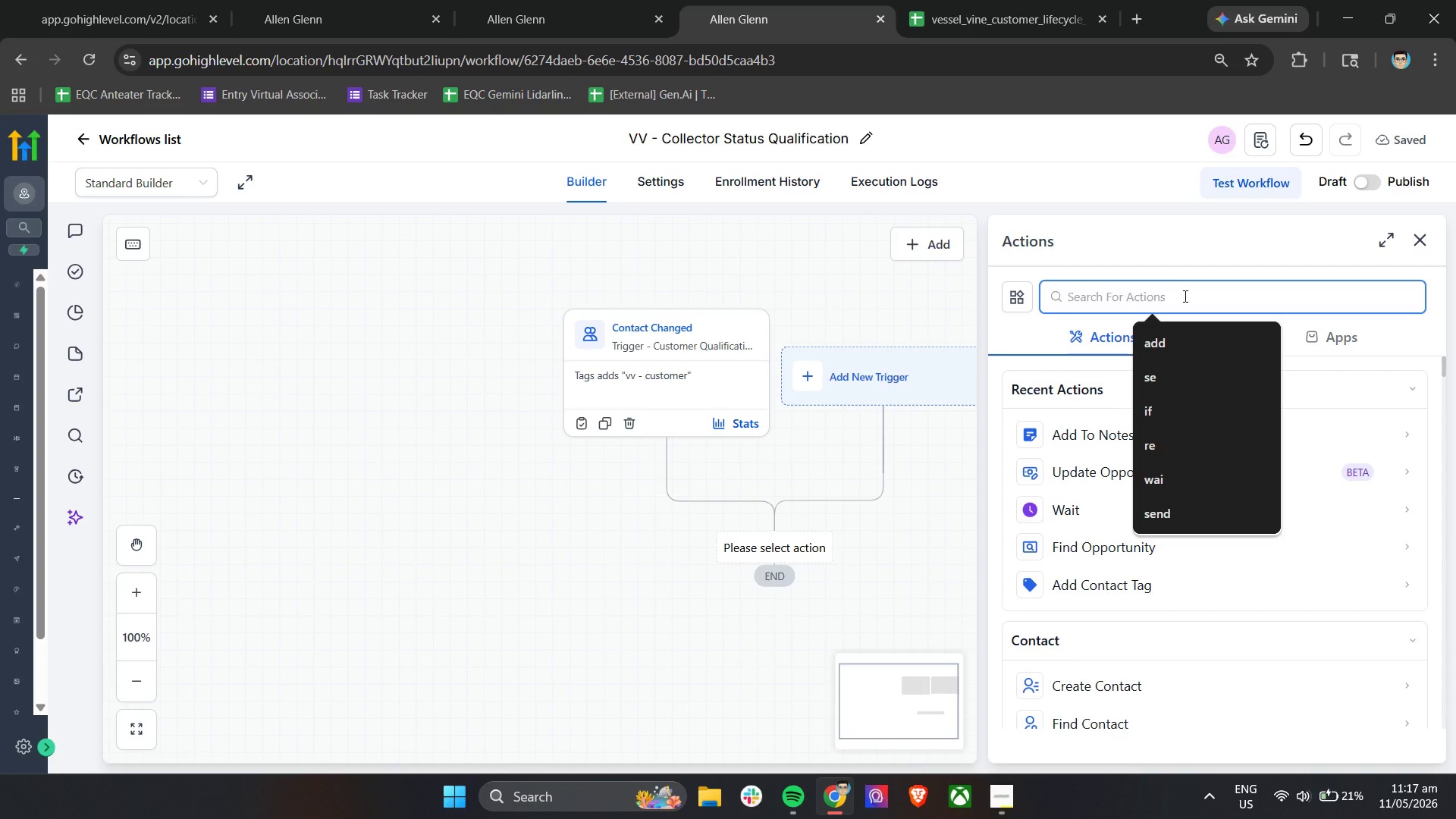 
type(if)
 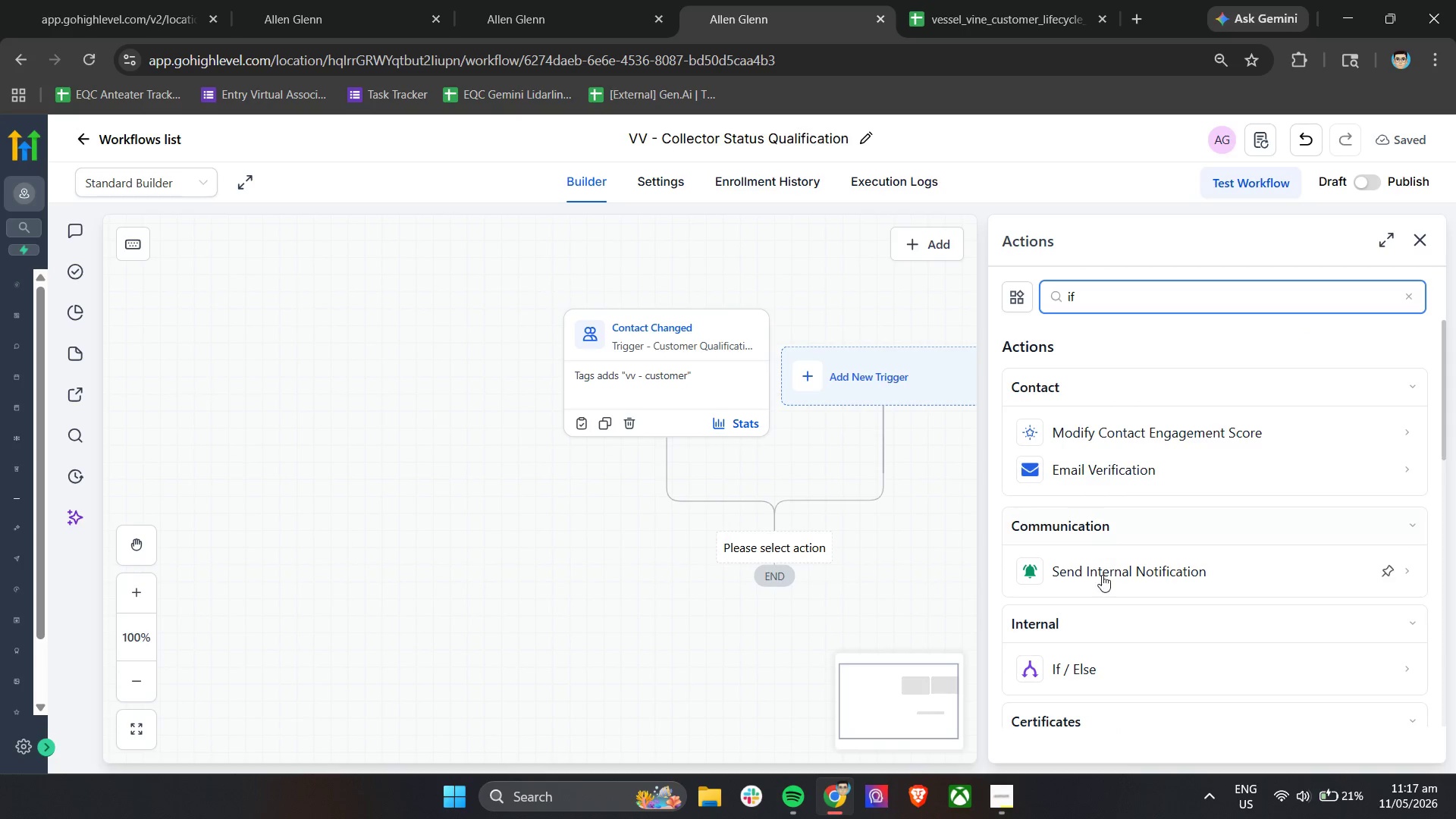 
left_click([1092, 657])
 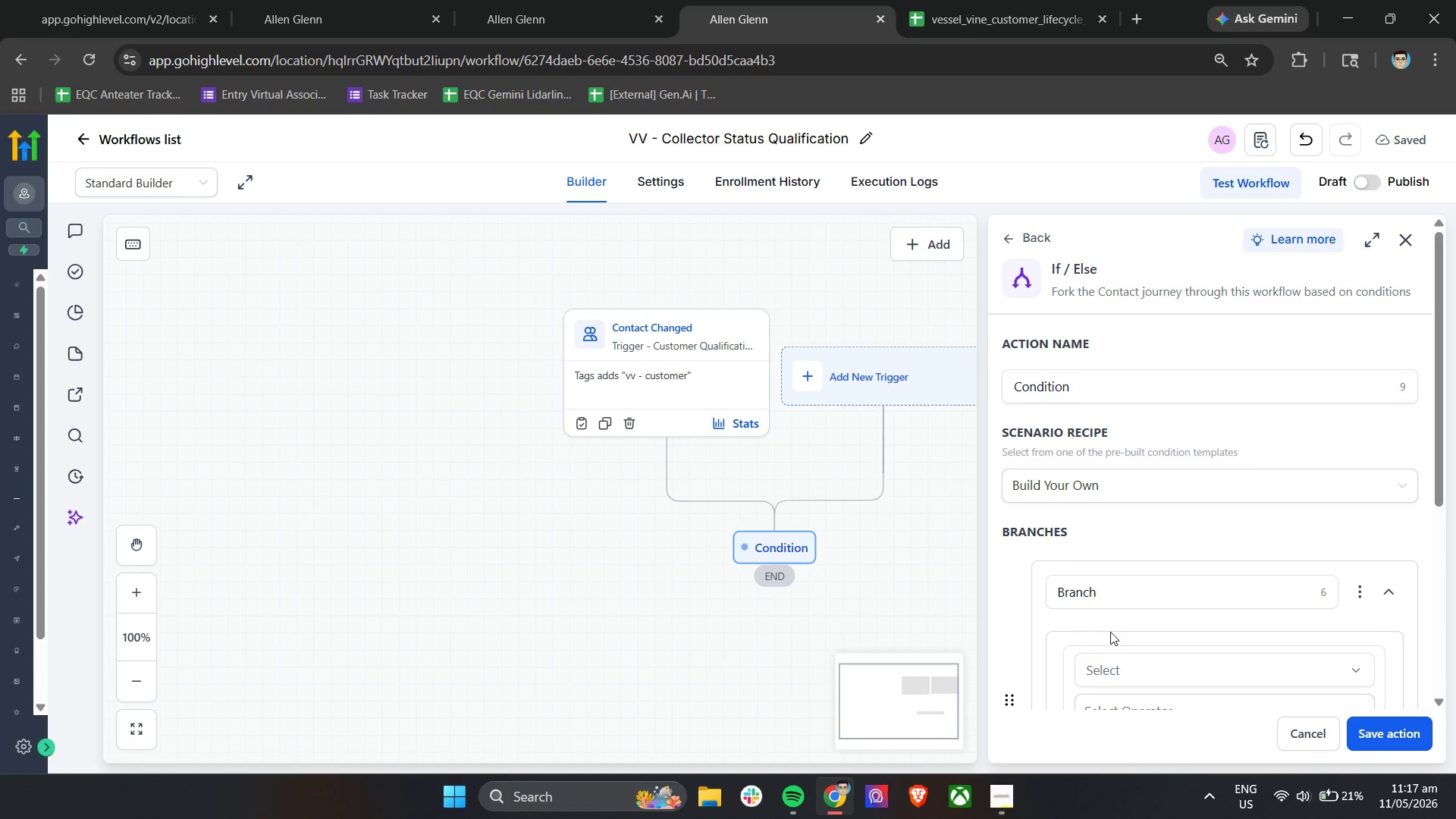 
scroll: coordinate [1125, 619], scroll_direction: down, amount: 2.0
 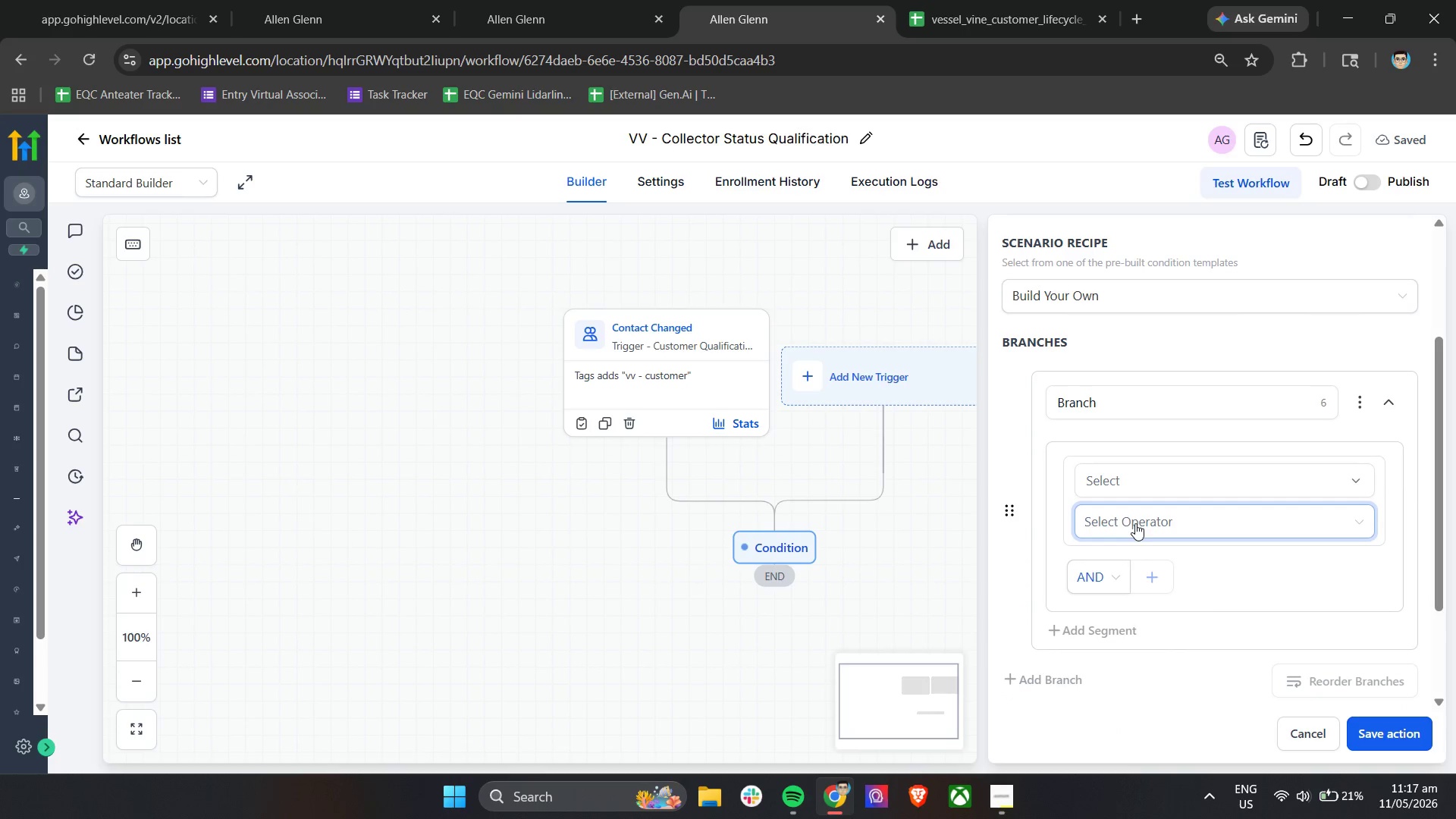 
wait(8.19)
 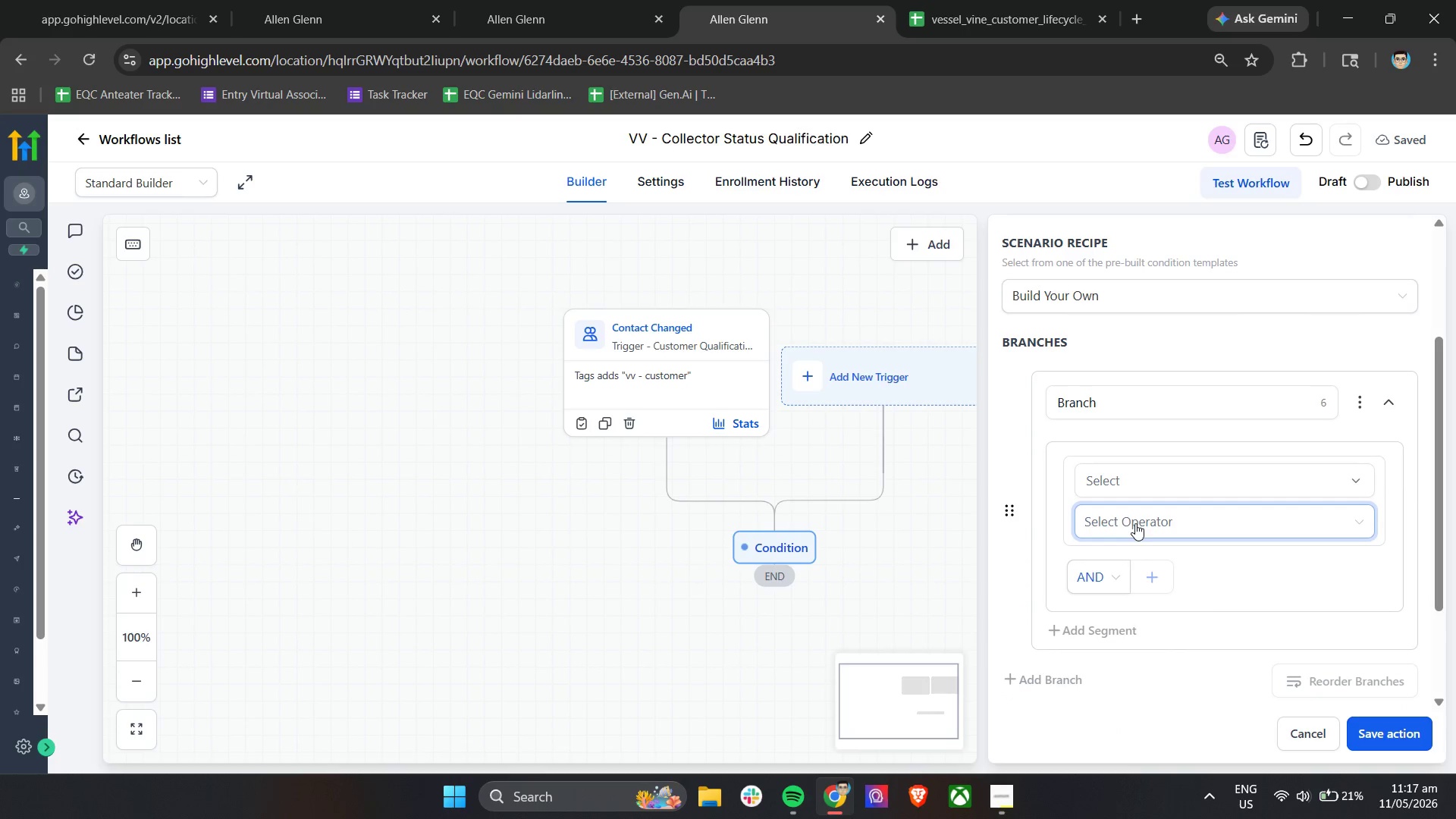 
left_click([1114, 472])
 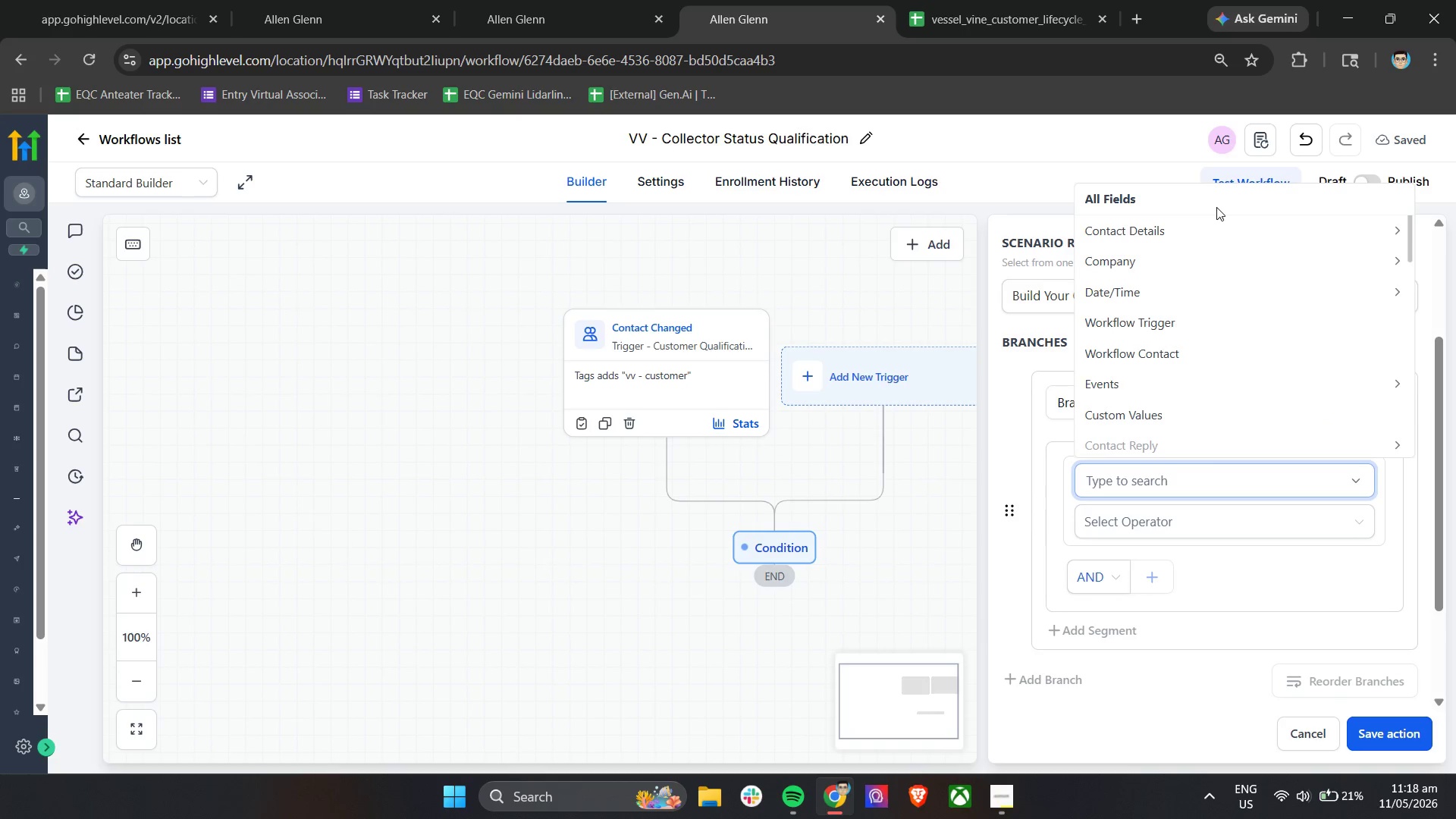 
left_click([1206, 239])
 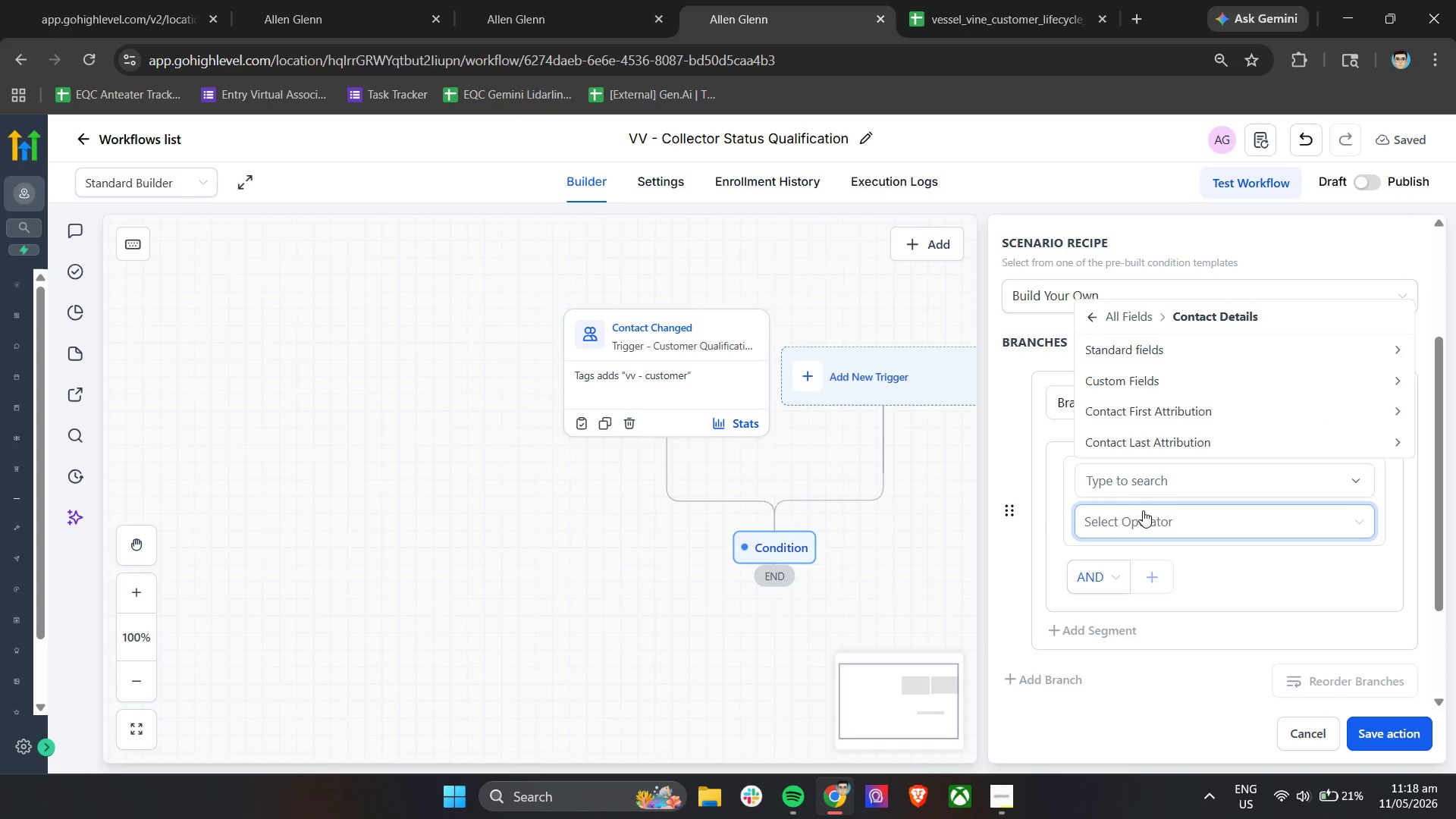 
left_click([1155, 478])
 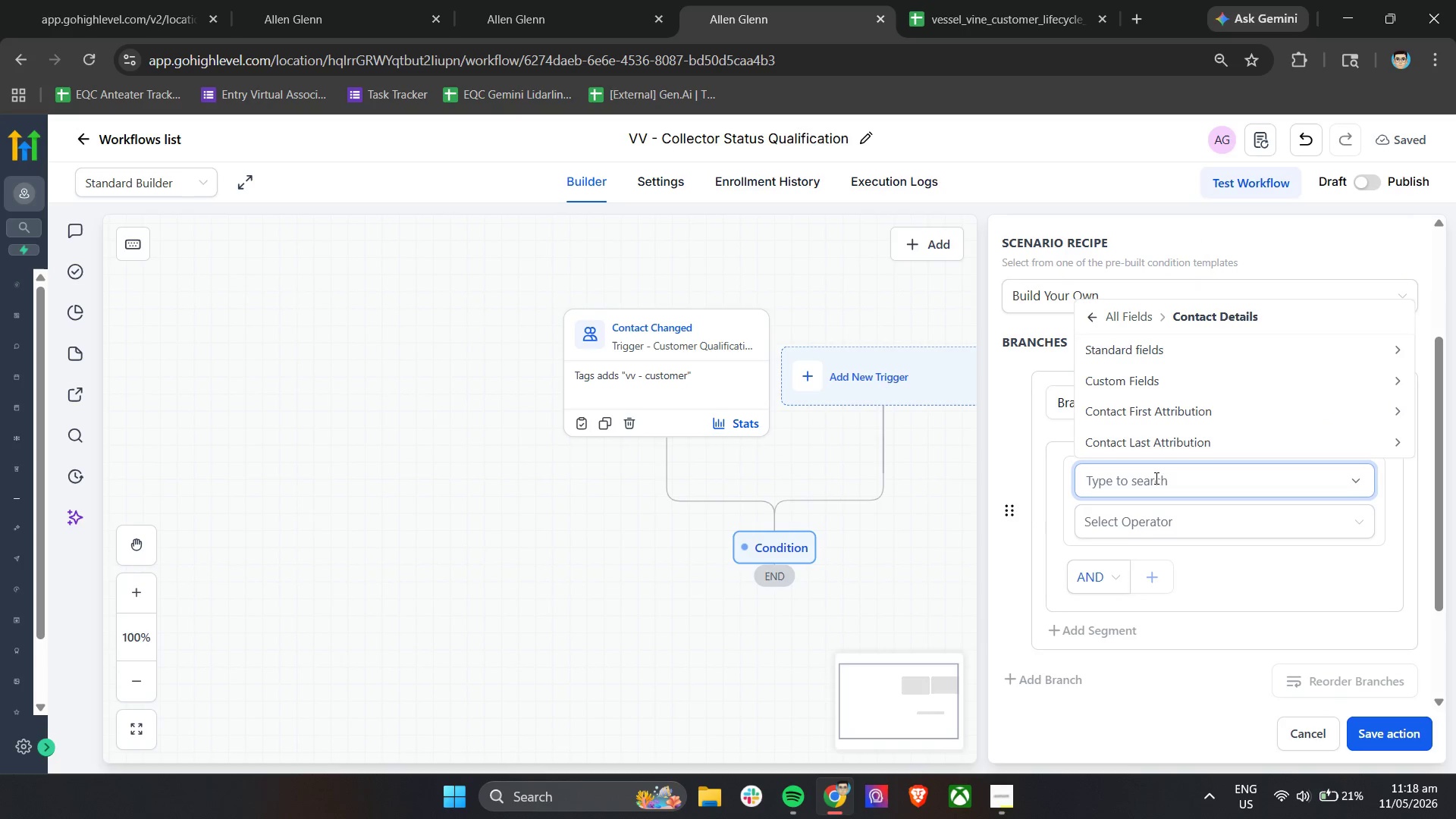 
type(total)
 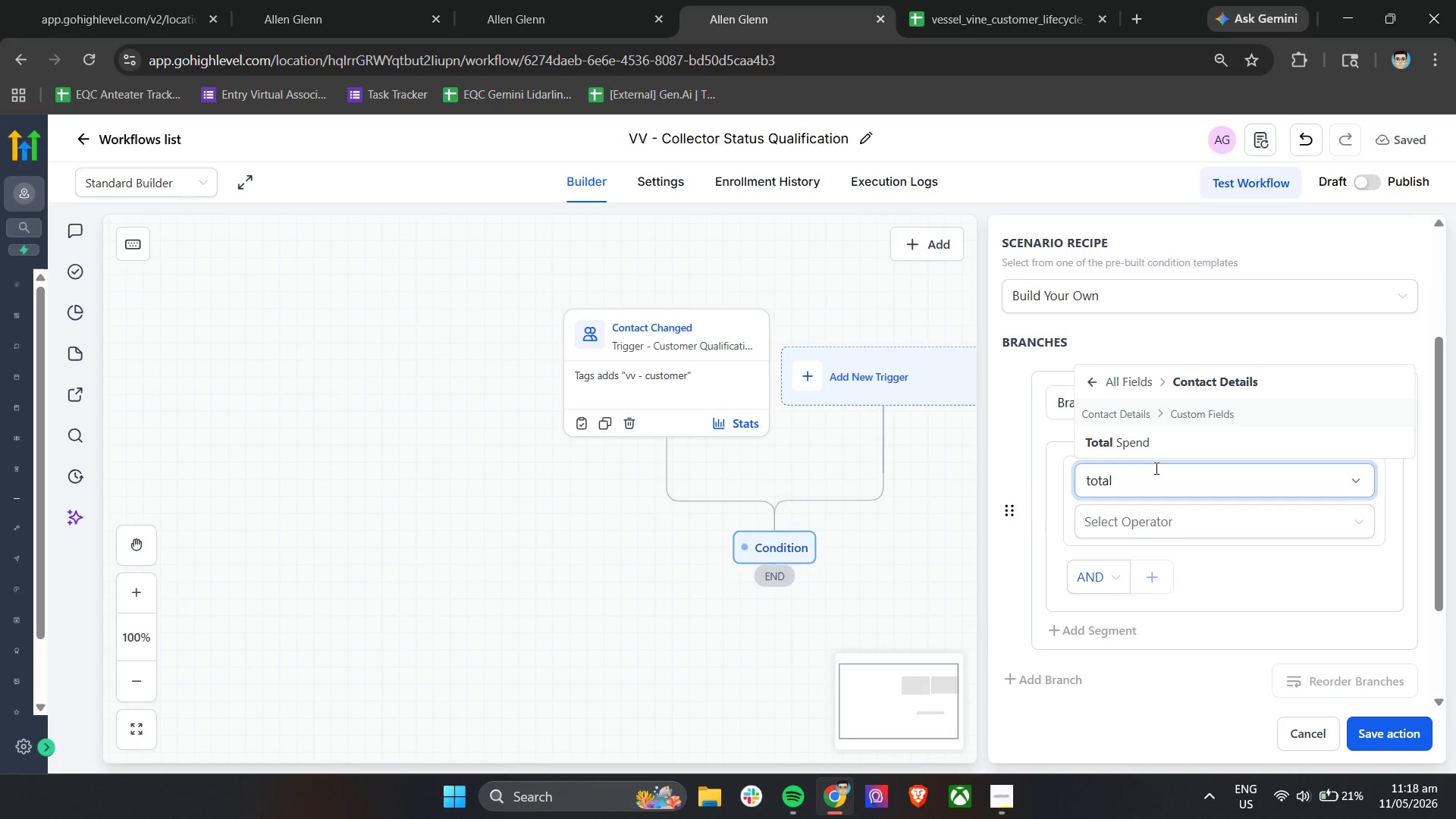 
left_click([1159, 448])
 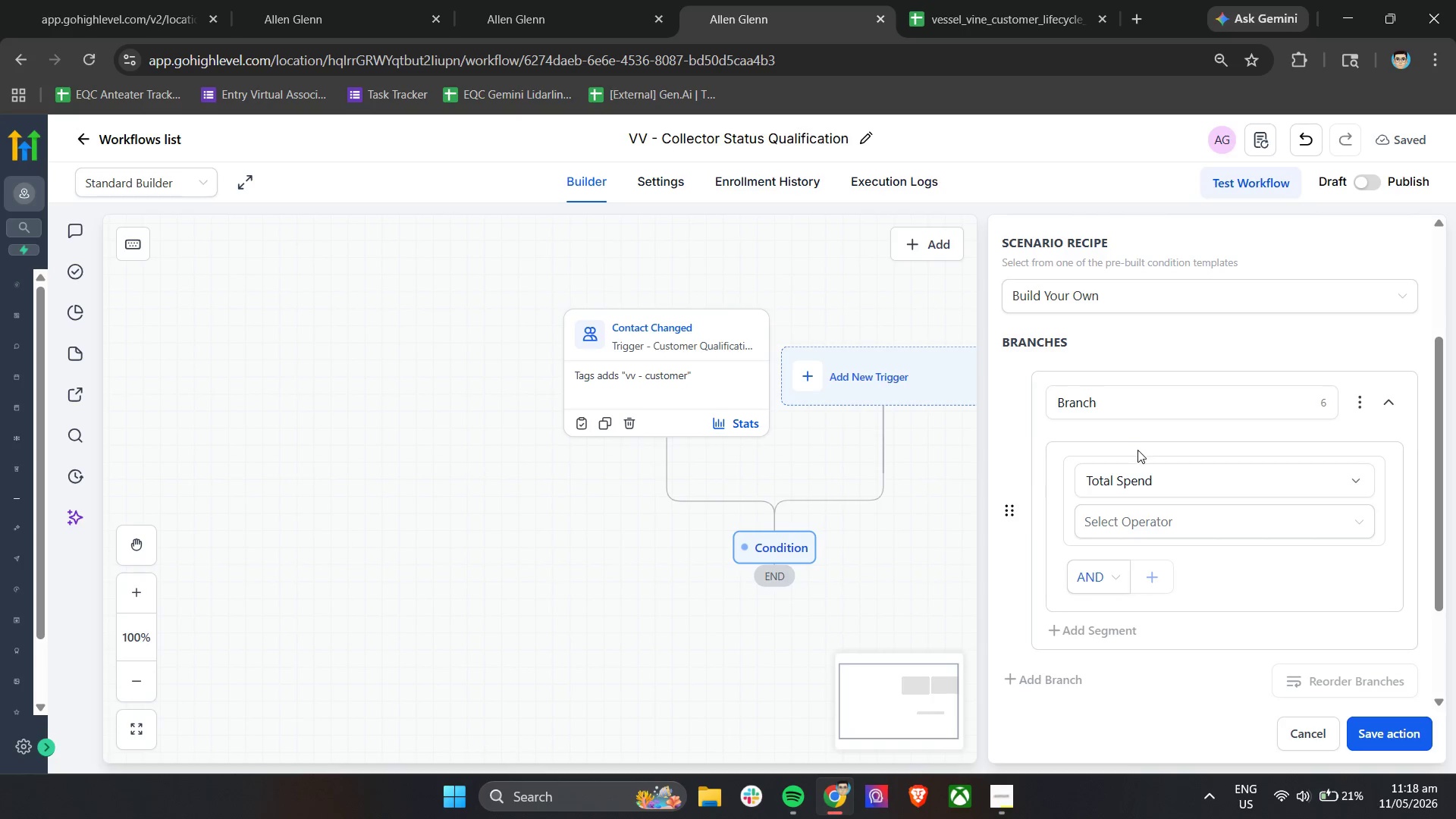 
left_click([1110, 517])
 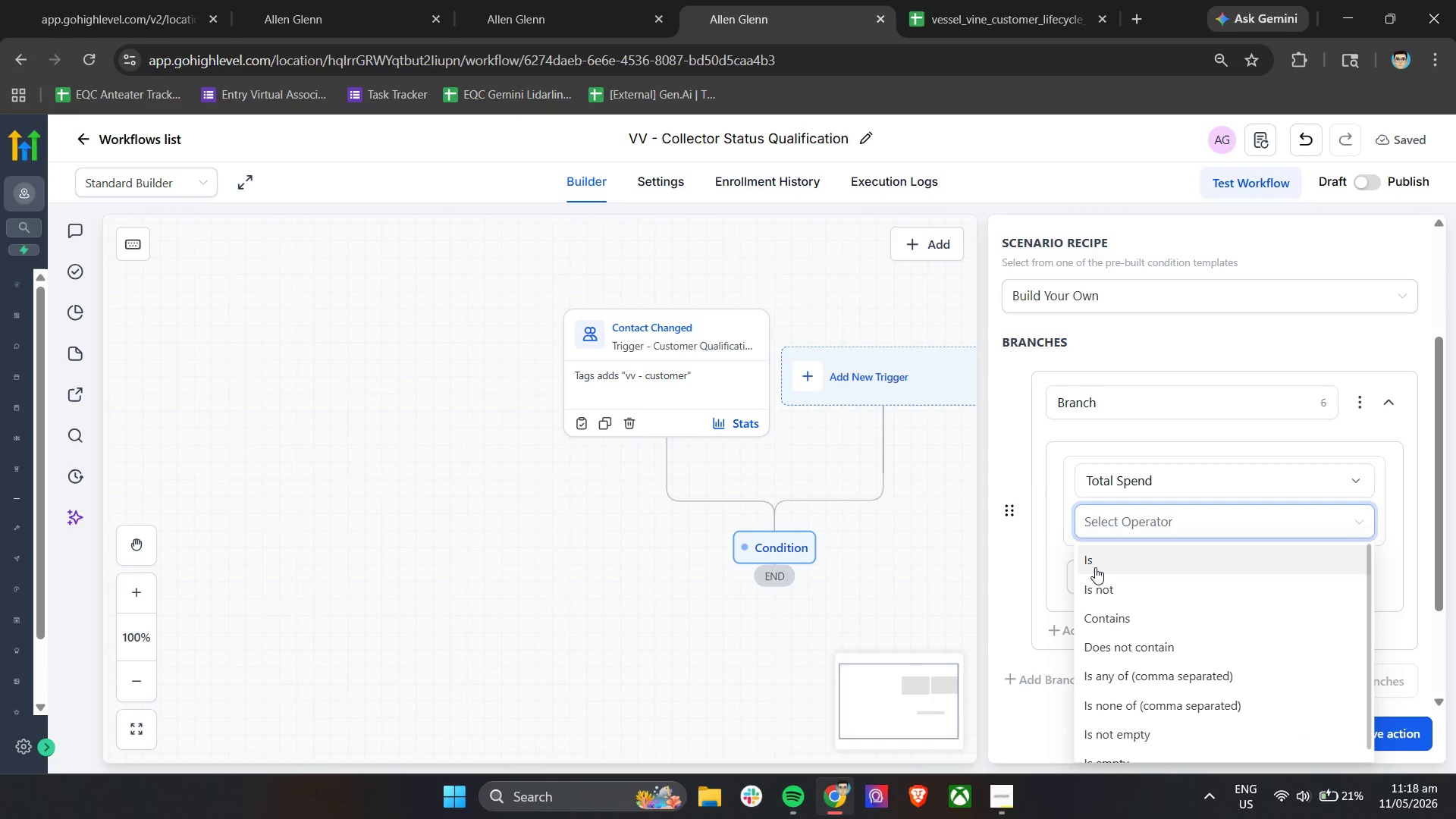 
left_click([1095, 567])
 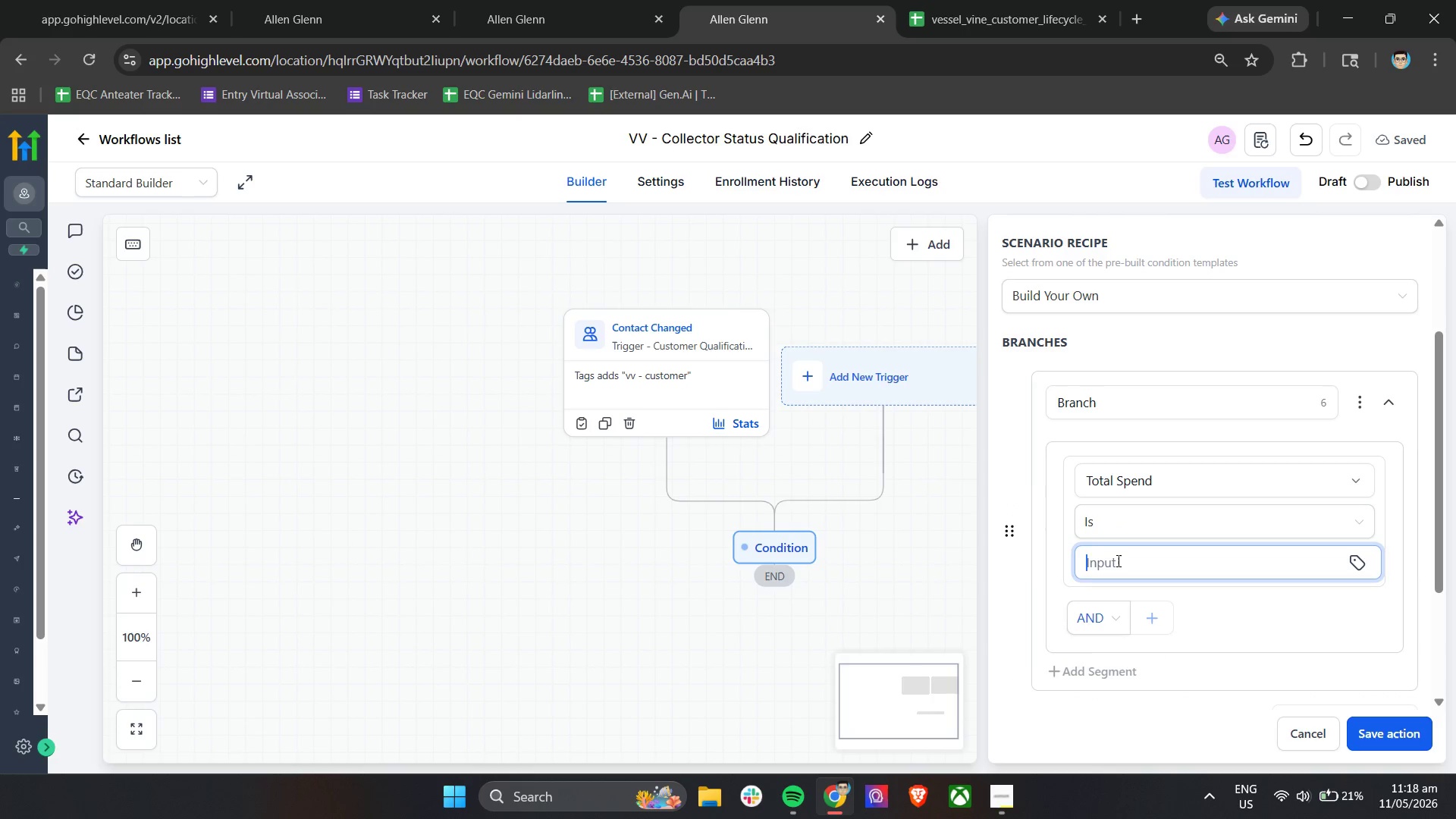 
left_click([1136, 524])
 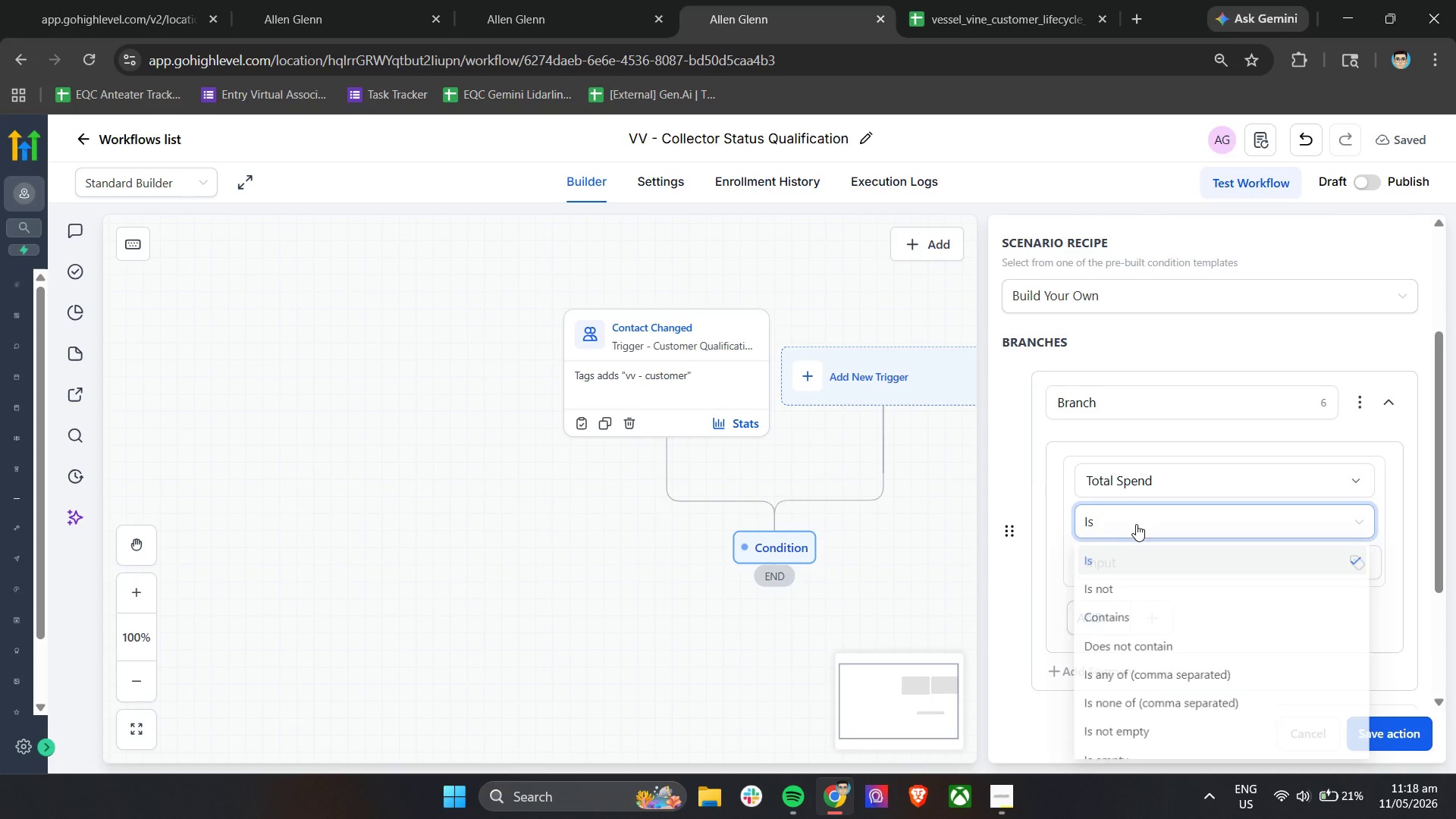 
scroll: coordinate [1197, 529], scroll_direction: down, amount: 6.0
 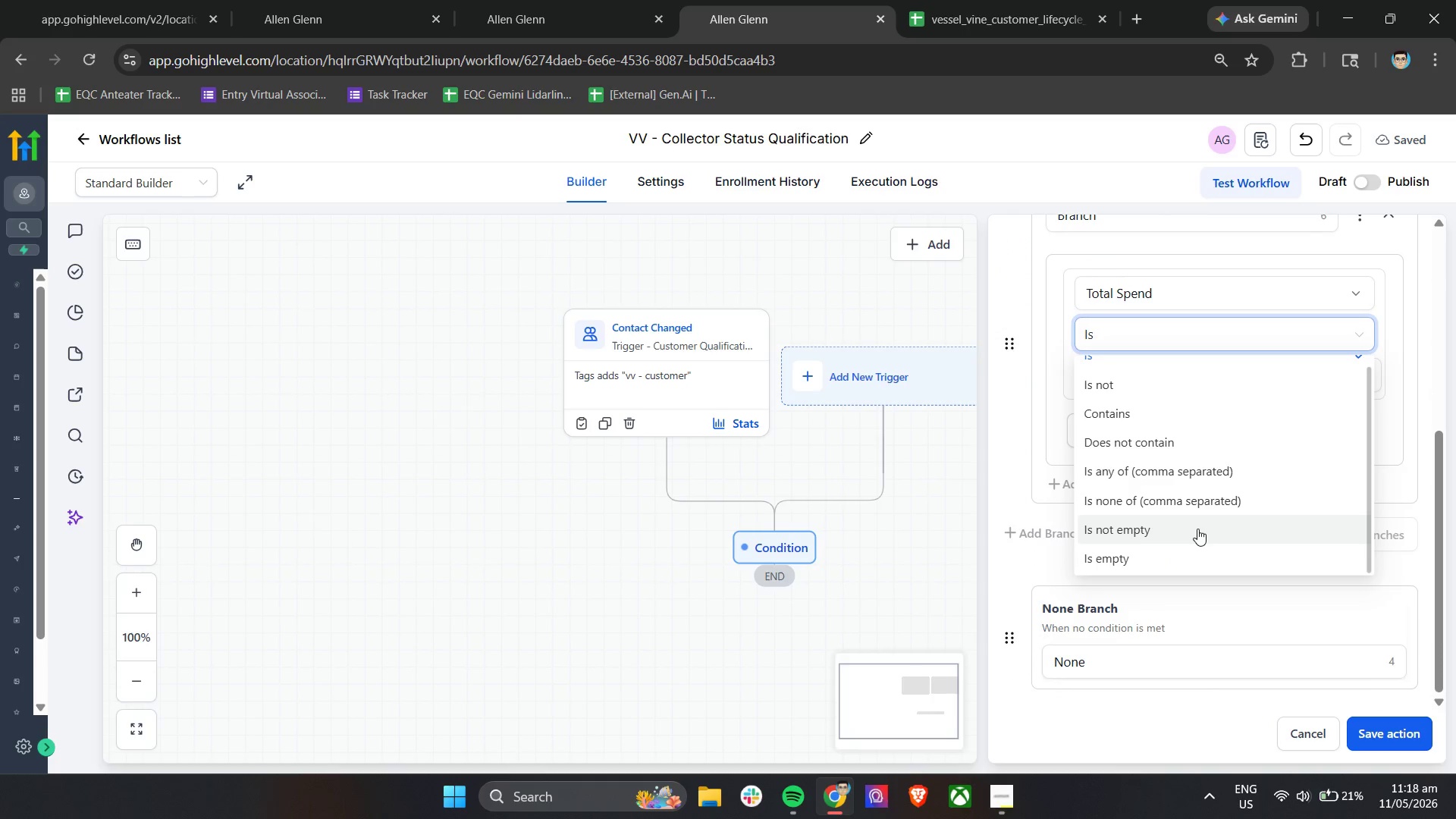 
scroll: coordinate [1059, 444], scroll_direction: up, amount: 4.0
 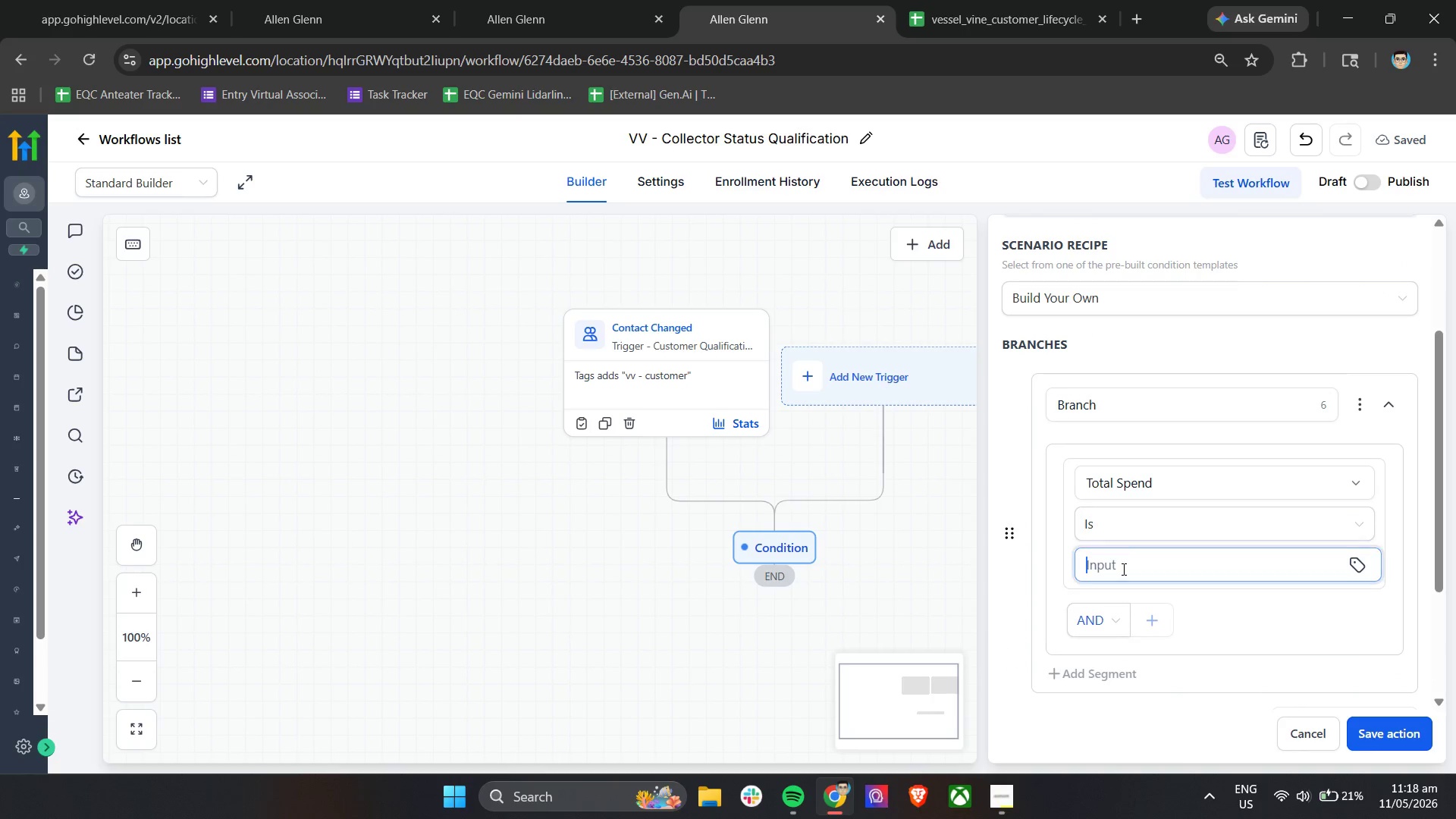 
double_click([1134, 529])
 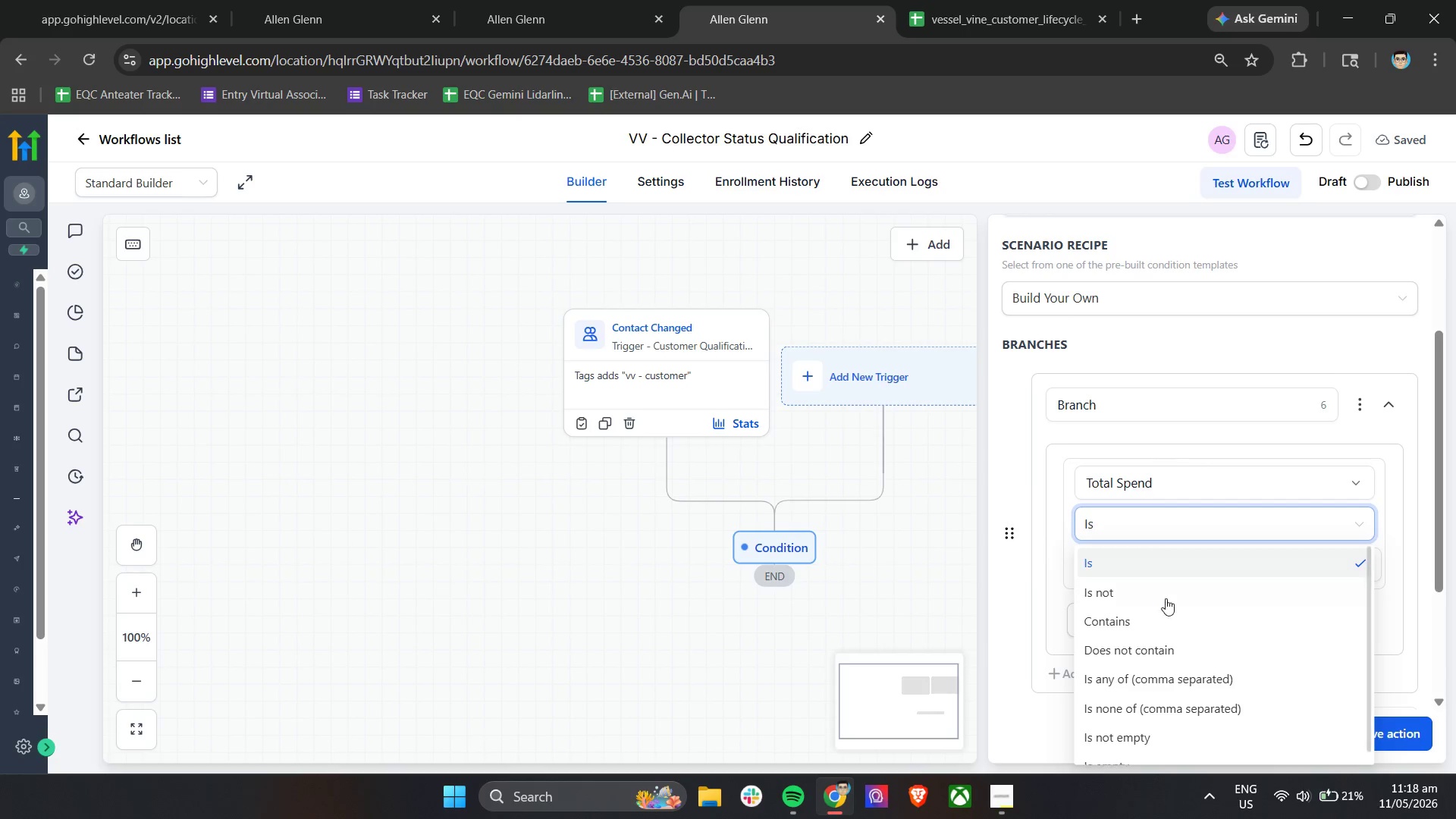 
scroll: coordinate [1175, 604], scroll_direction: down, amount: 7.0
 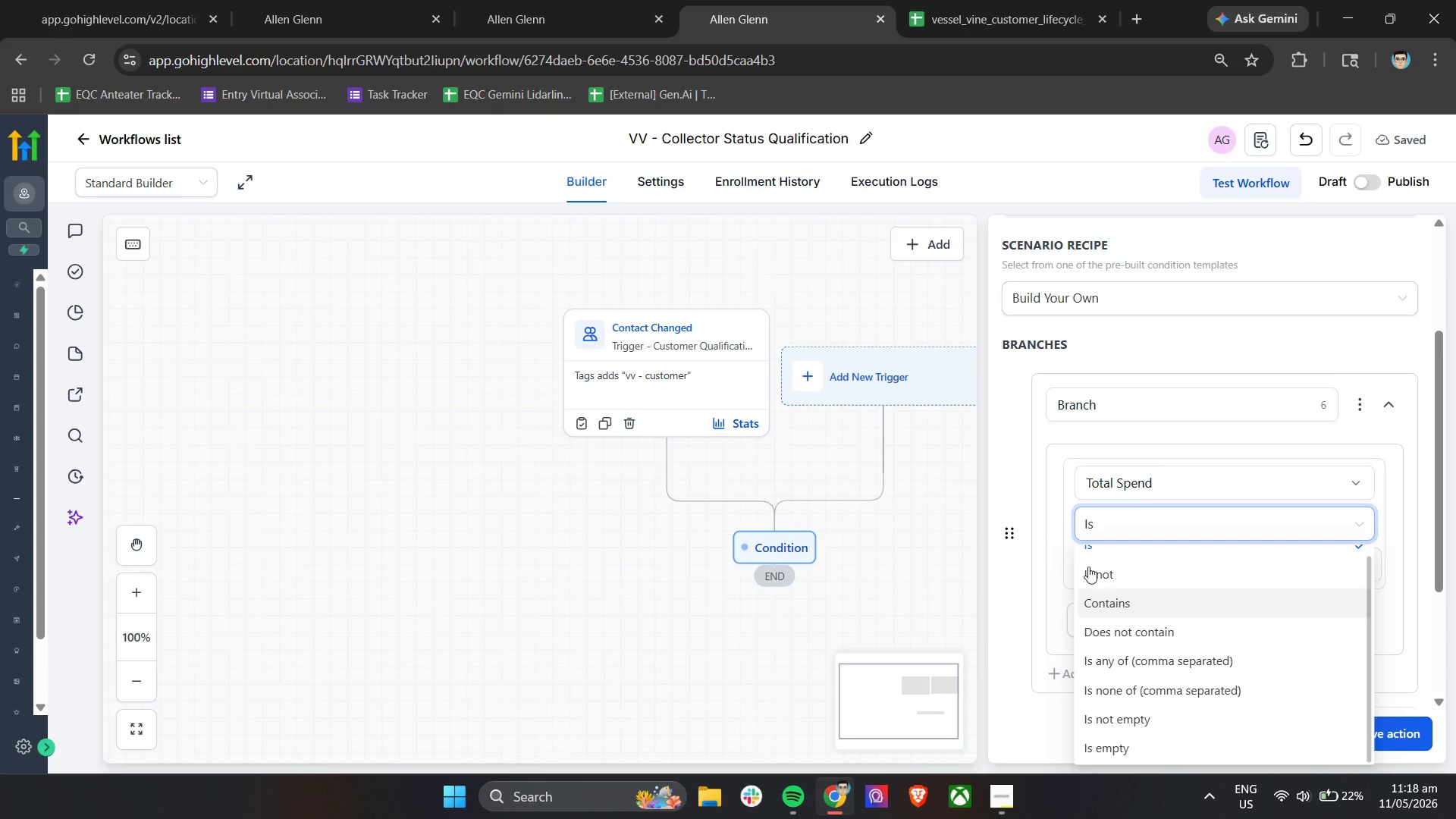 
left_click([1057, 458])
 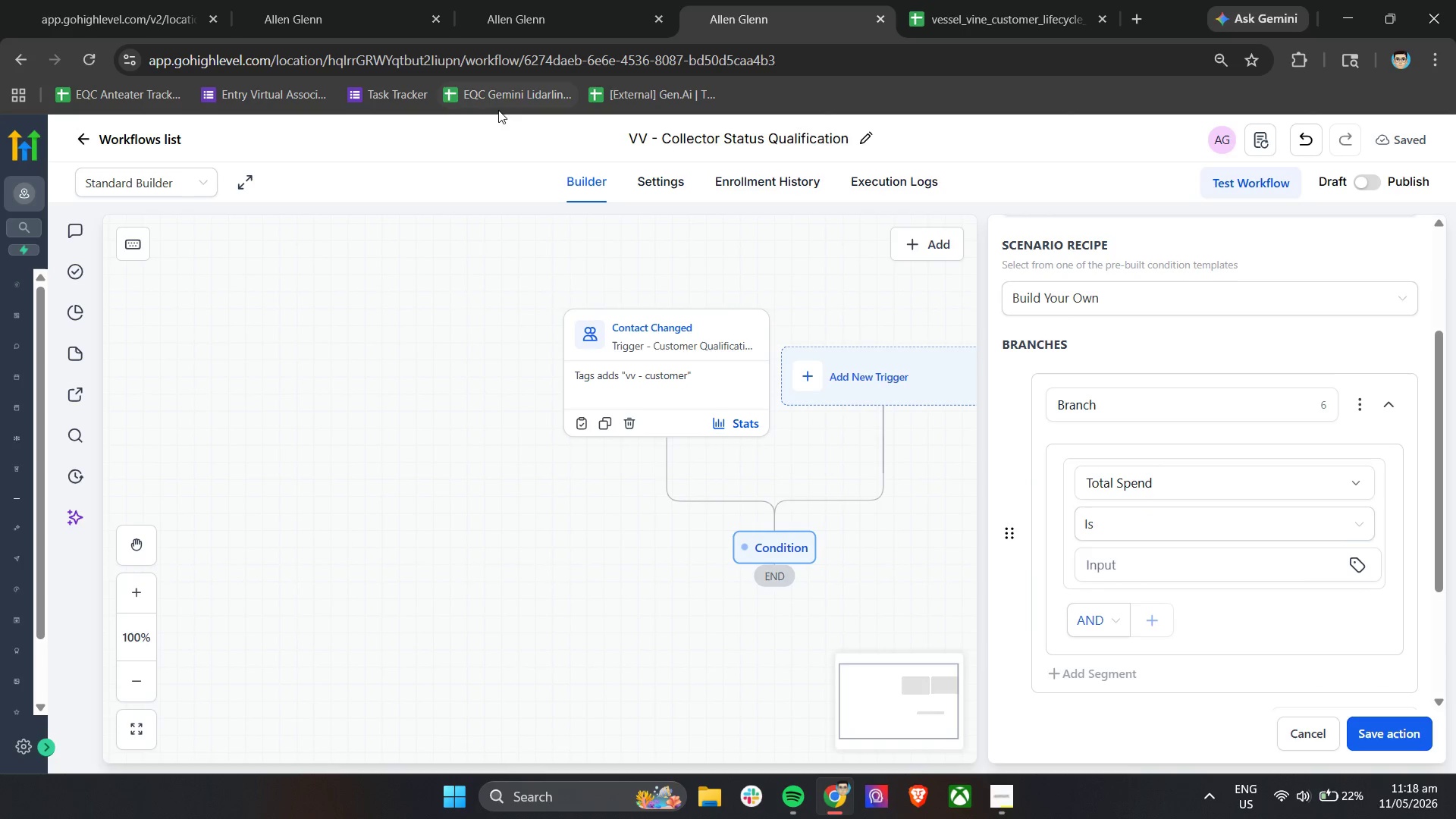 
left_click([127, 0])
 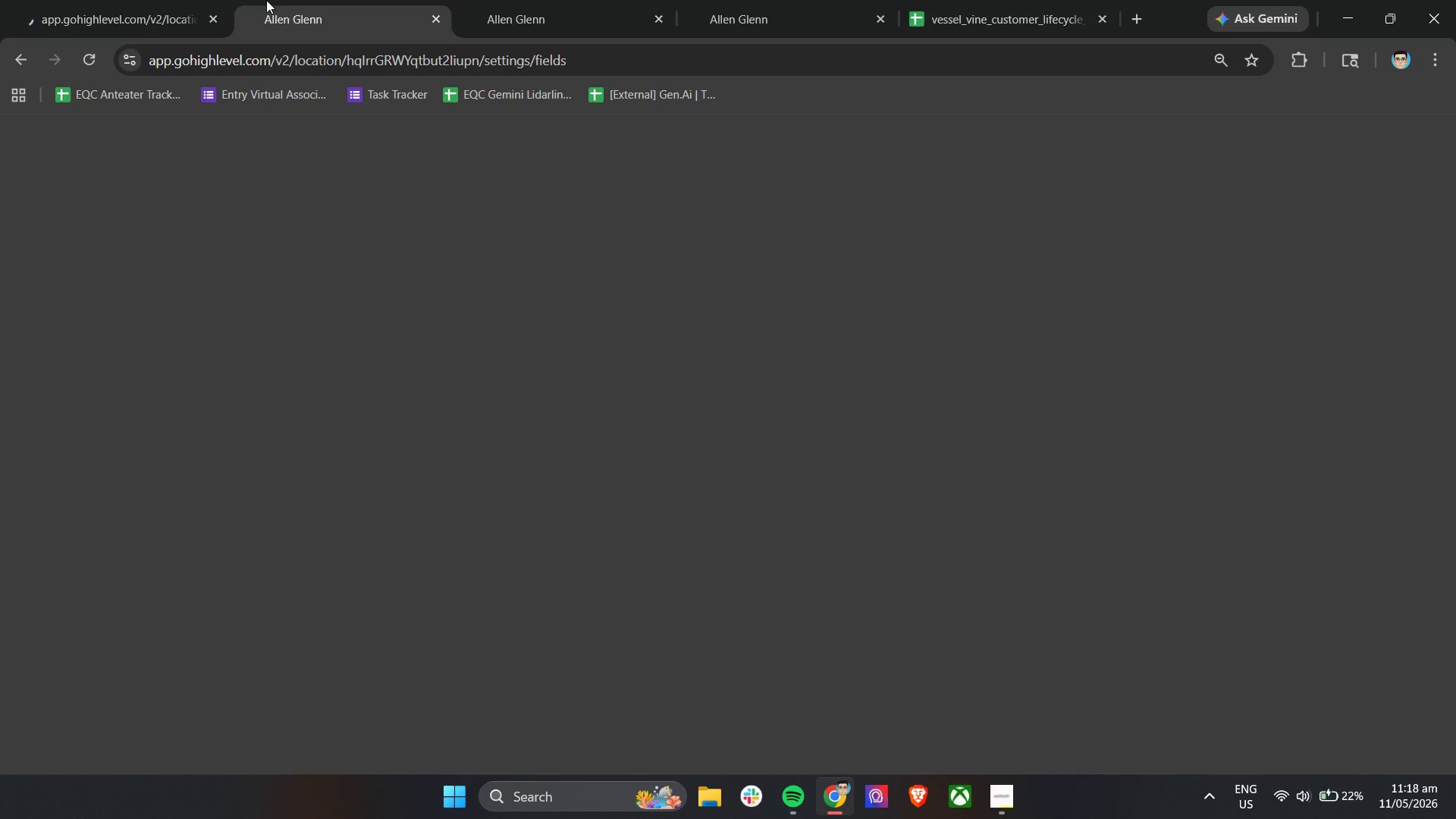 
left_click([108, 0])
 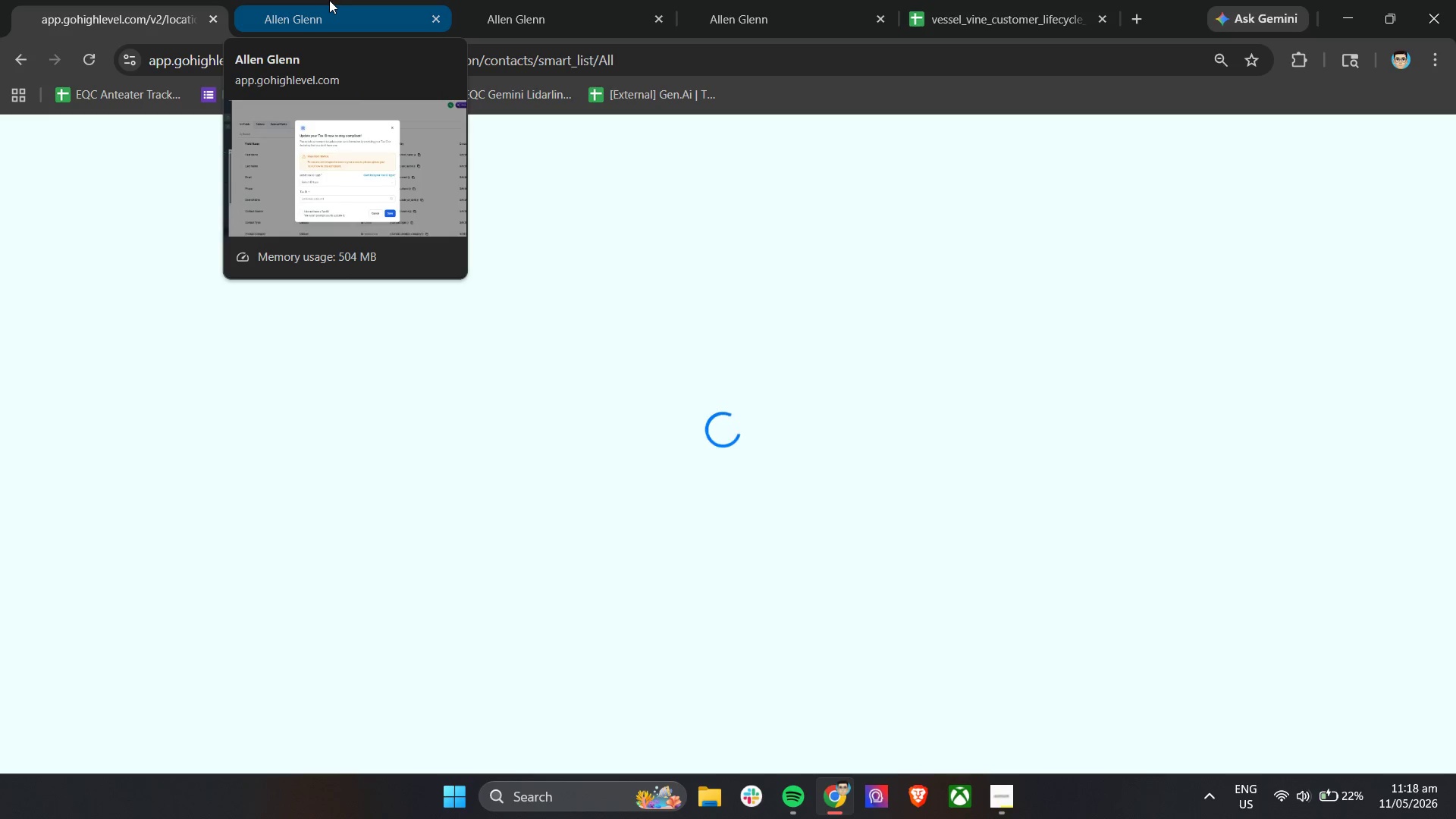 
left_click([329, 0])
 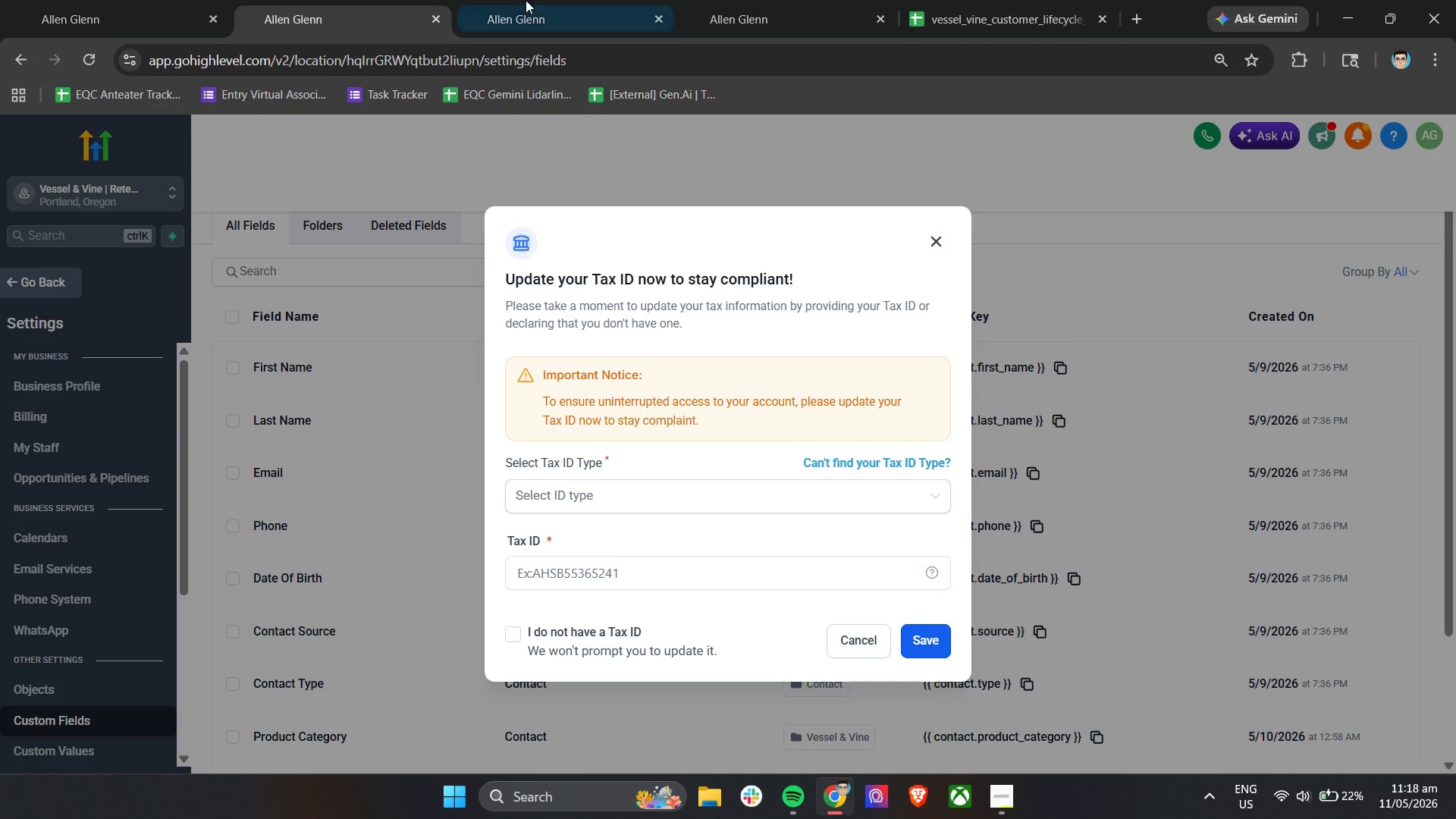 
left_click([538, 0])
 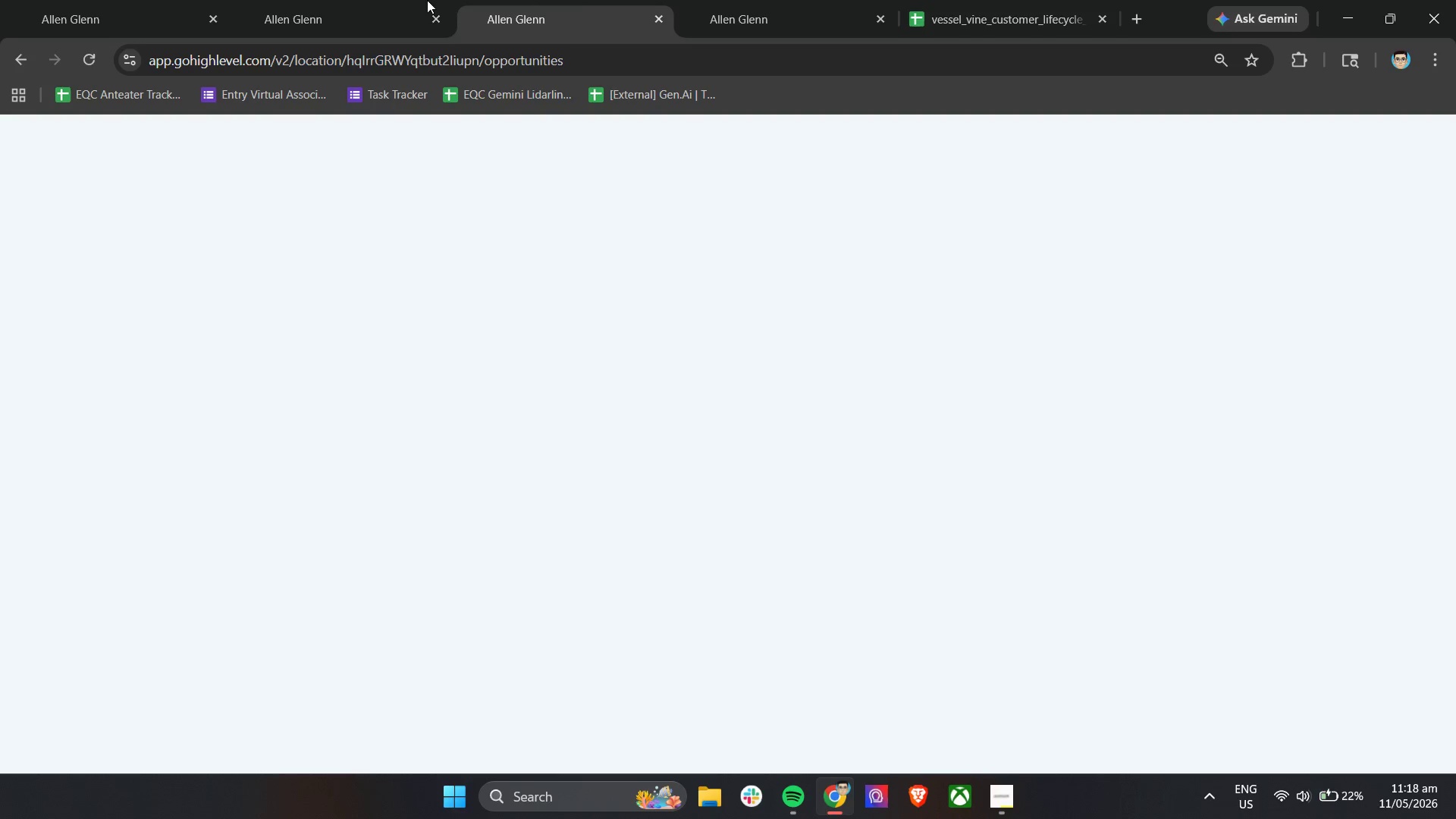 
left_click([355, 0])
 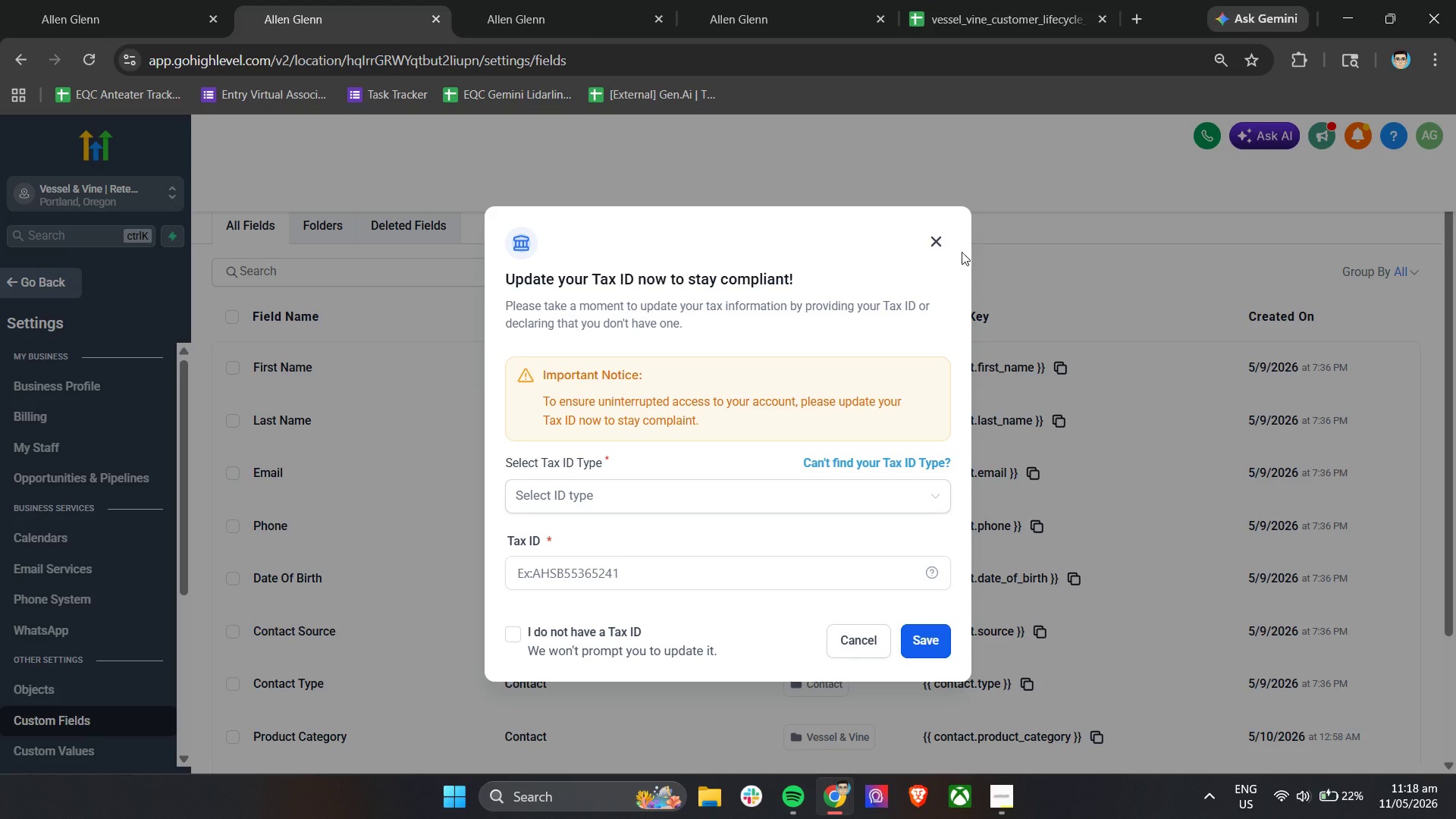 
left_click([945, 246])
 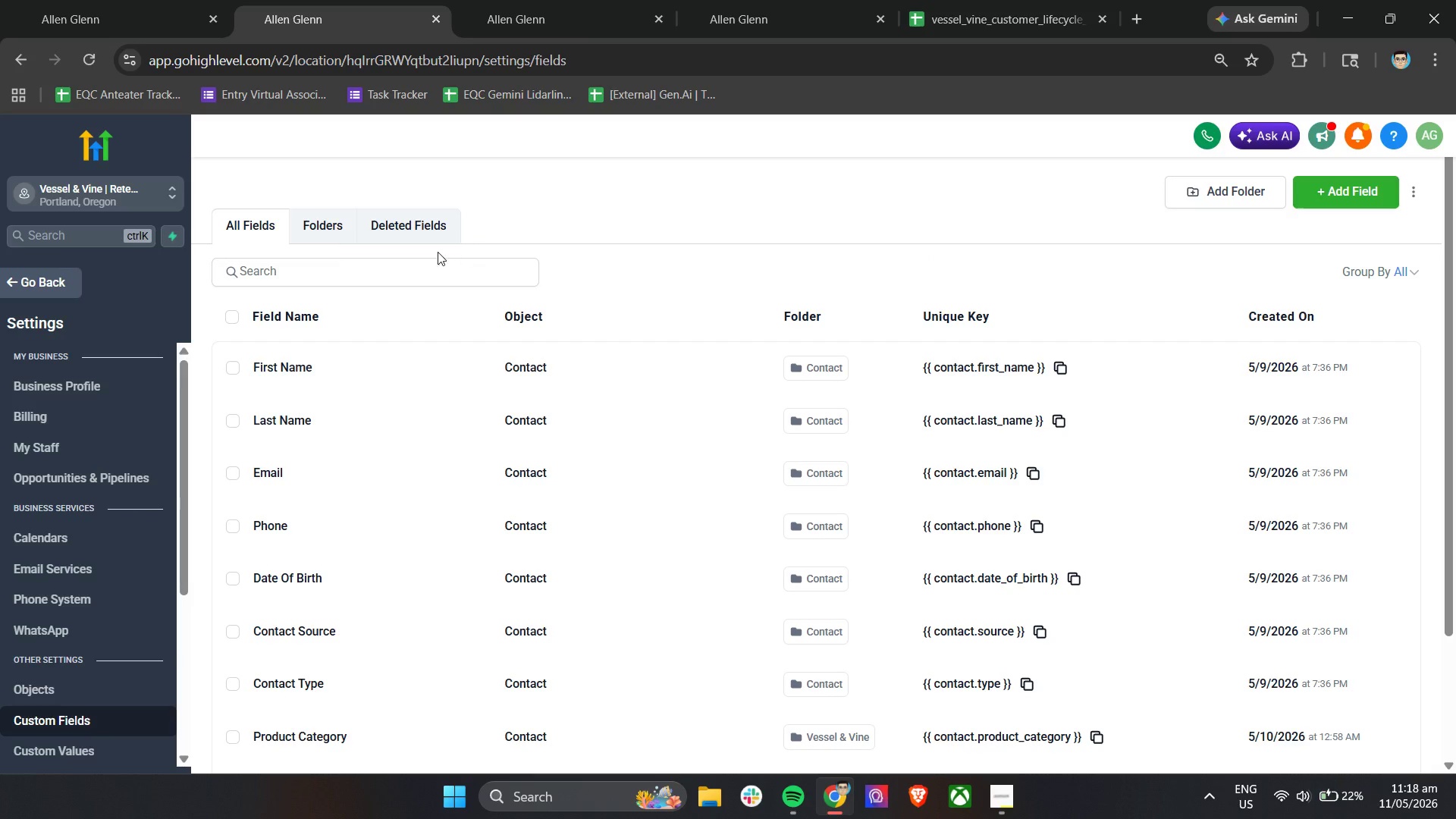 
left_click([331, 231])
 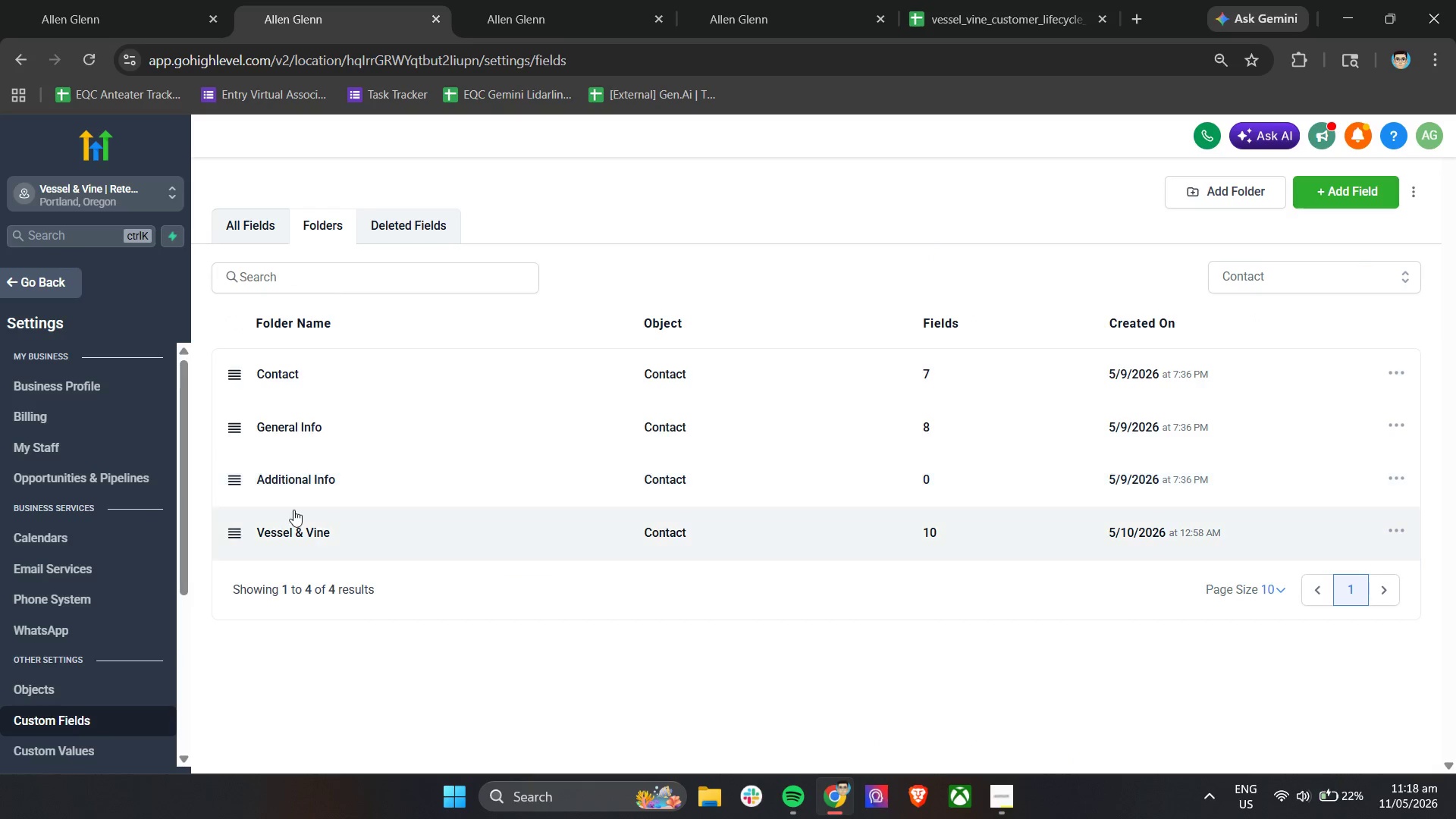 
left_click([335, 529])
 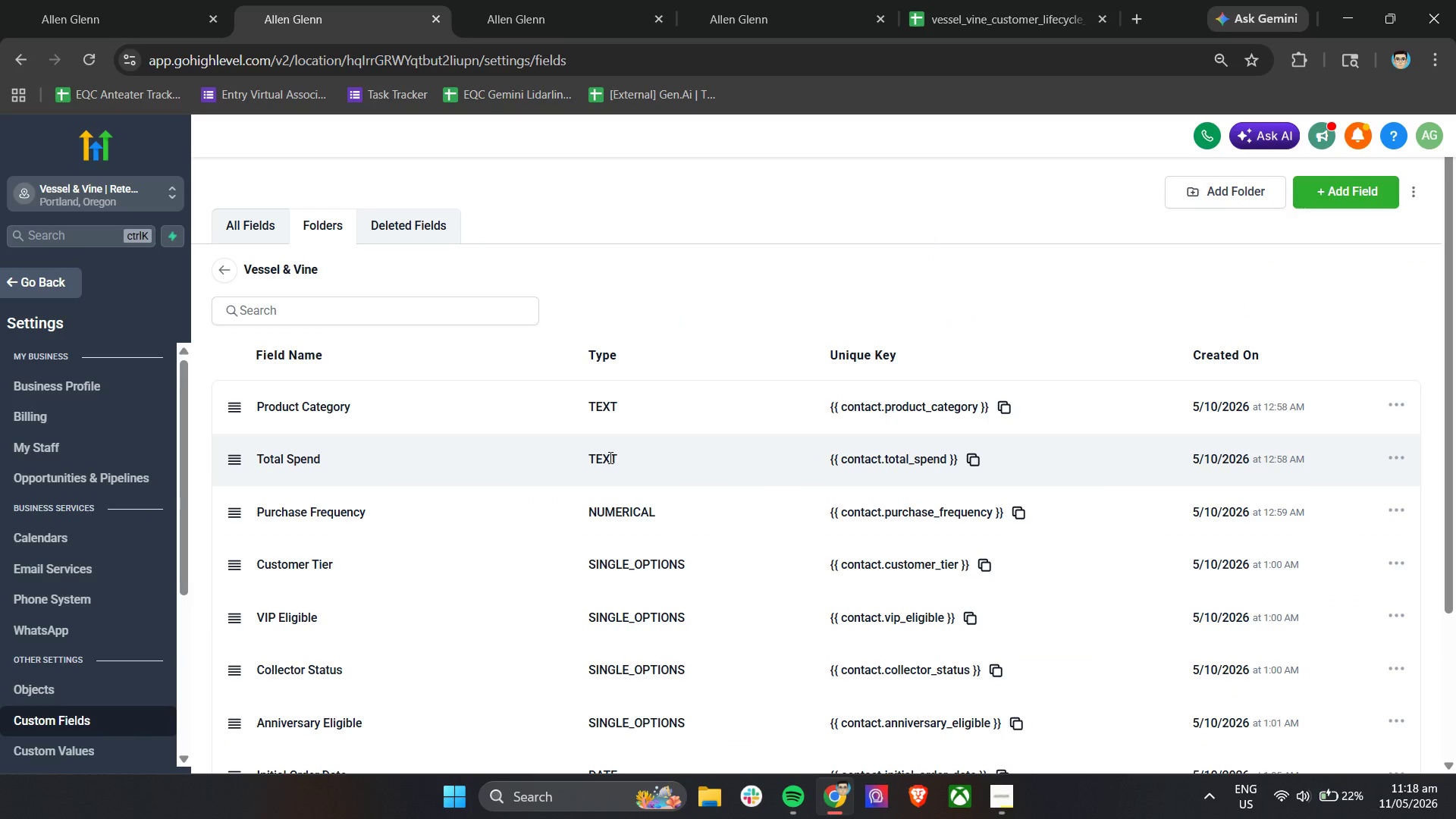 
left_click([800, 0])
 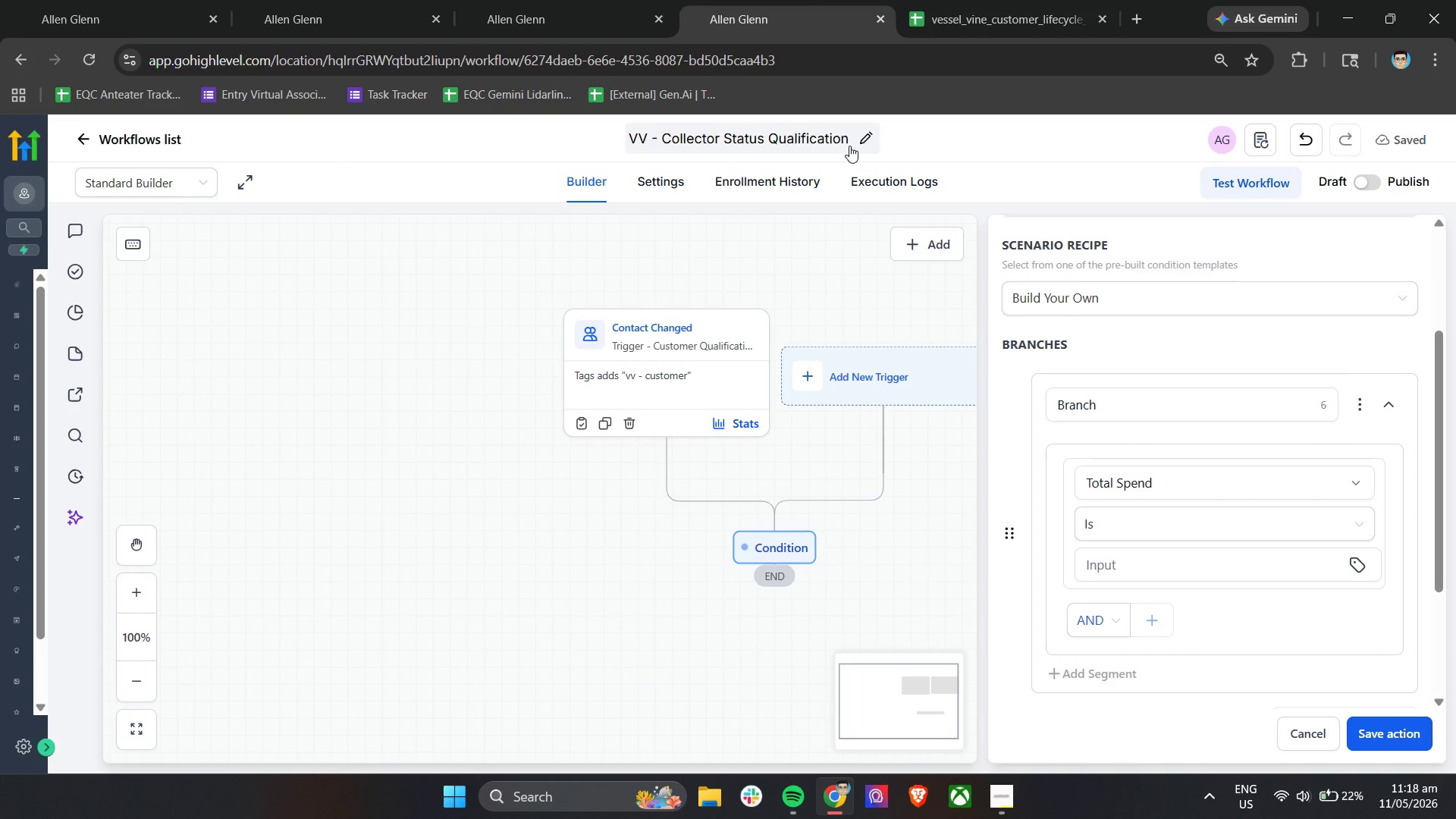 
left_click([956, 0])
 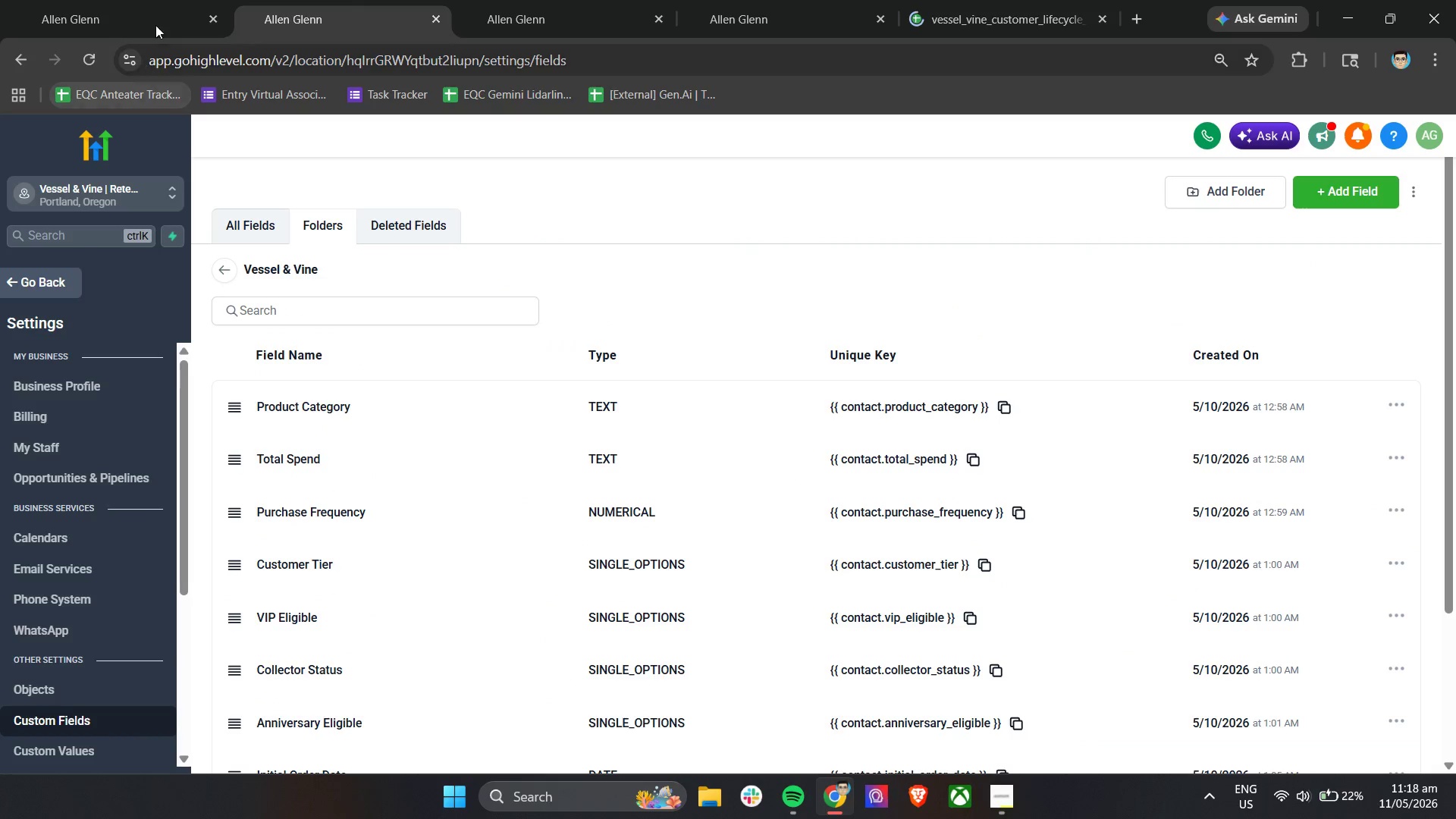 
wait(6.52)
 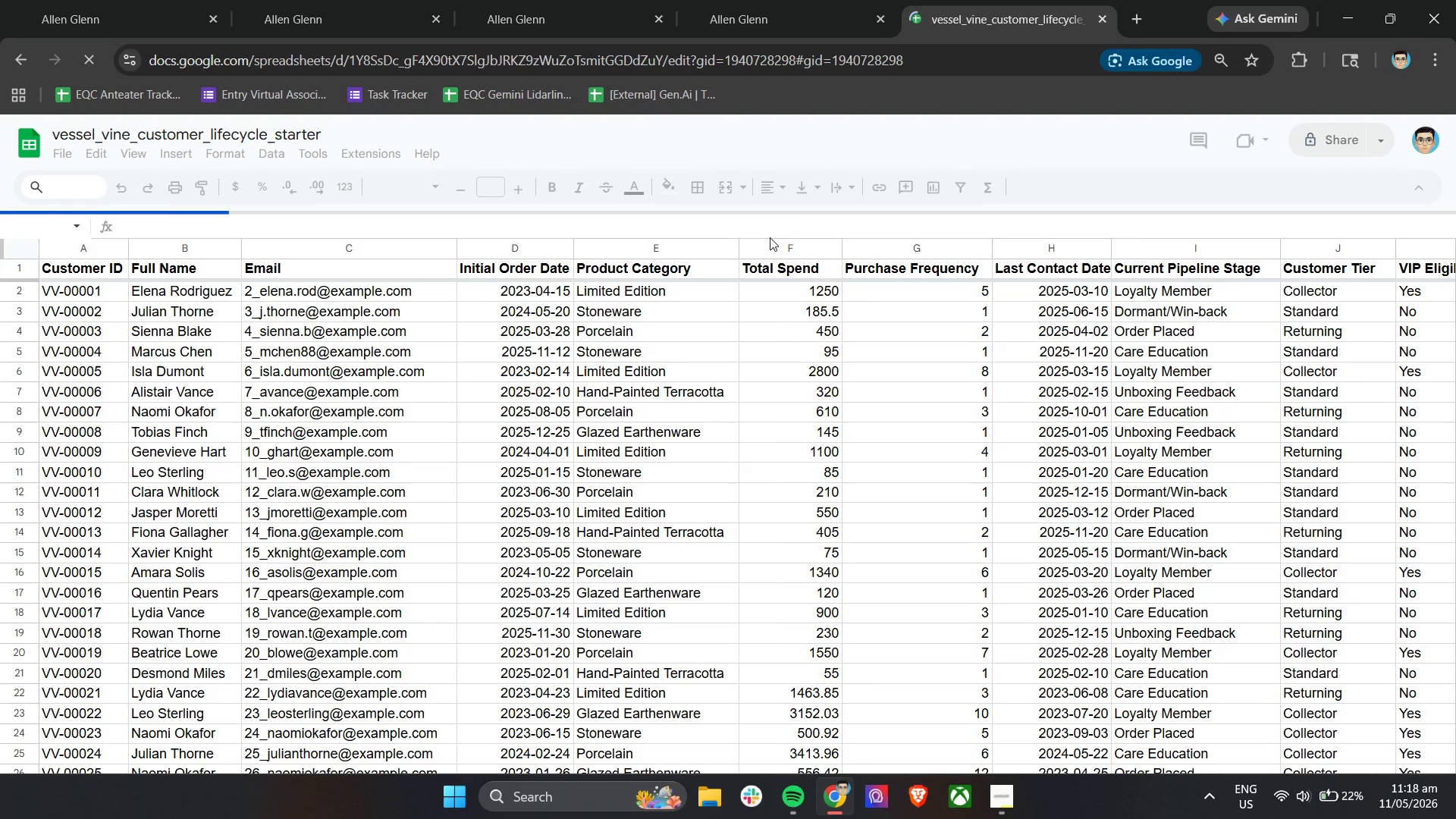 
left_click([1404, 460])
 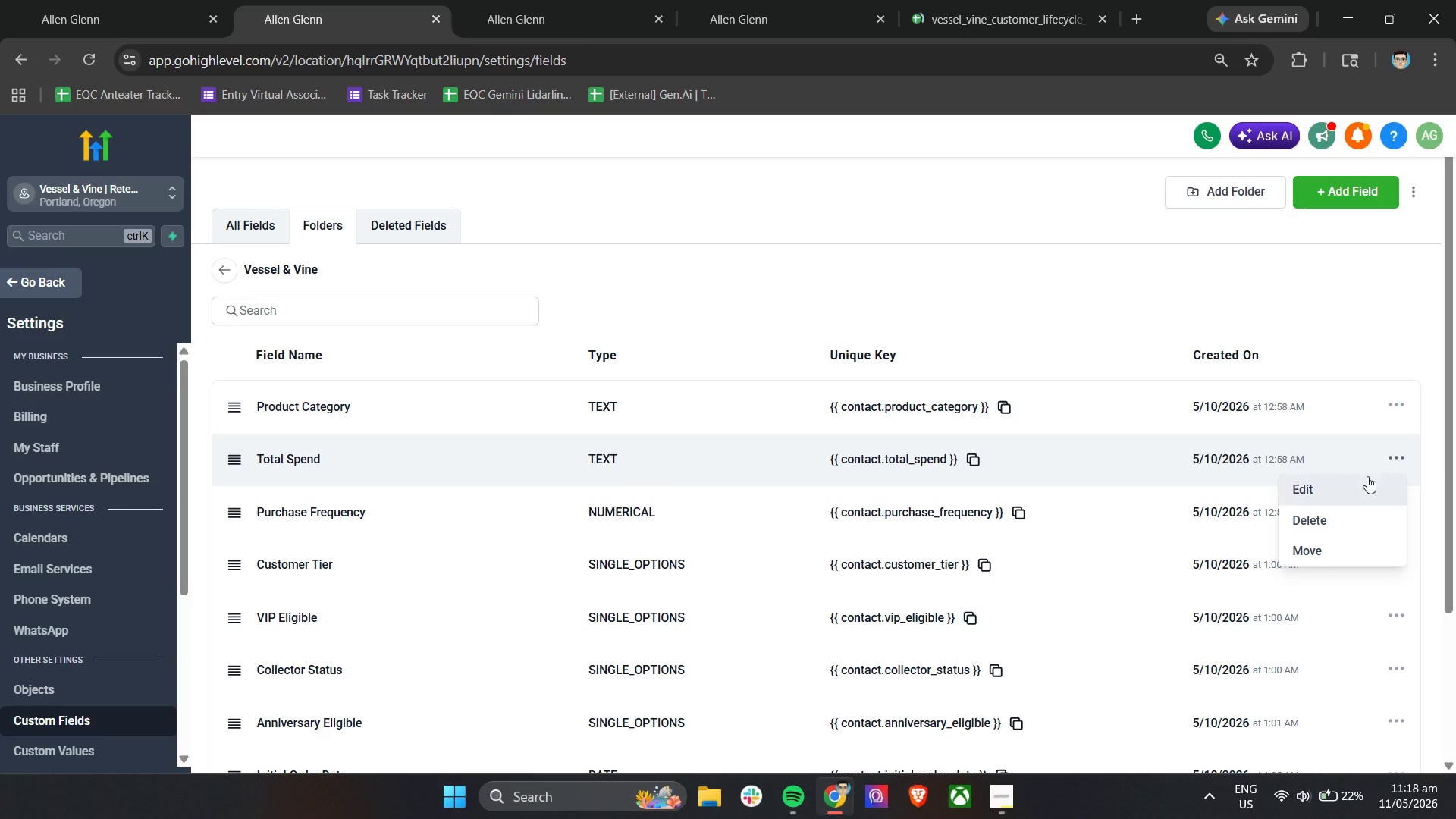 
left_click([1357, 485])
 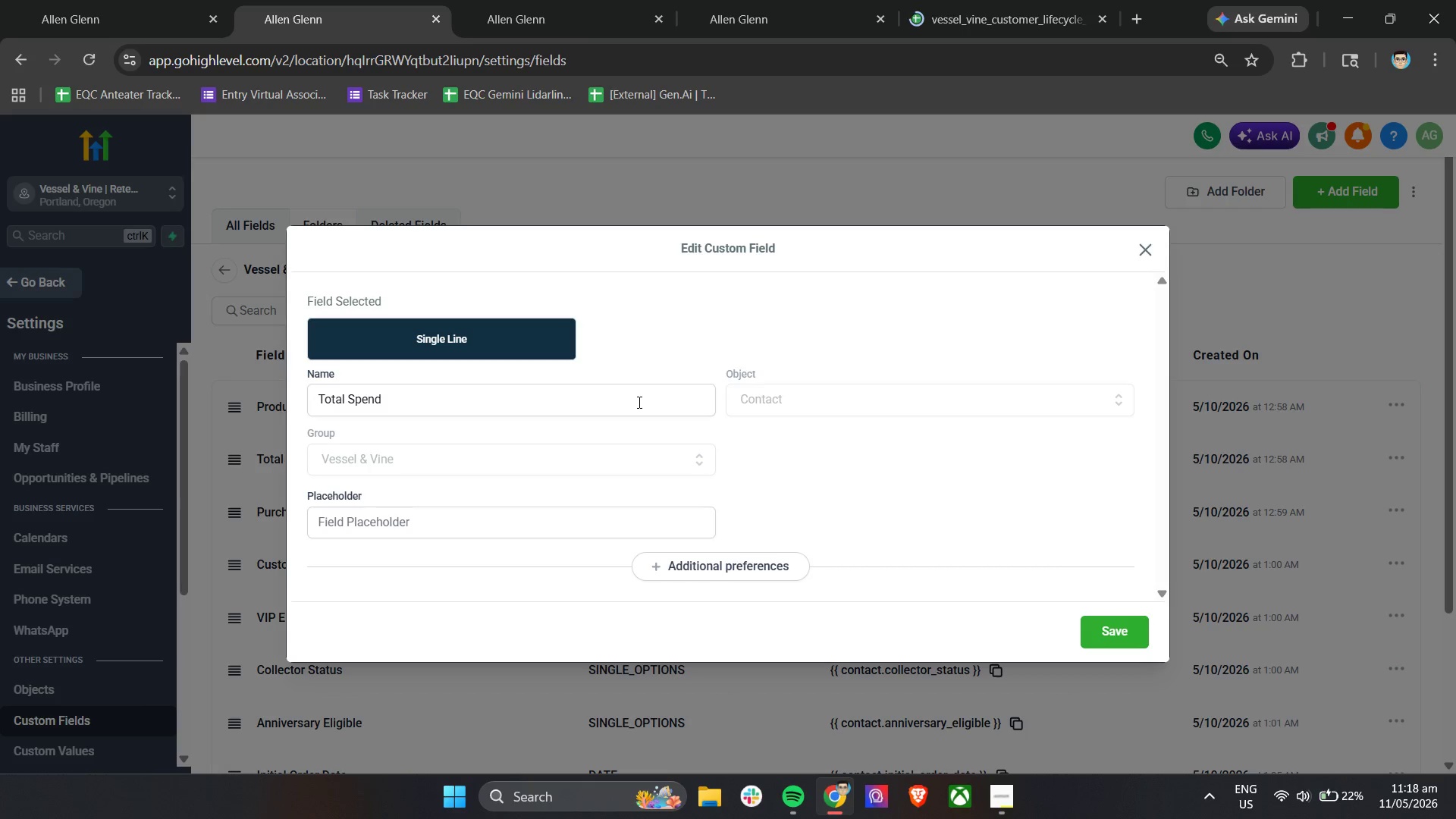 
left_click([637, 402])
 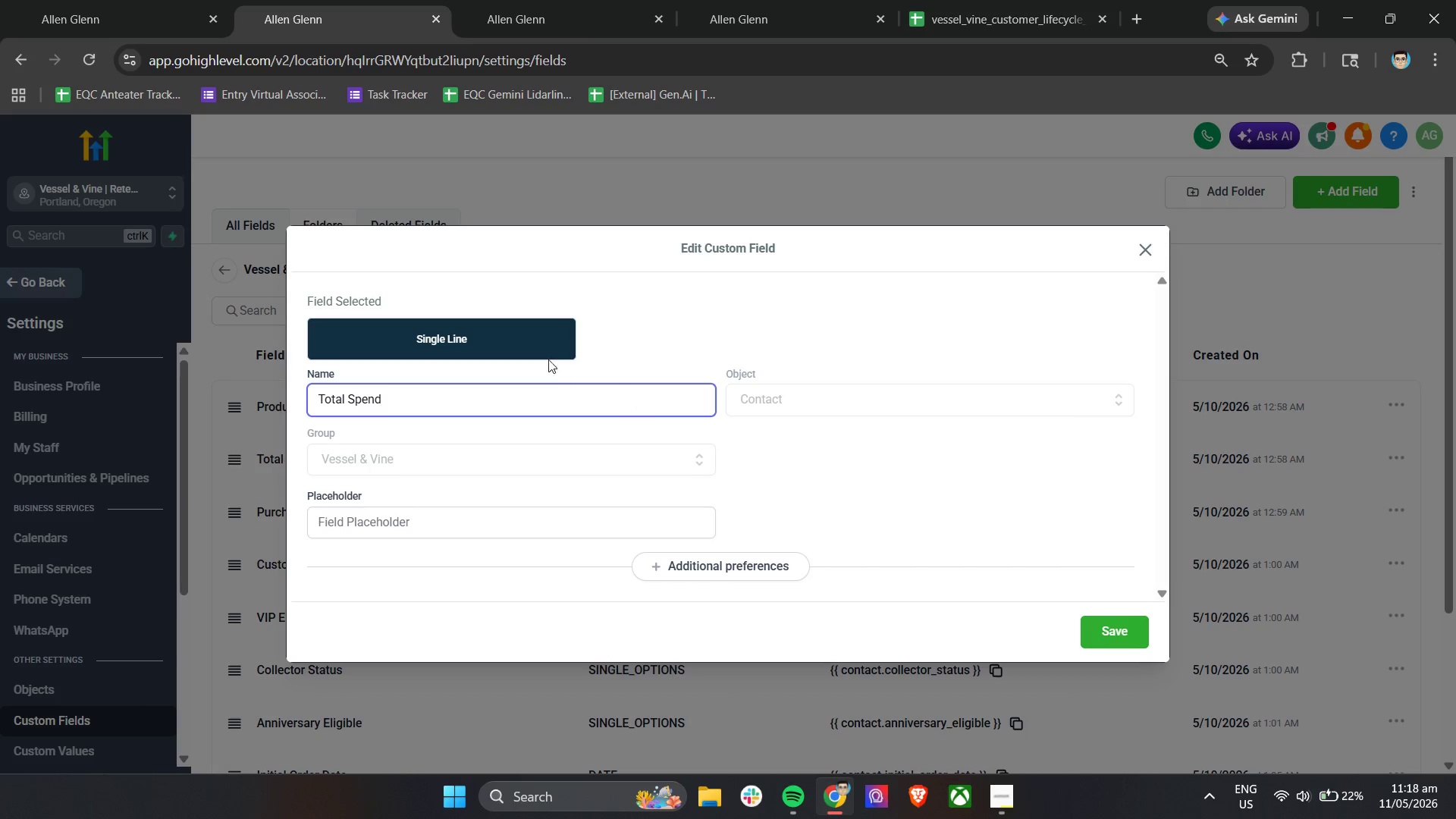 
left_click([534, 341])
 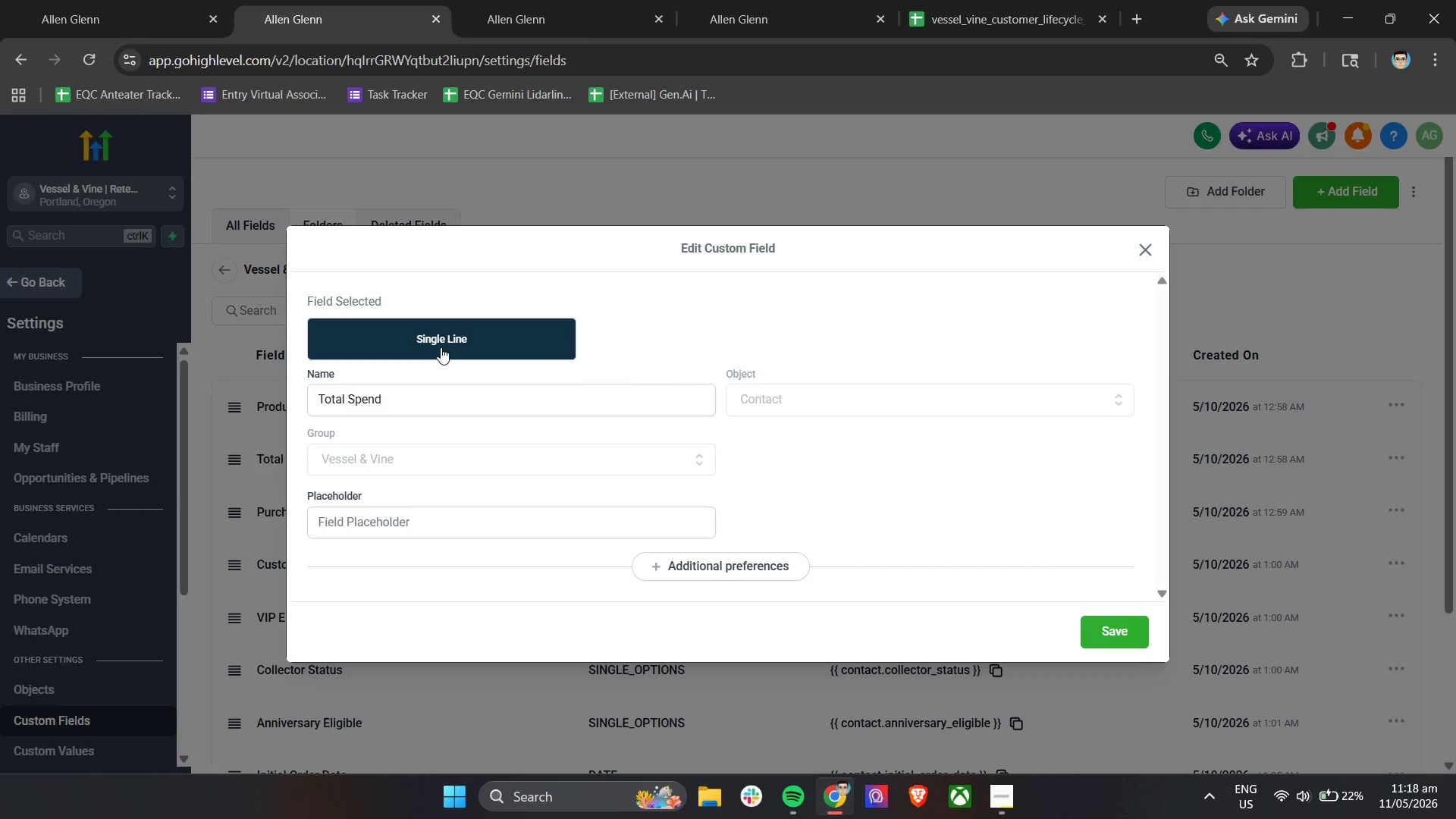 
double_click([440, 343])
 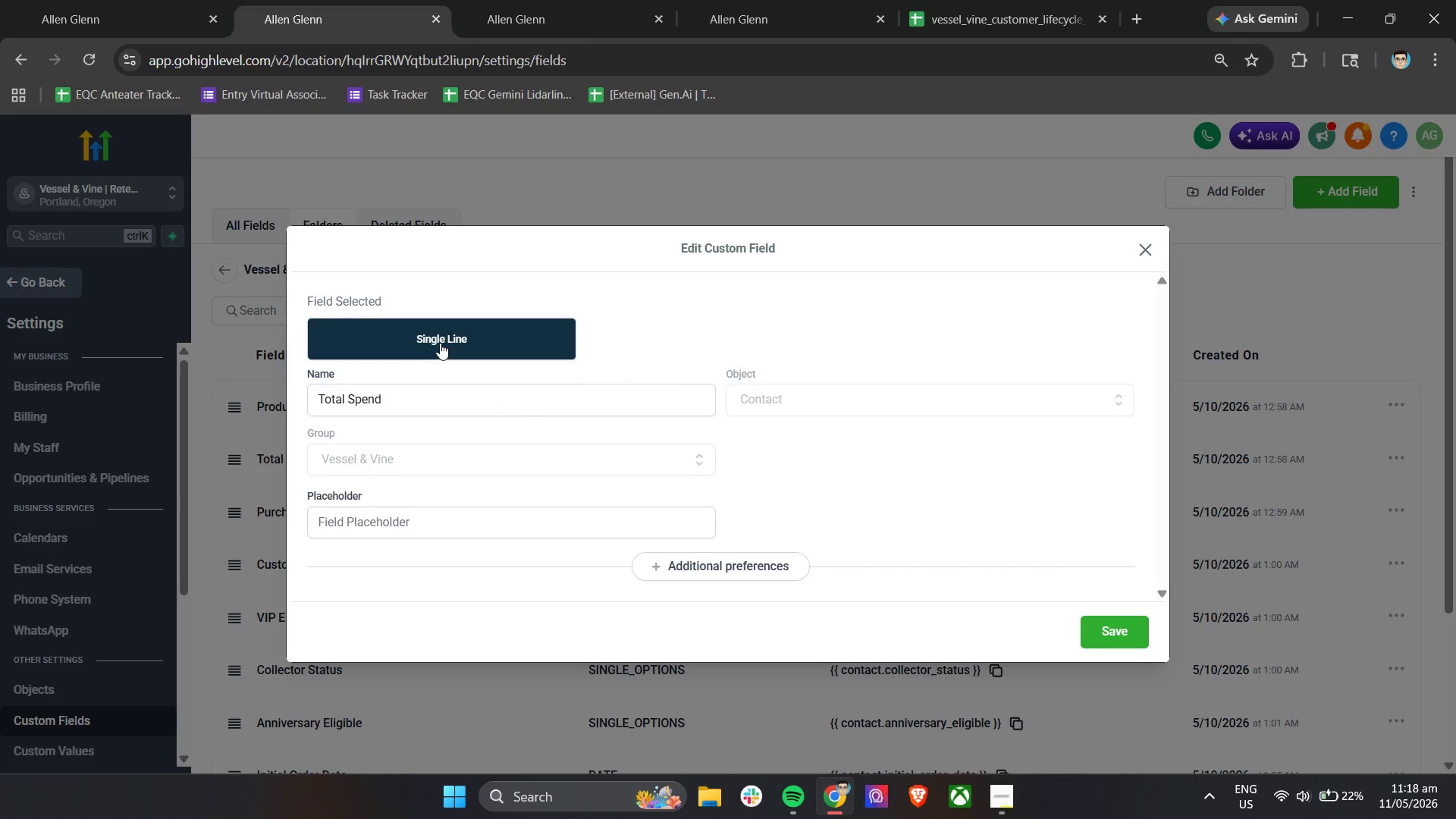 
triple_click([440, 343])
 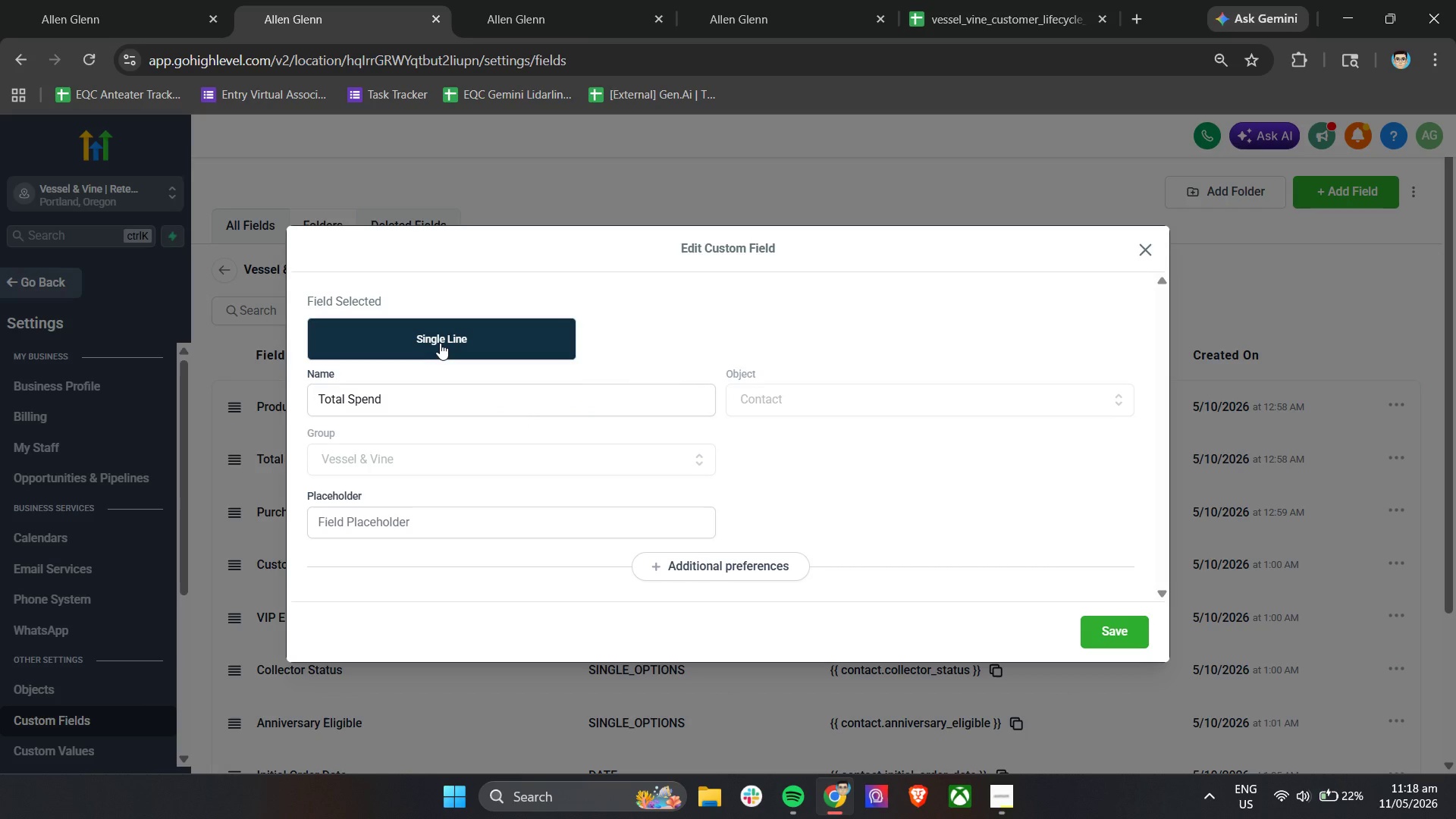 
triple_click([440, 343])
 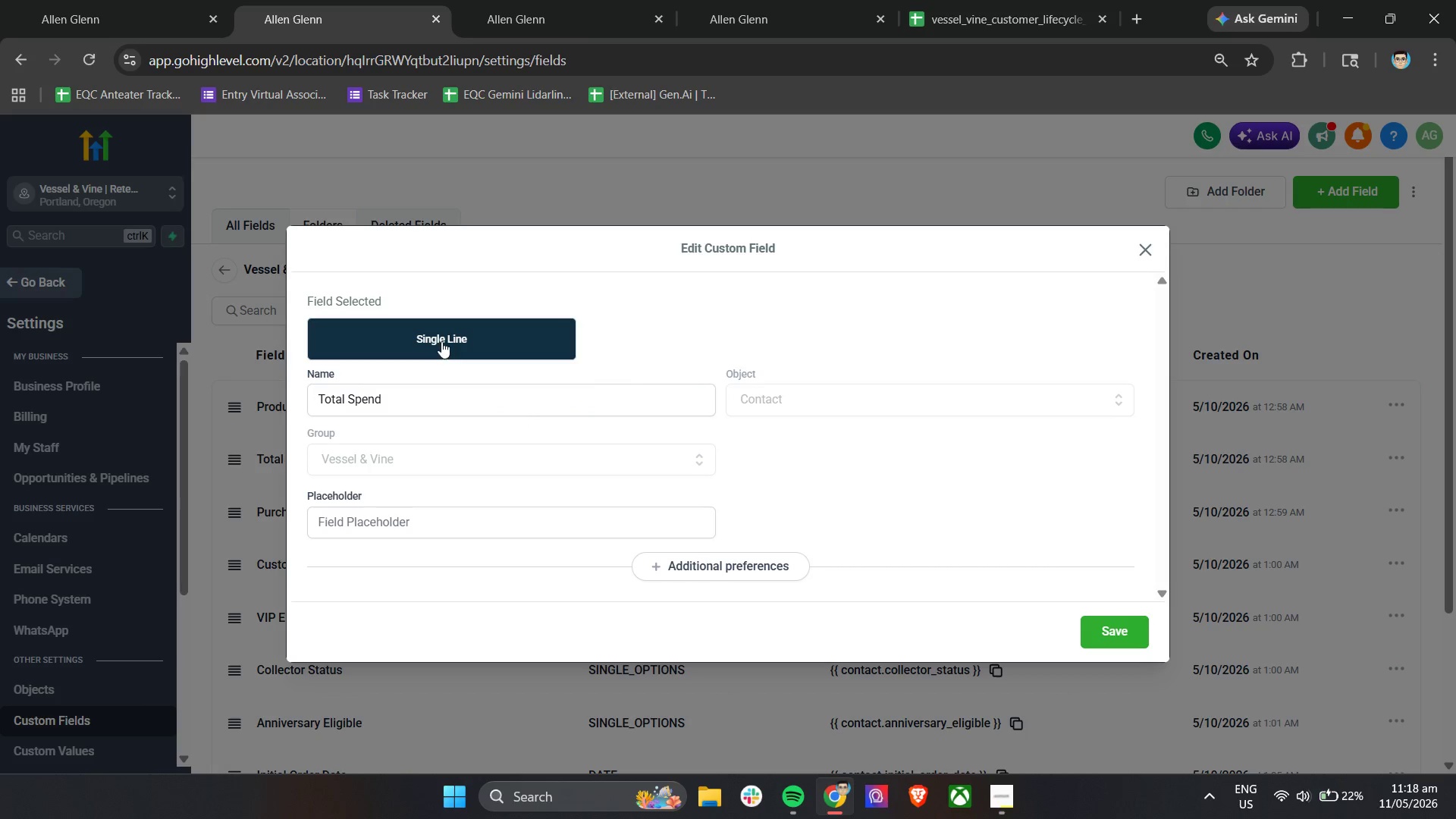 
triple_click([441, 341])
 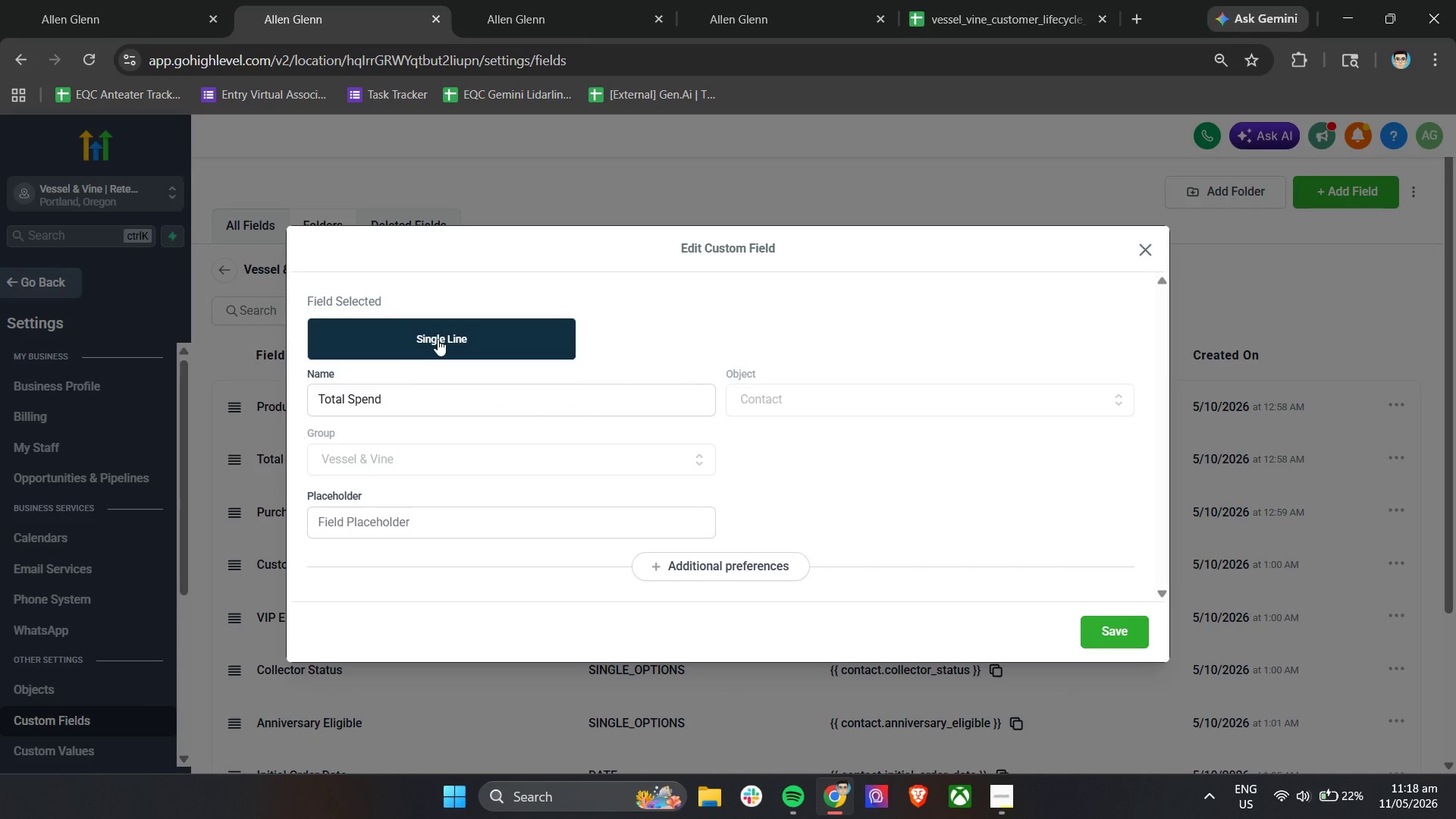 
triple_click([438, 339])
 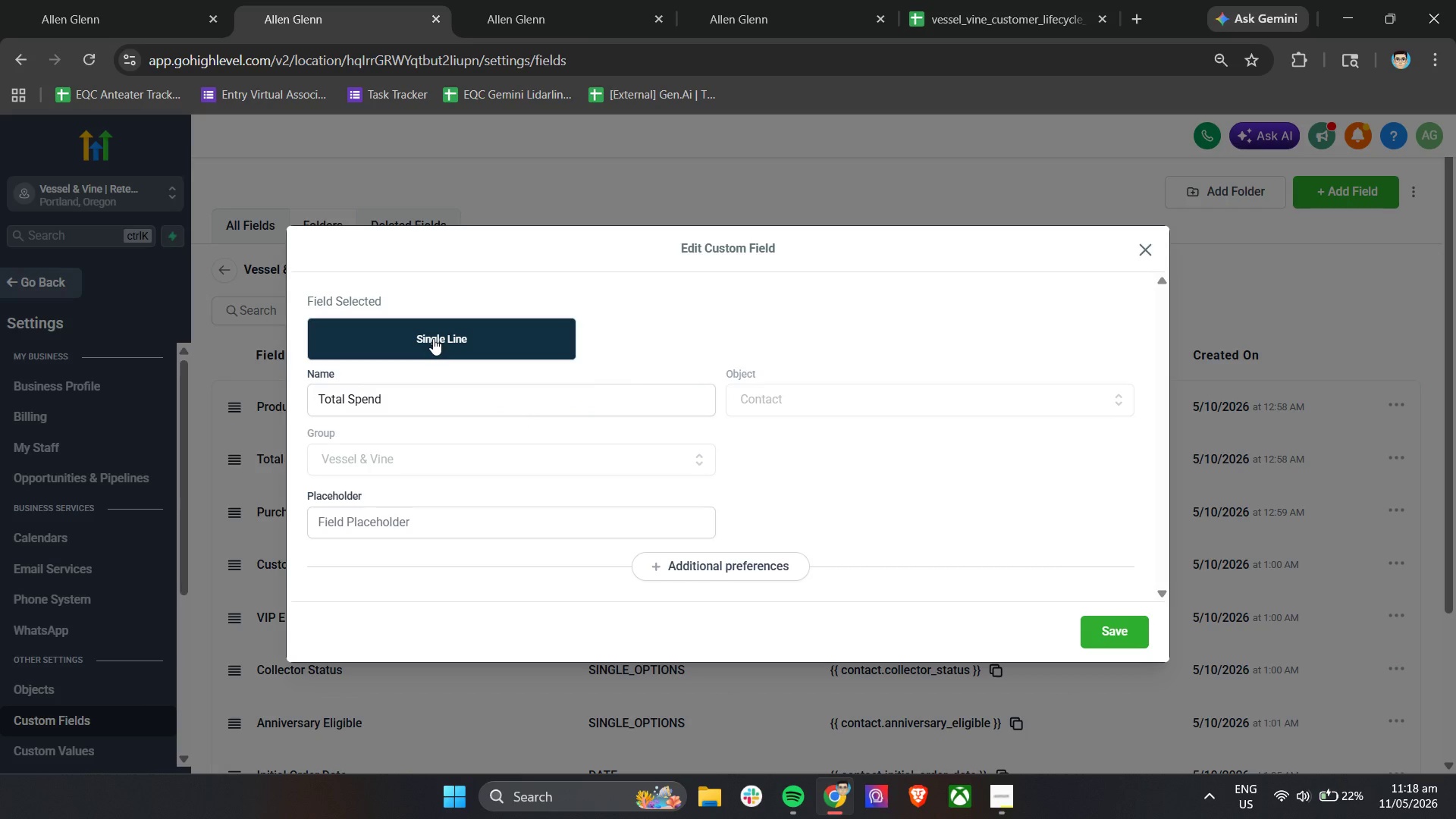 
triple_click([433, 338])
 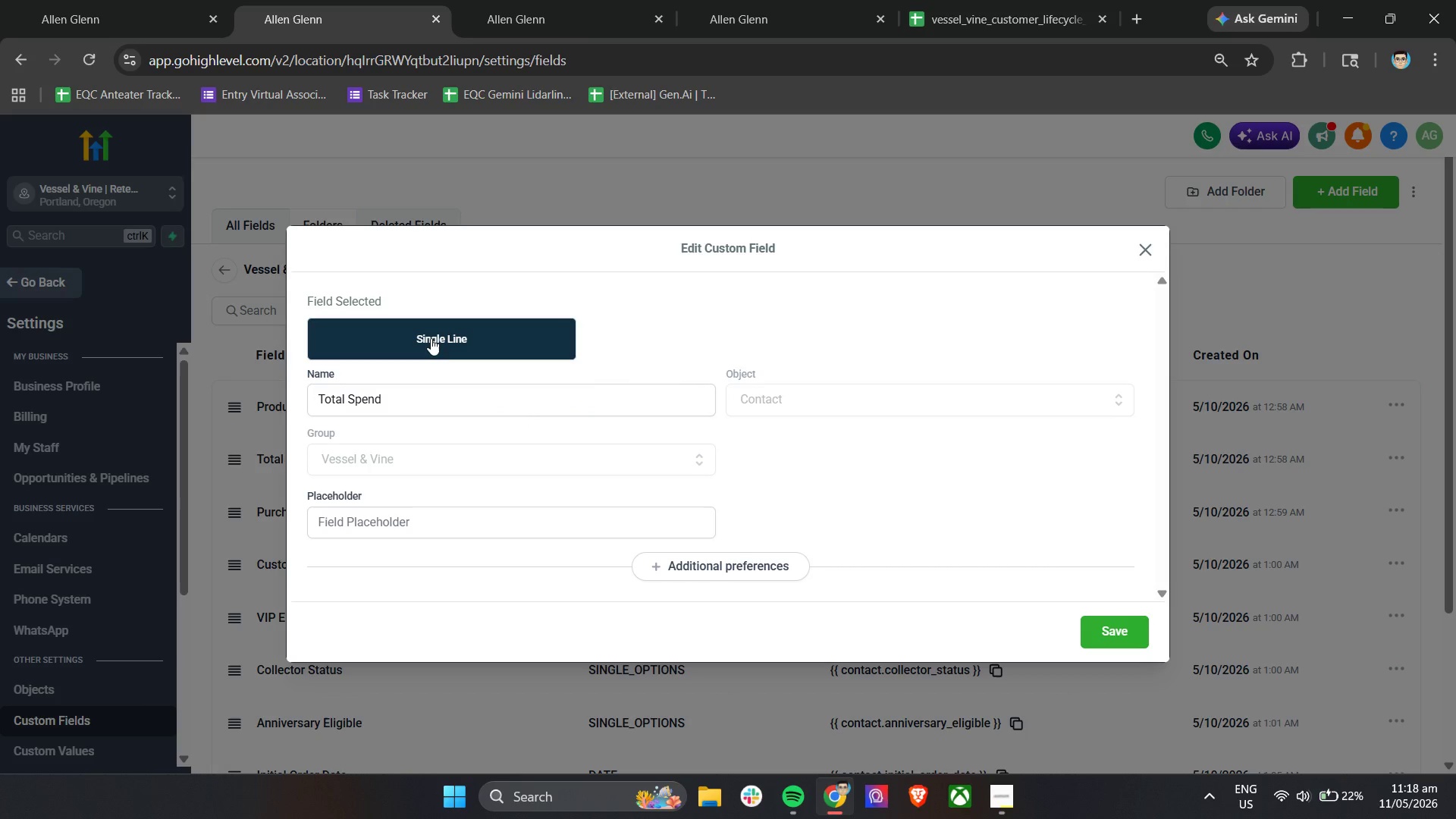 
left_click([429, 338])
 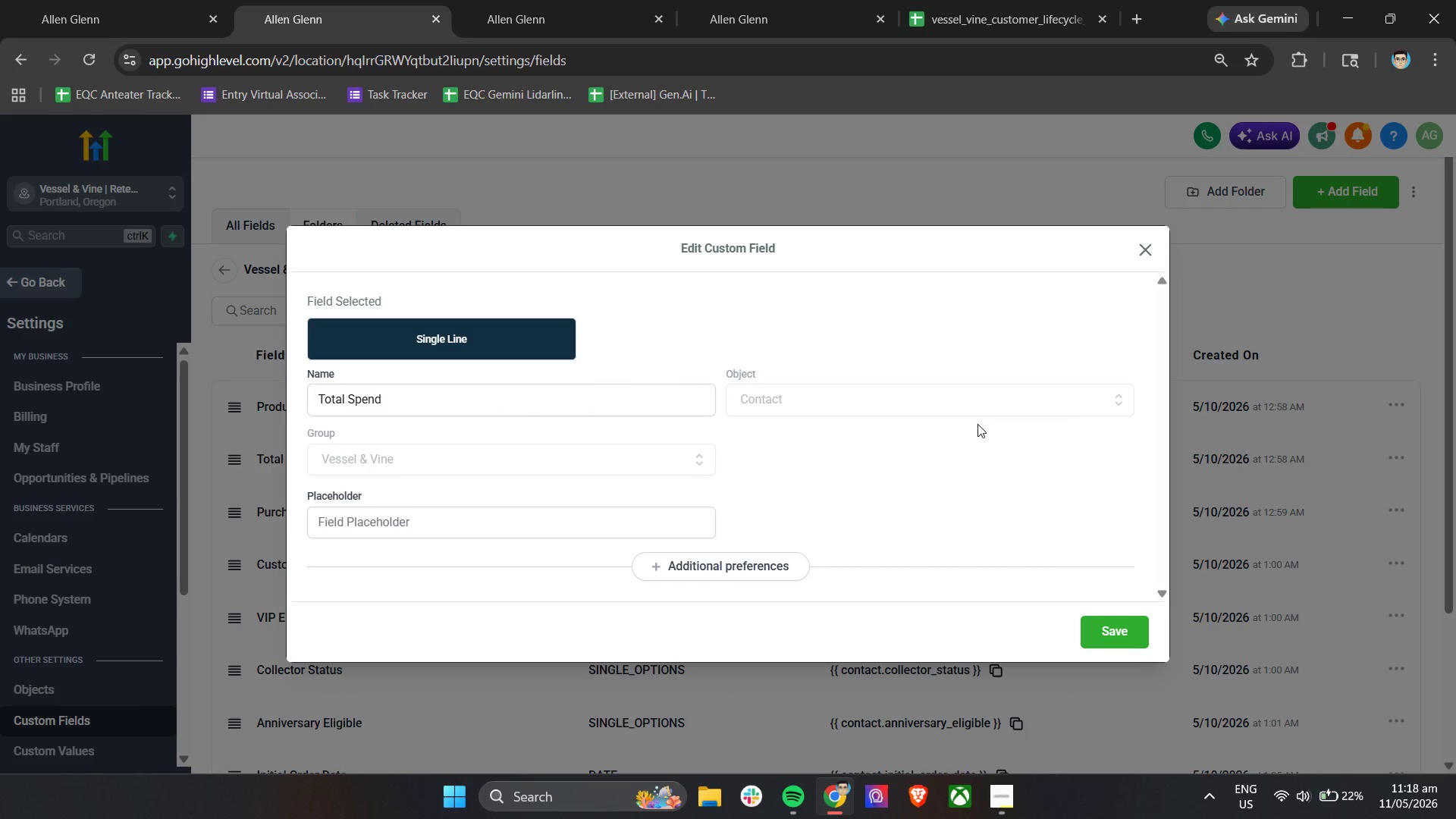 
double_click([890, 406])
 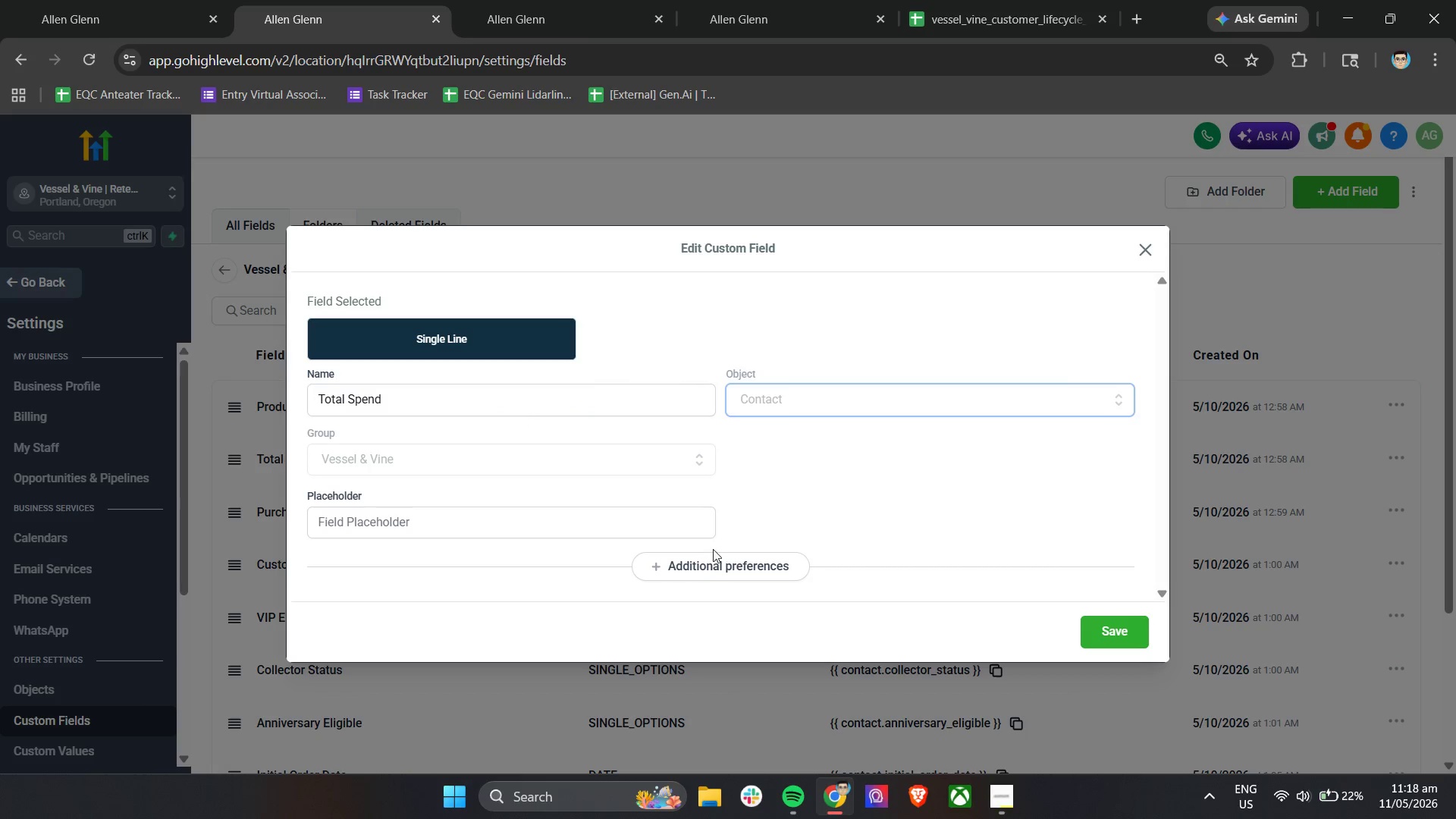 
left_click([700, 566])
 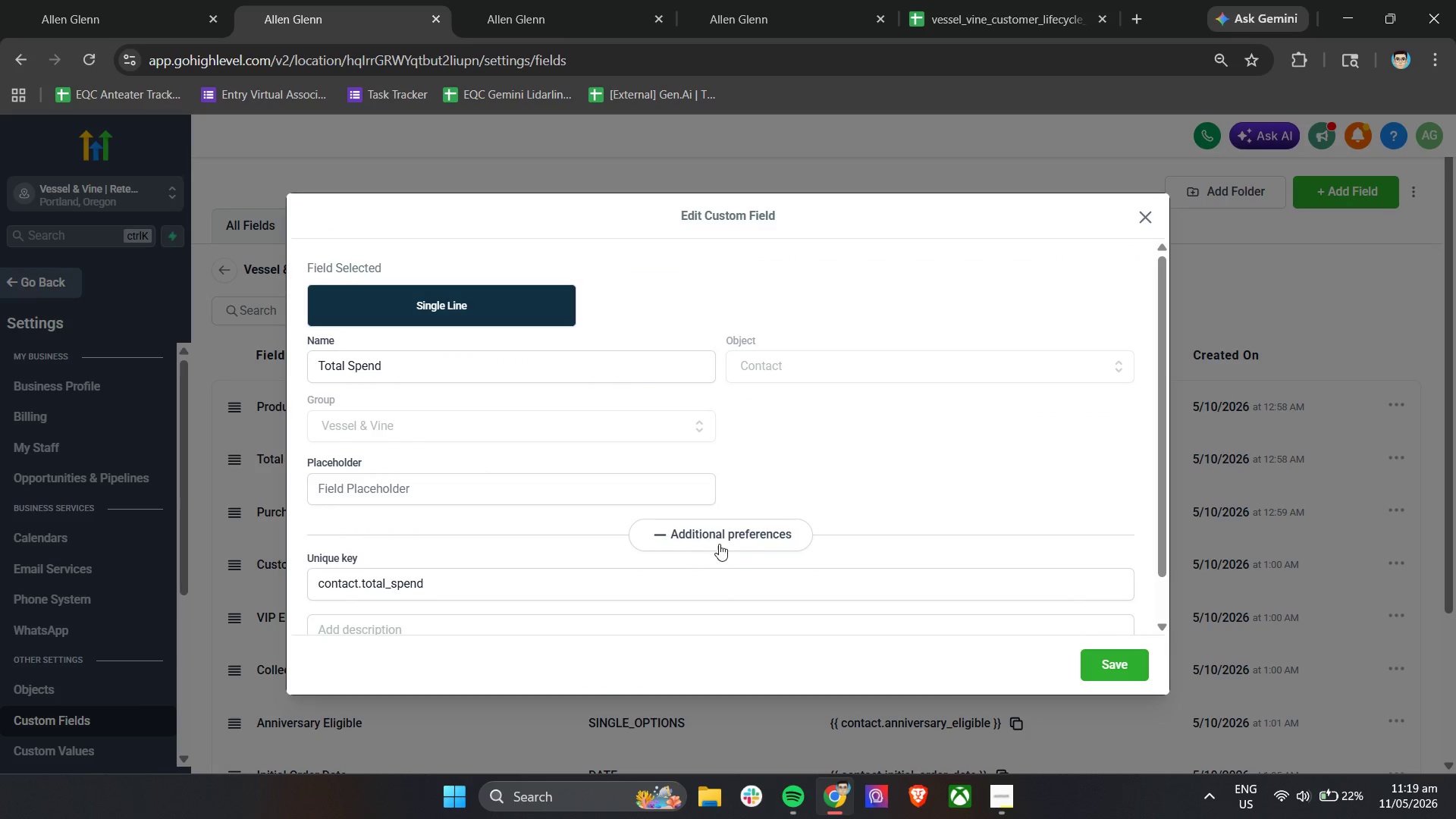 
left_click([719, 544])
 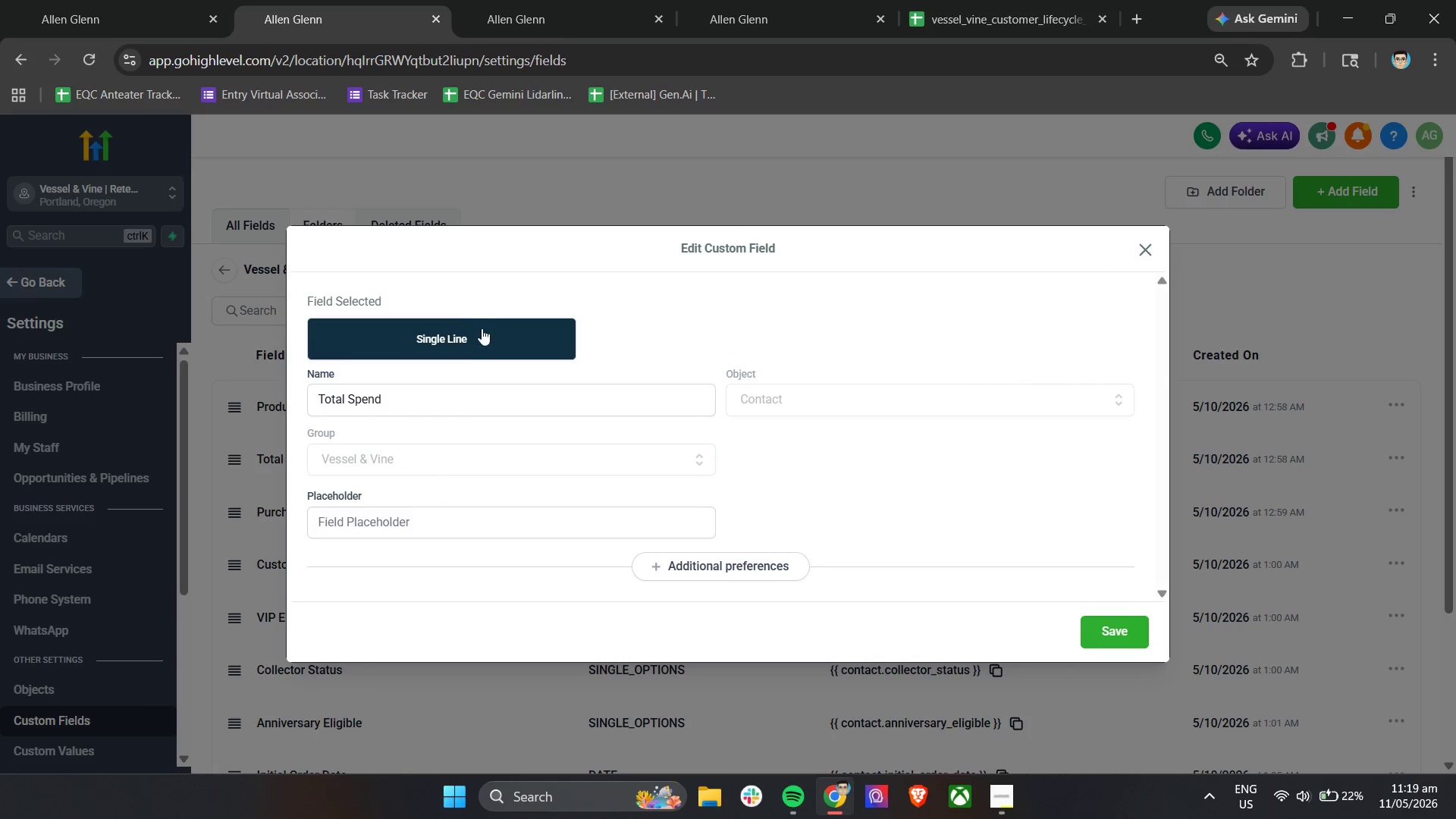 
left_click_drag(start_coordinate=[483, 329], to_coordinate=[485, 333])
 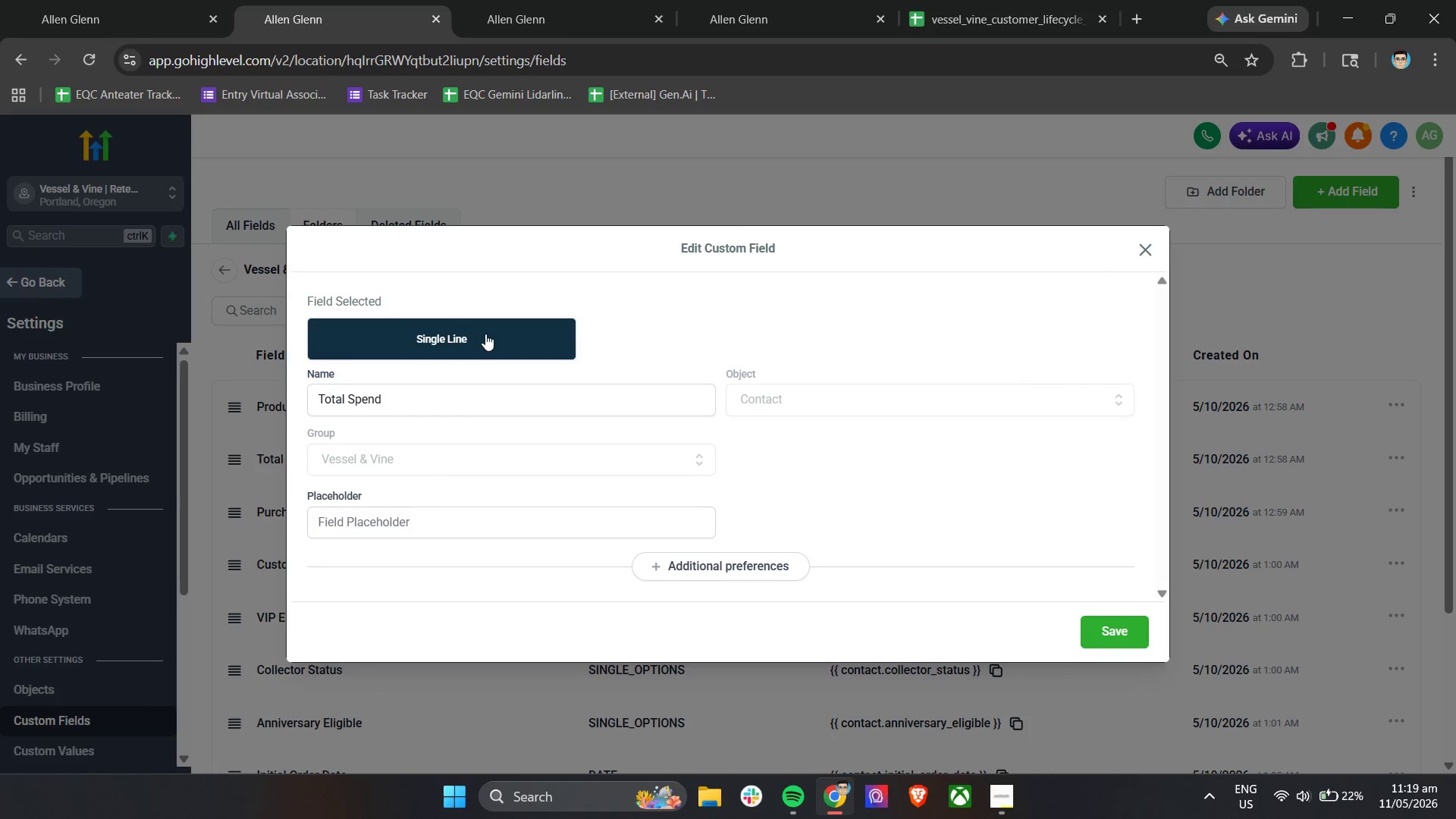 
double_click([485, 334])
 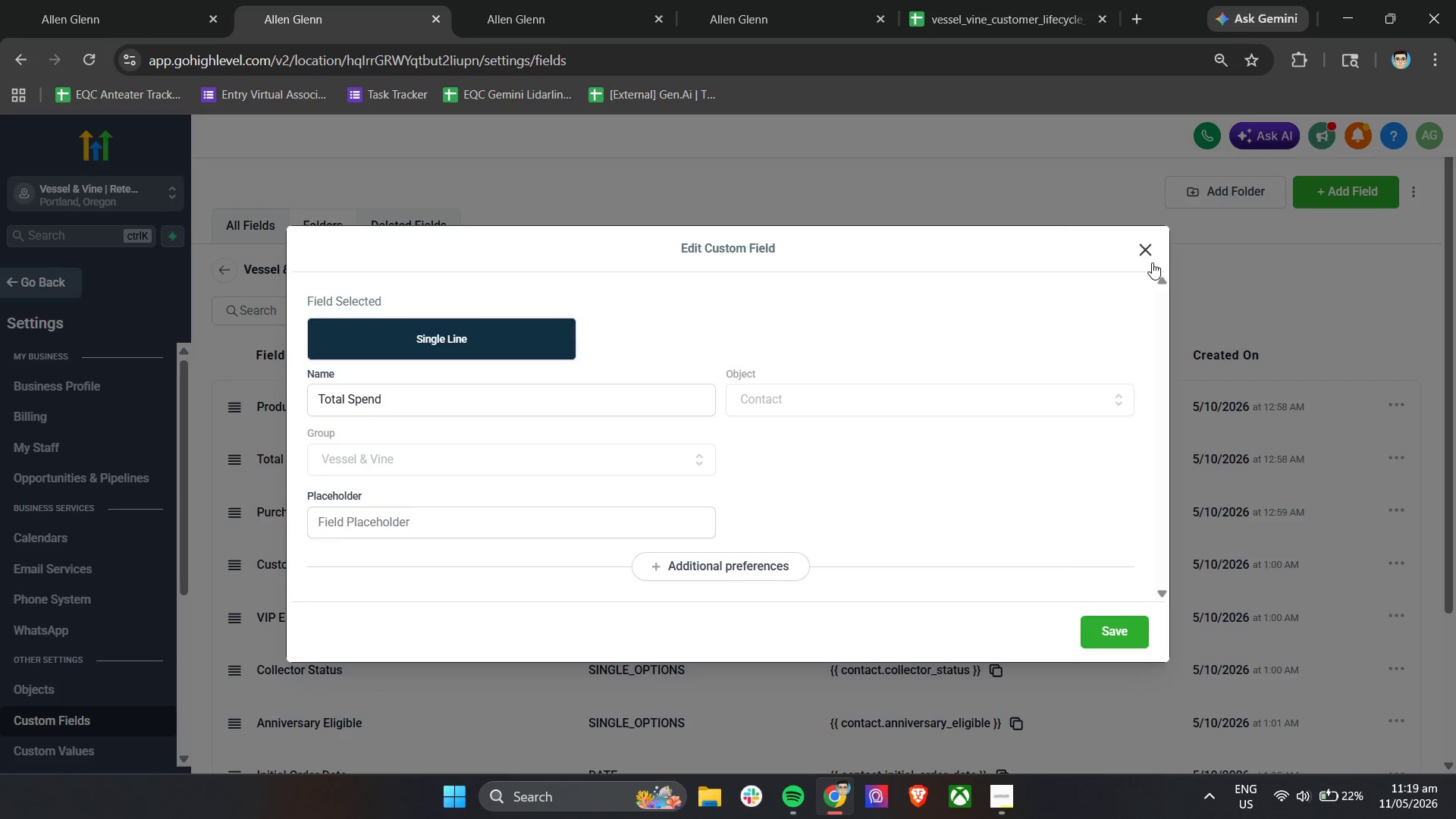 
left_click([1156, 254])
 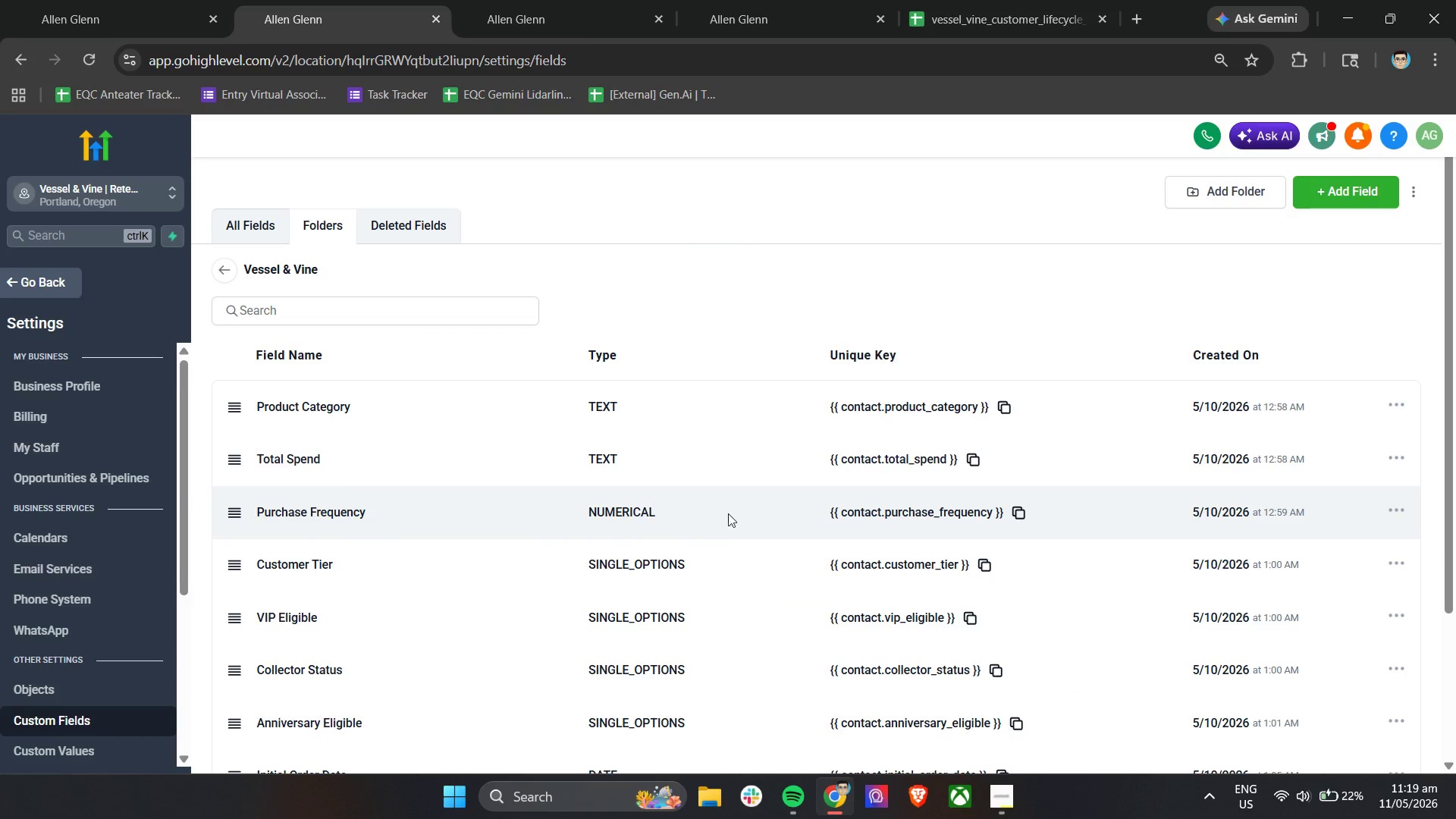 
scroll: coordinate [730, 514], scroll_direction: down, amount: 3.0
 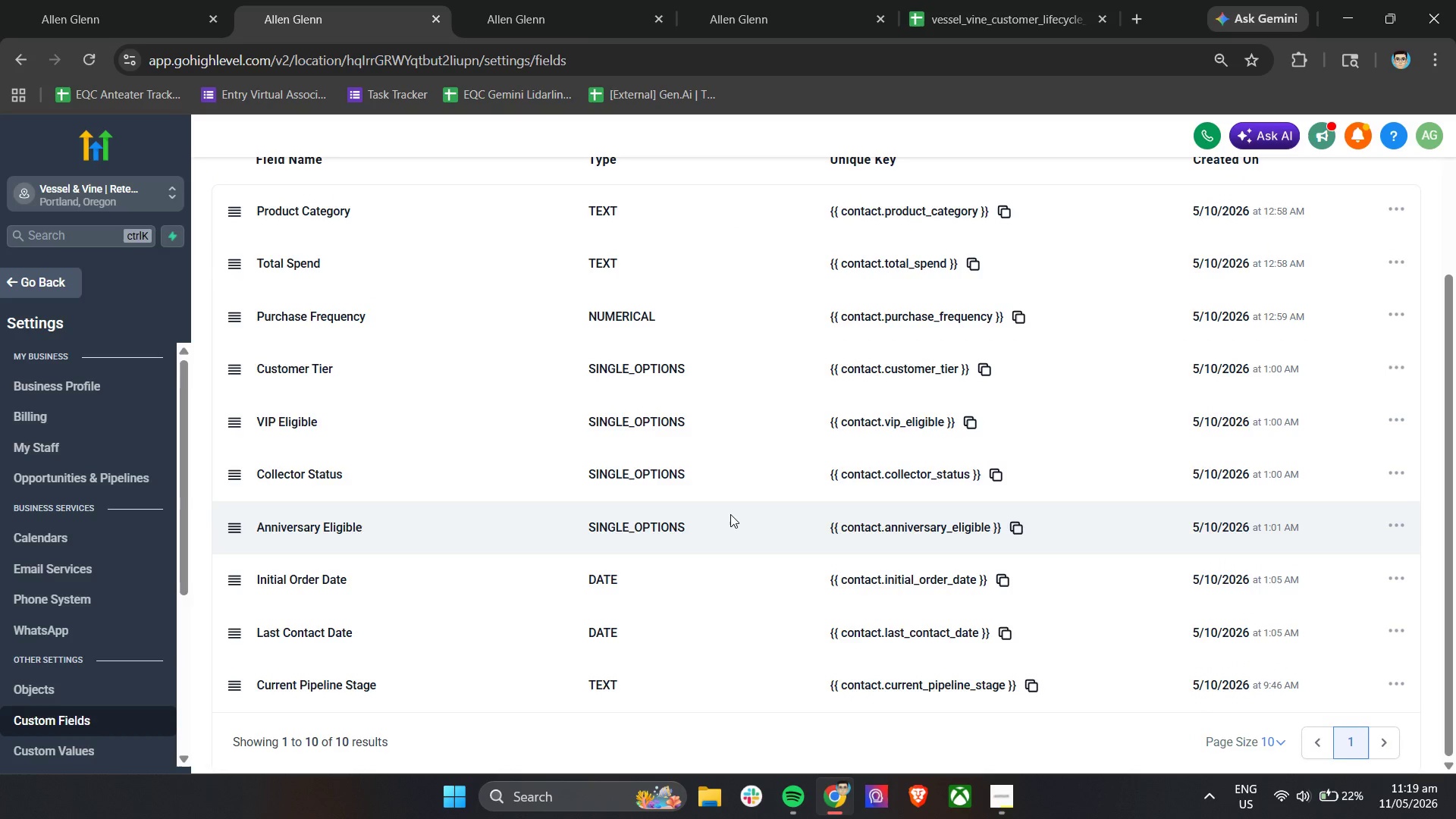 
scroll: coordinate [730, 514], scroll_direction: up, amount: 2.0
 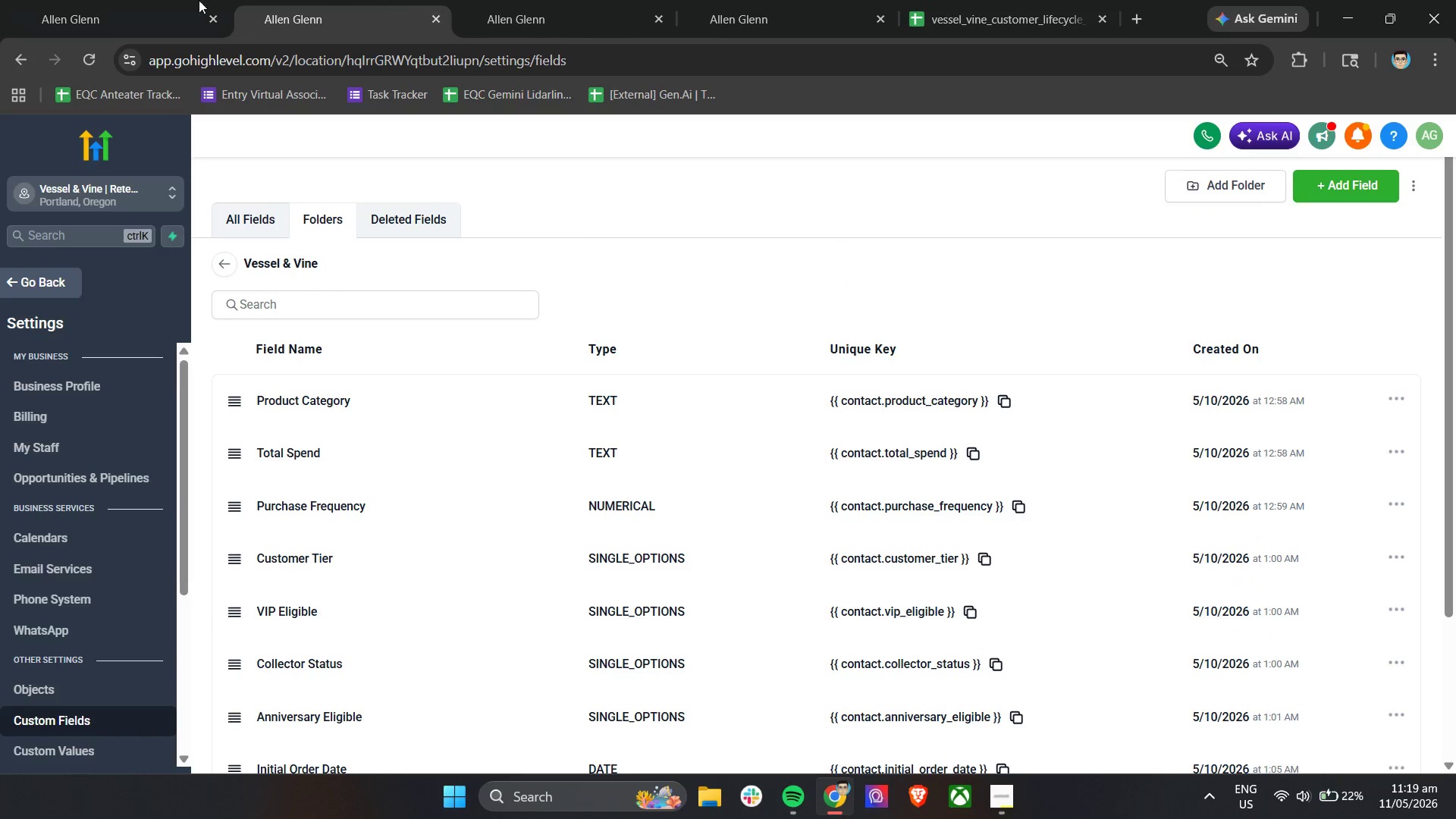 
left_click([139, 0])
 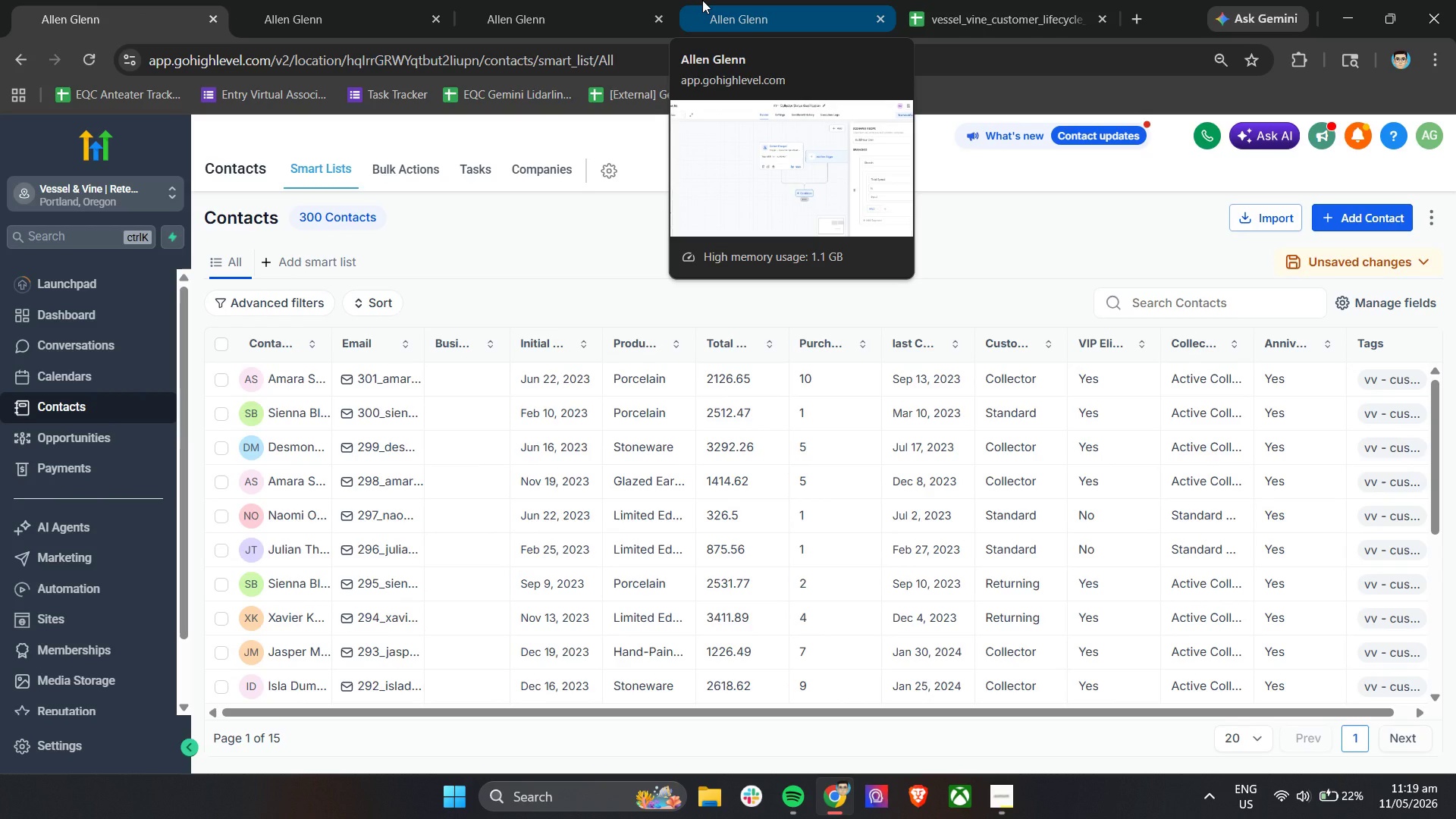 
left_click([702, 0])
 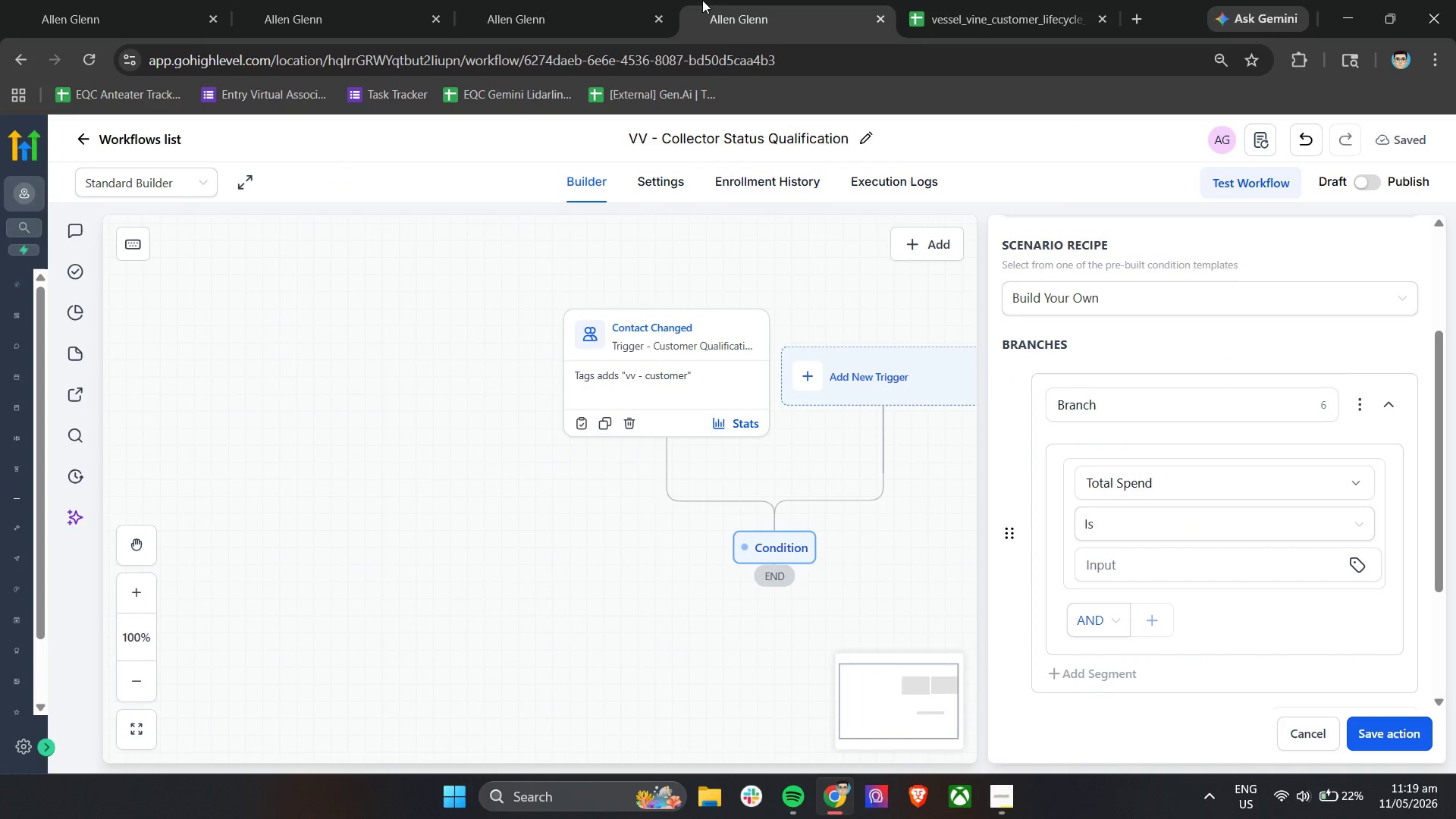 
left_click([541, 0])
 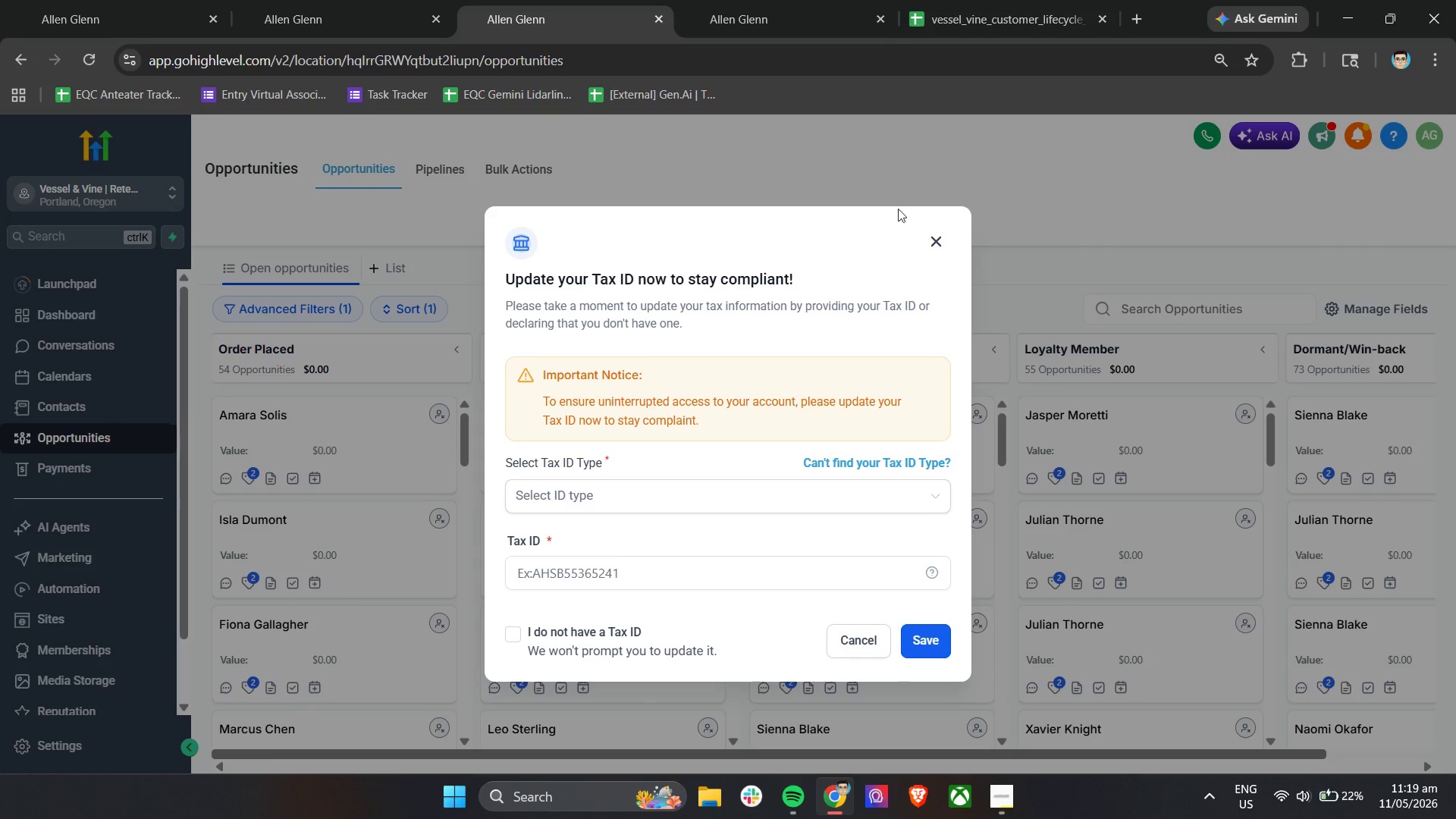 
left_click([938, 236])
 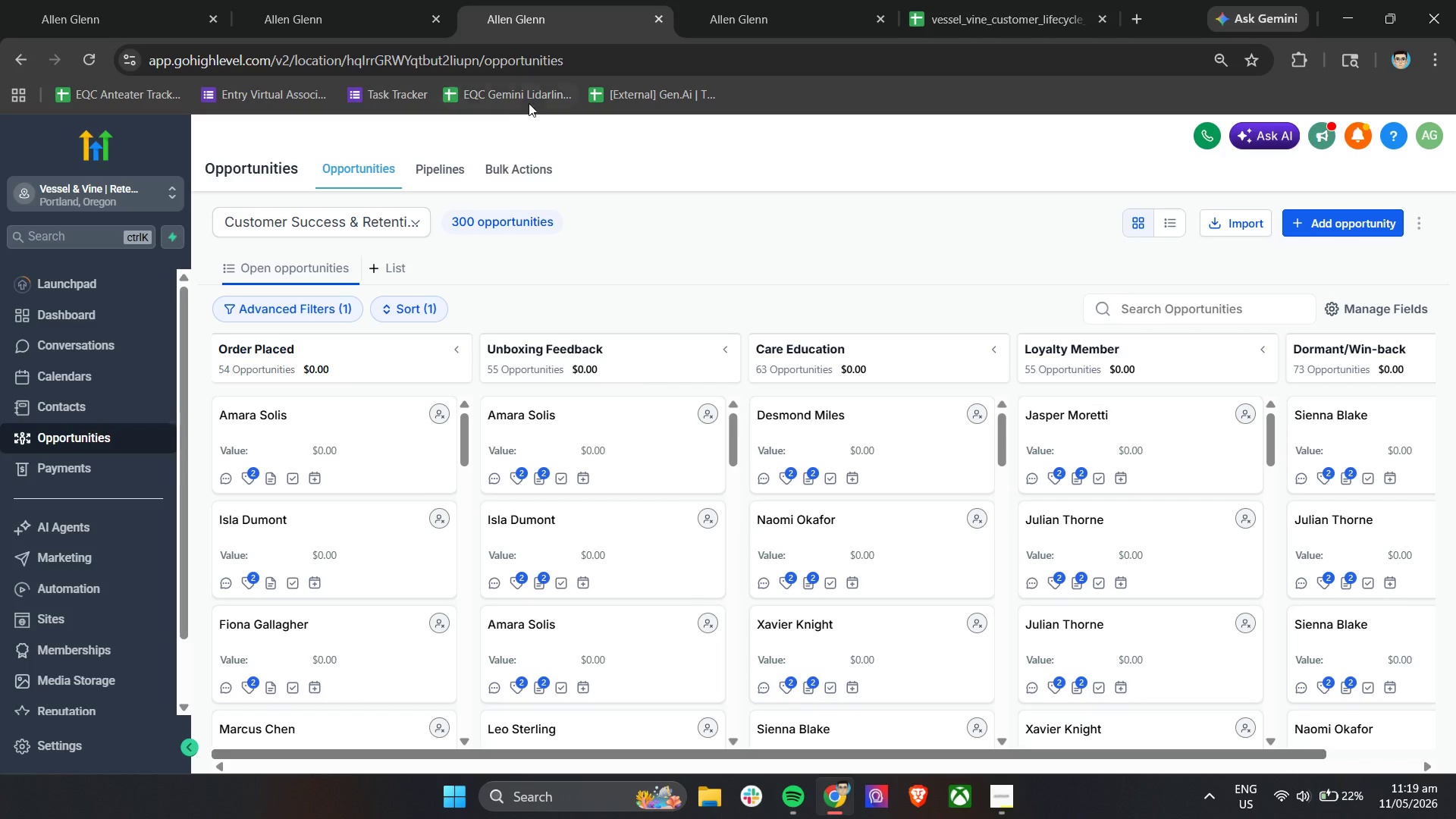 
left_click([309, 0])
 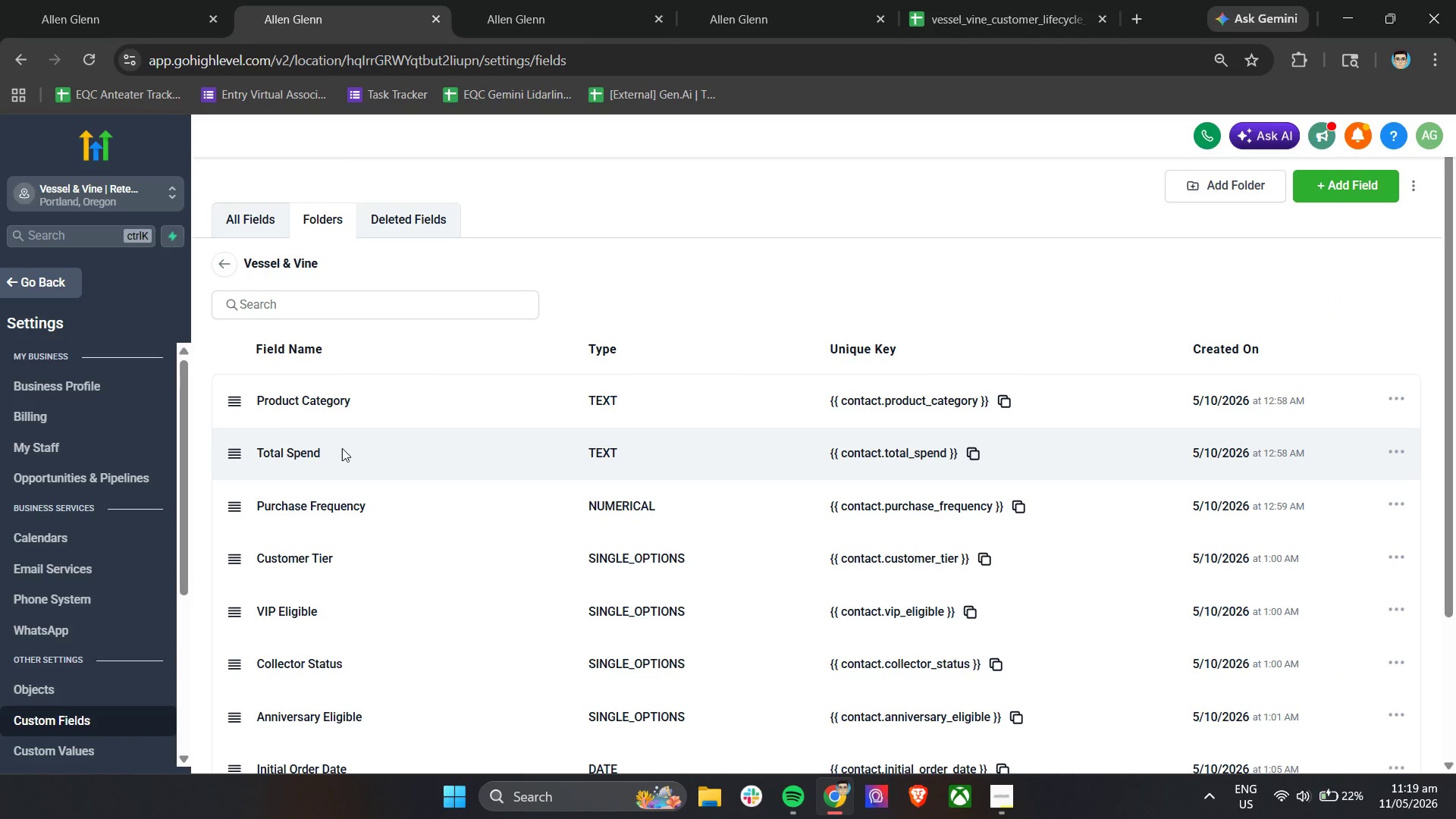 
left_click([235, 456])
 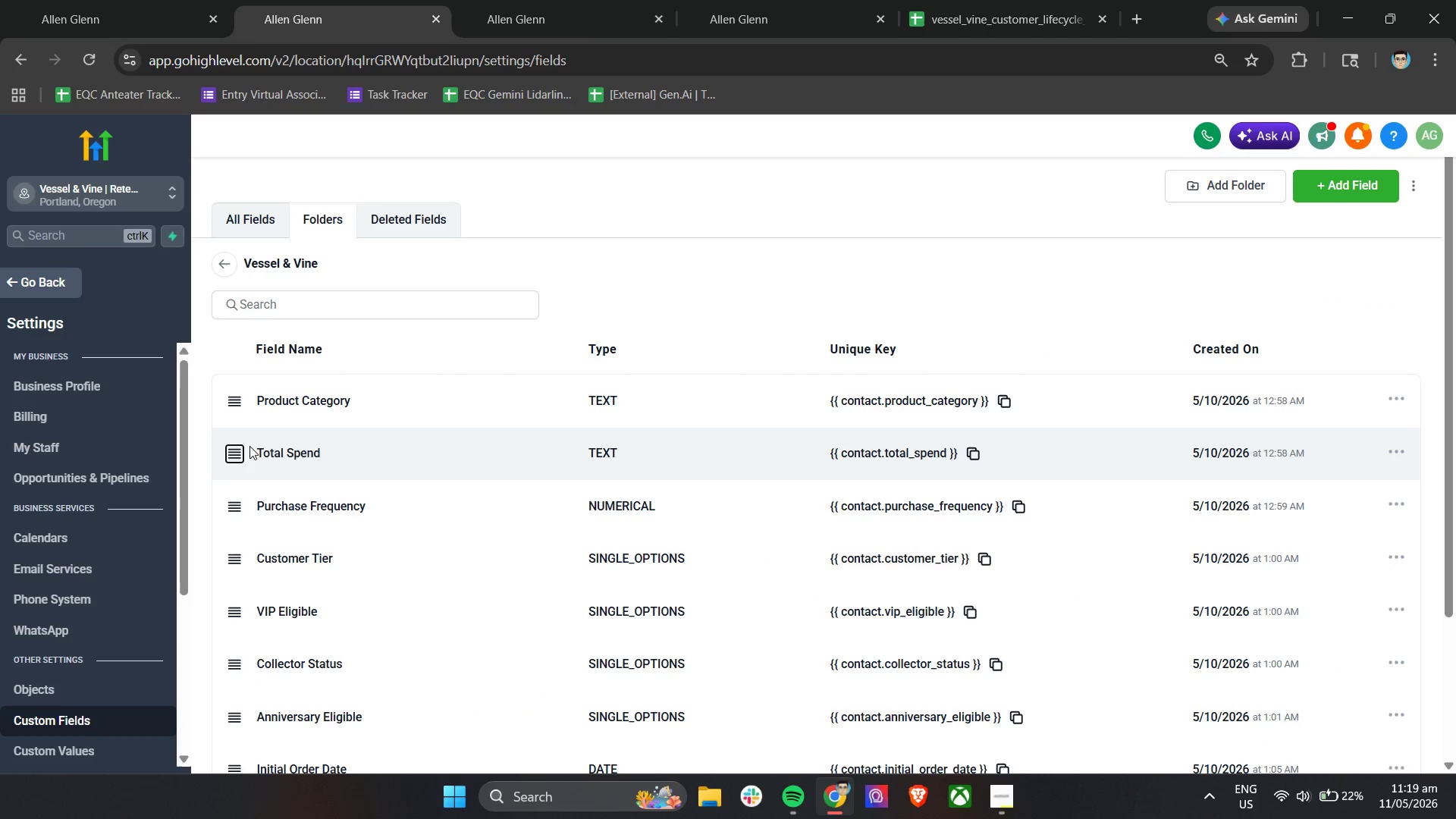 
left_click([204, 438])
 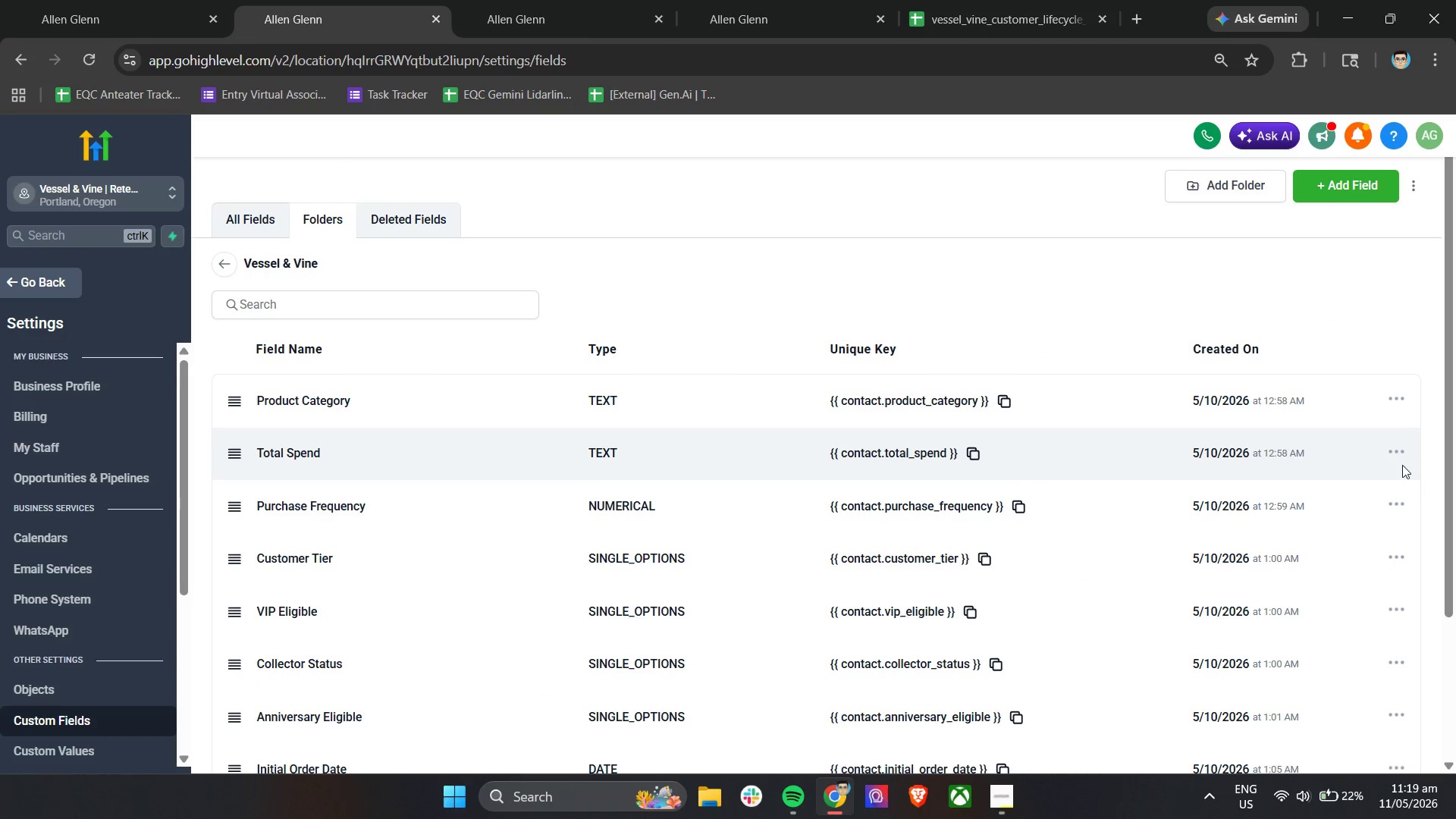 
left_click([1395, 457])
 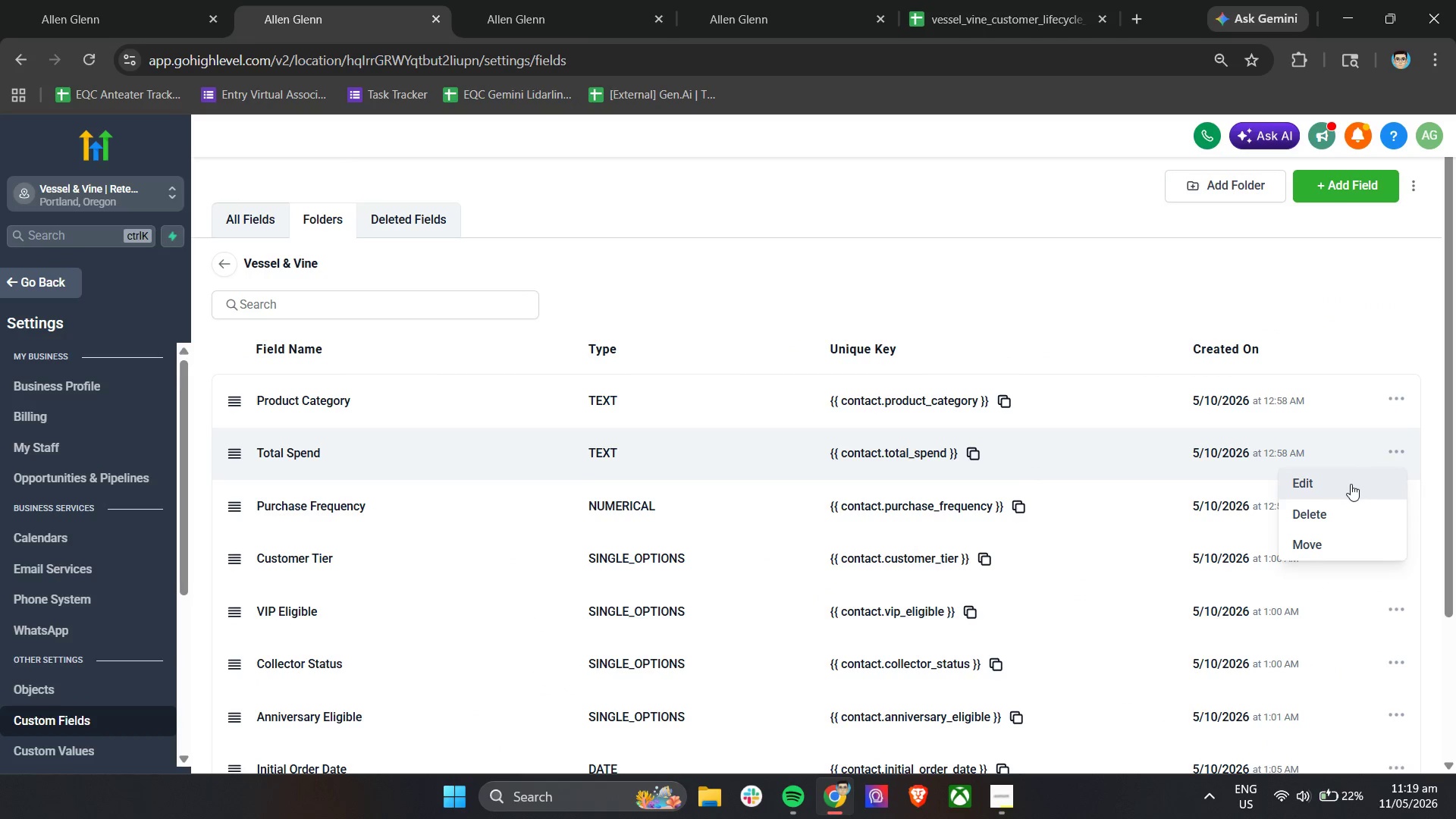 
left_click([1351, 484])
 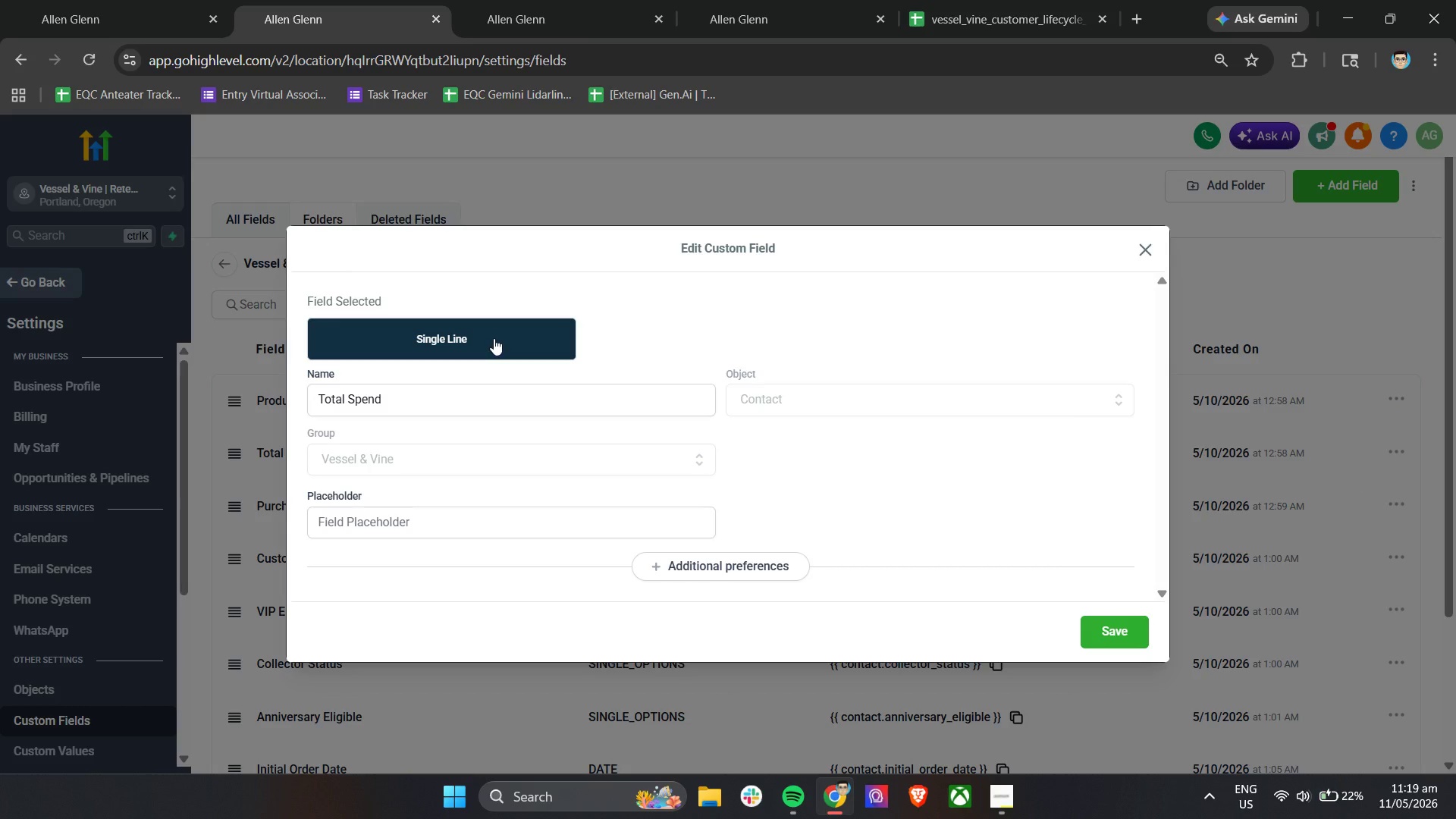 
left_click_drag(start_coordinate=[465, 382], to_coordinate=[462, 387])
 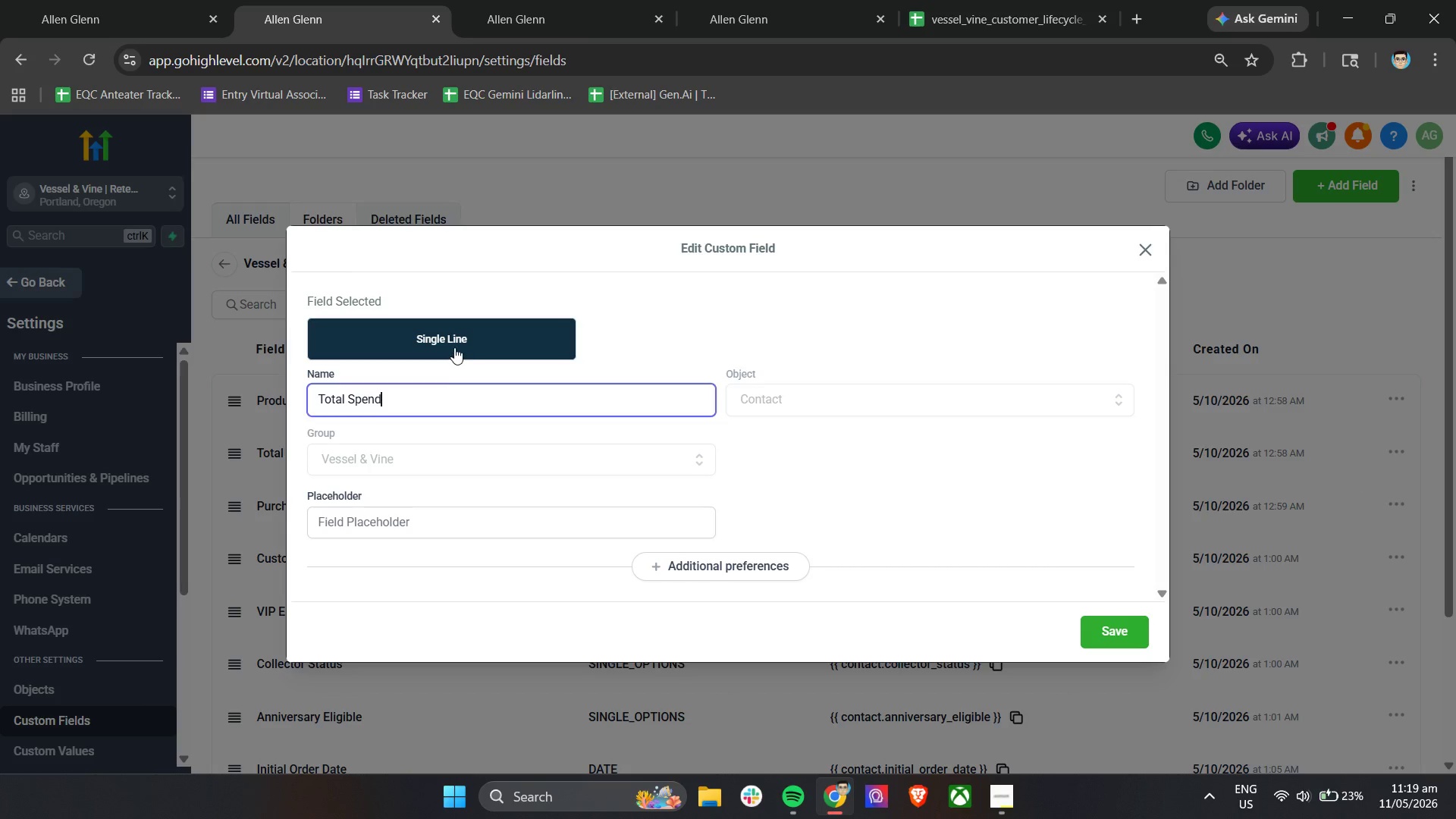 
triple_click([454, 347])
 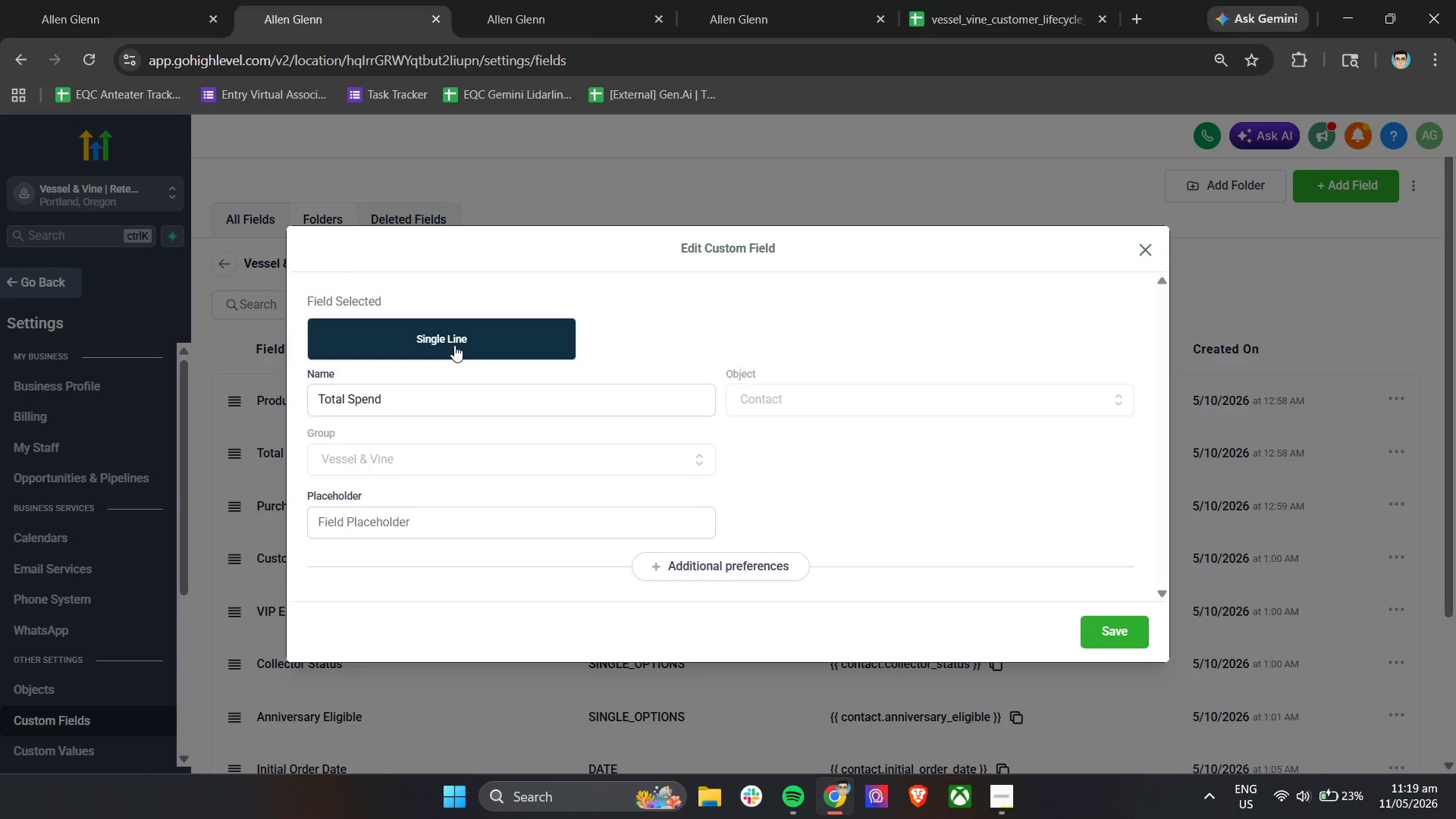 
triple_click([454, 345])
 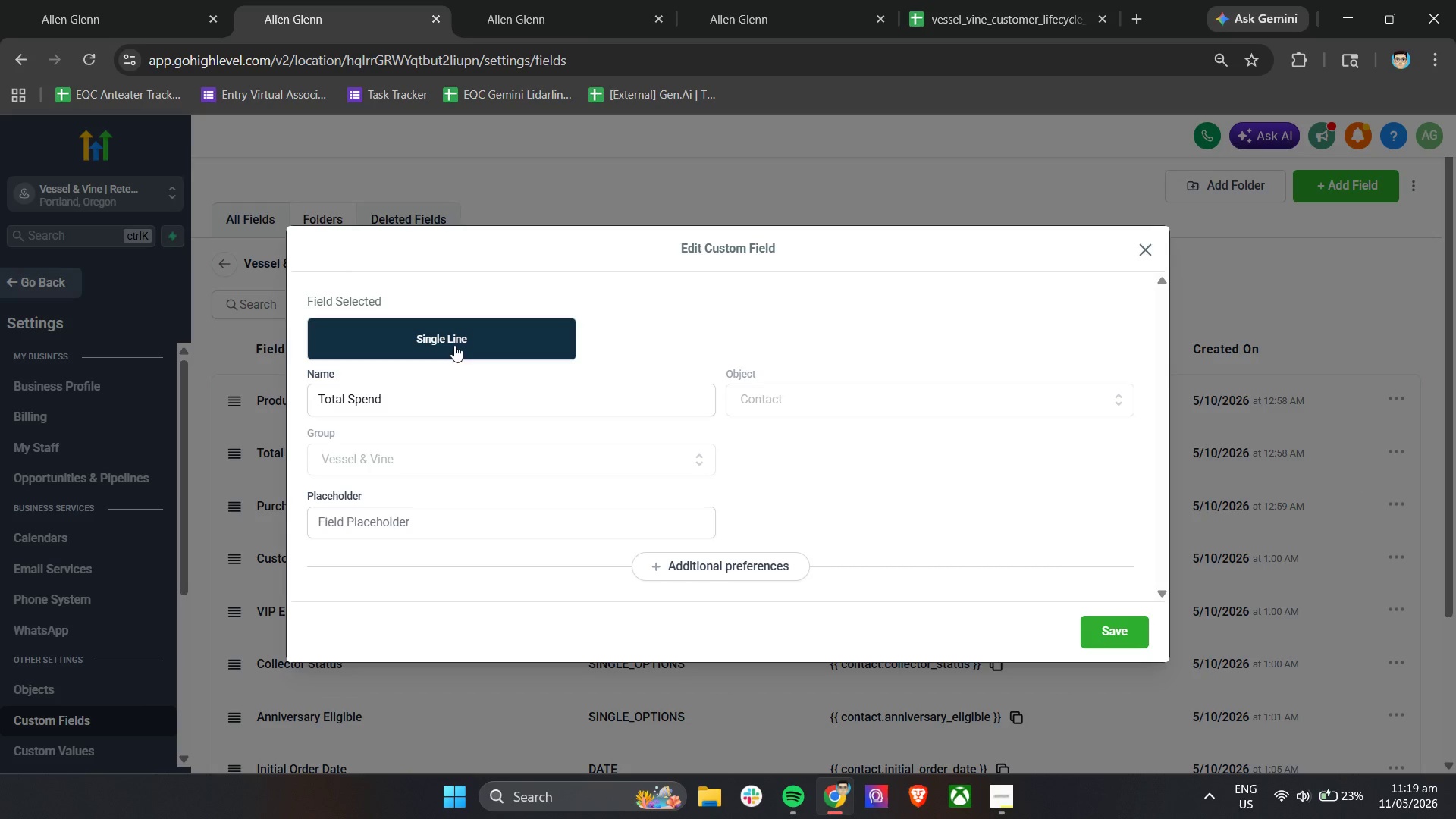 
triple_click([454, 345])
 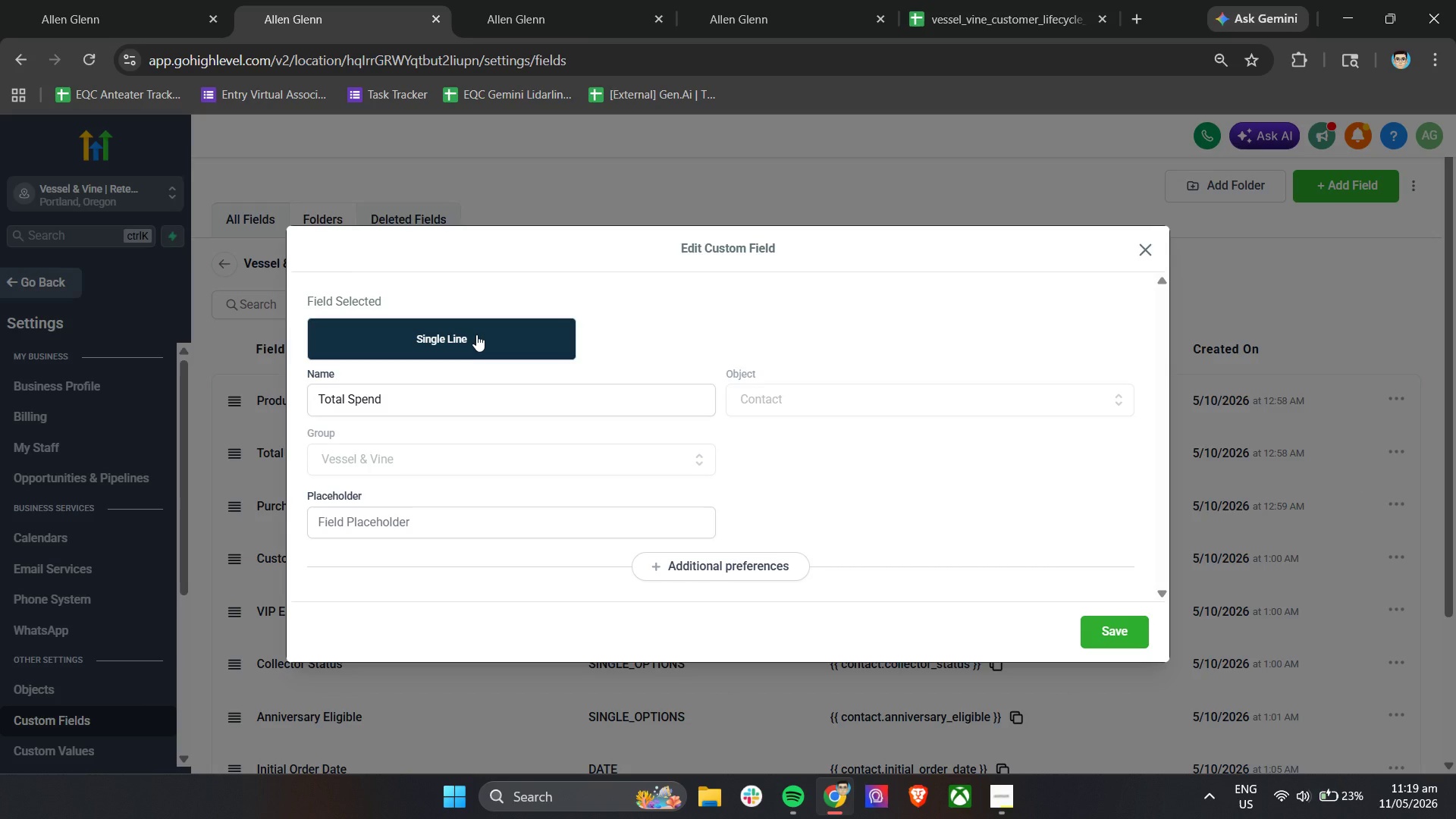 
wait(5.53)
 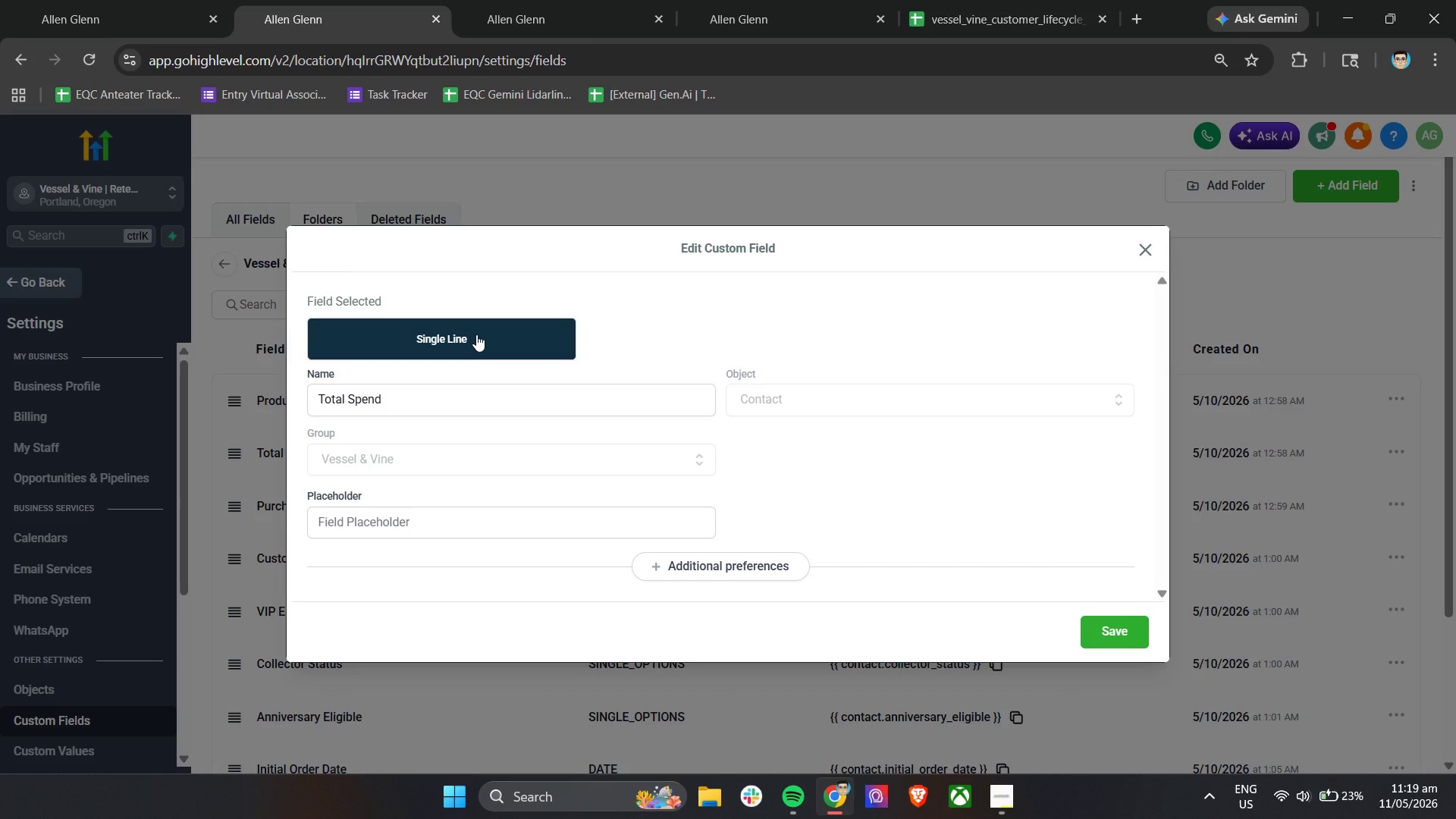 
left_click([539, 0])
 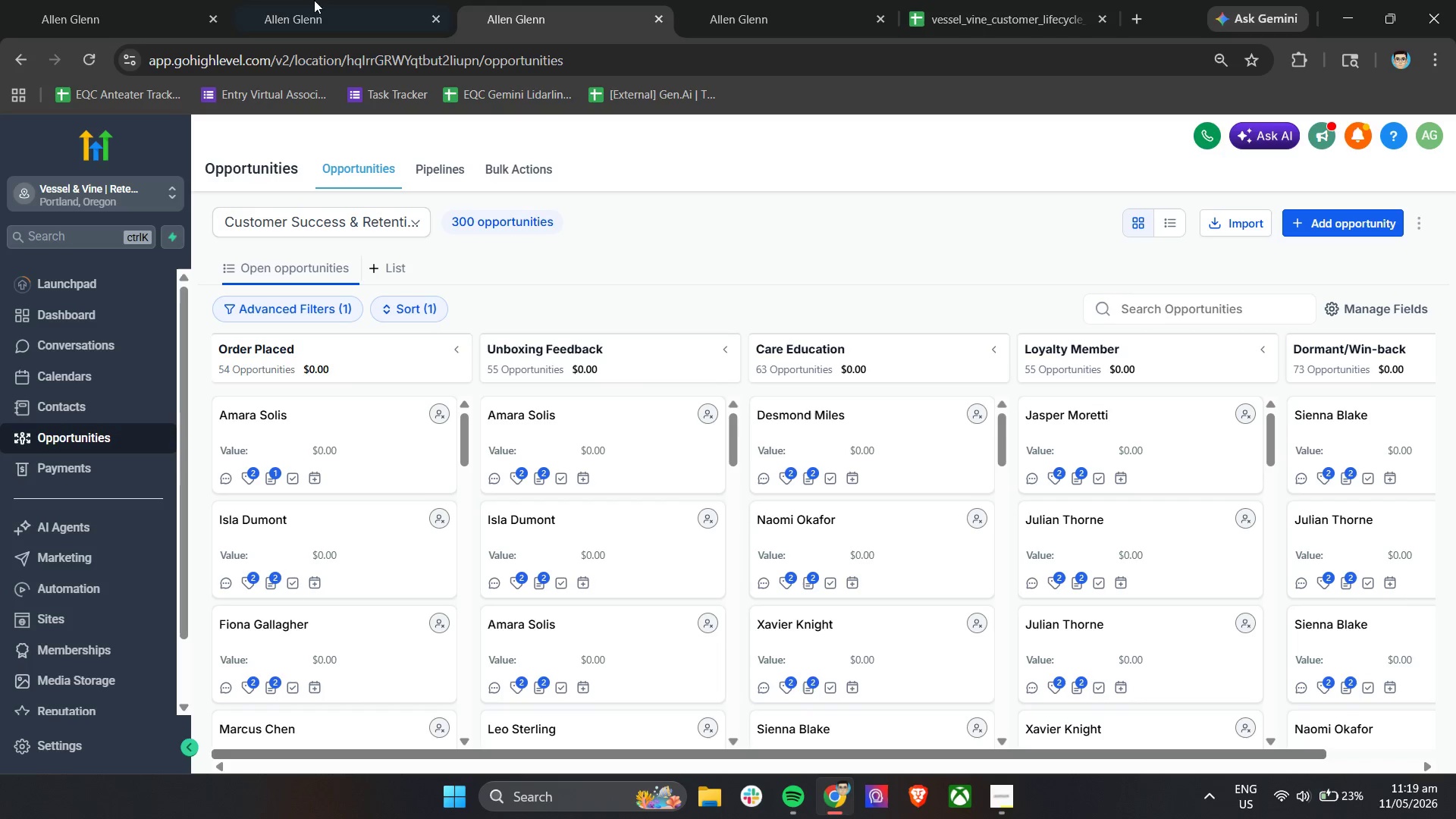 
left_click([241, 0])
 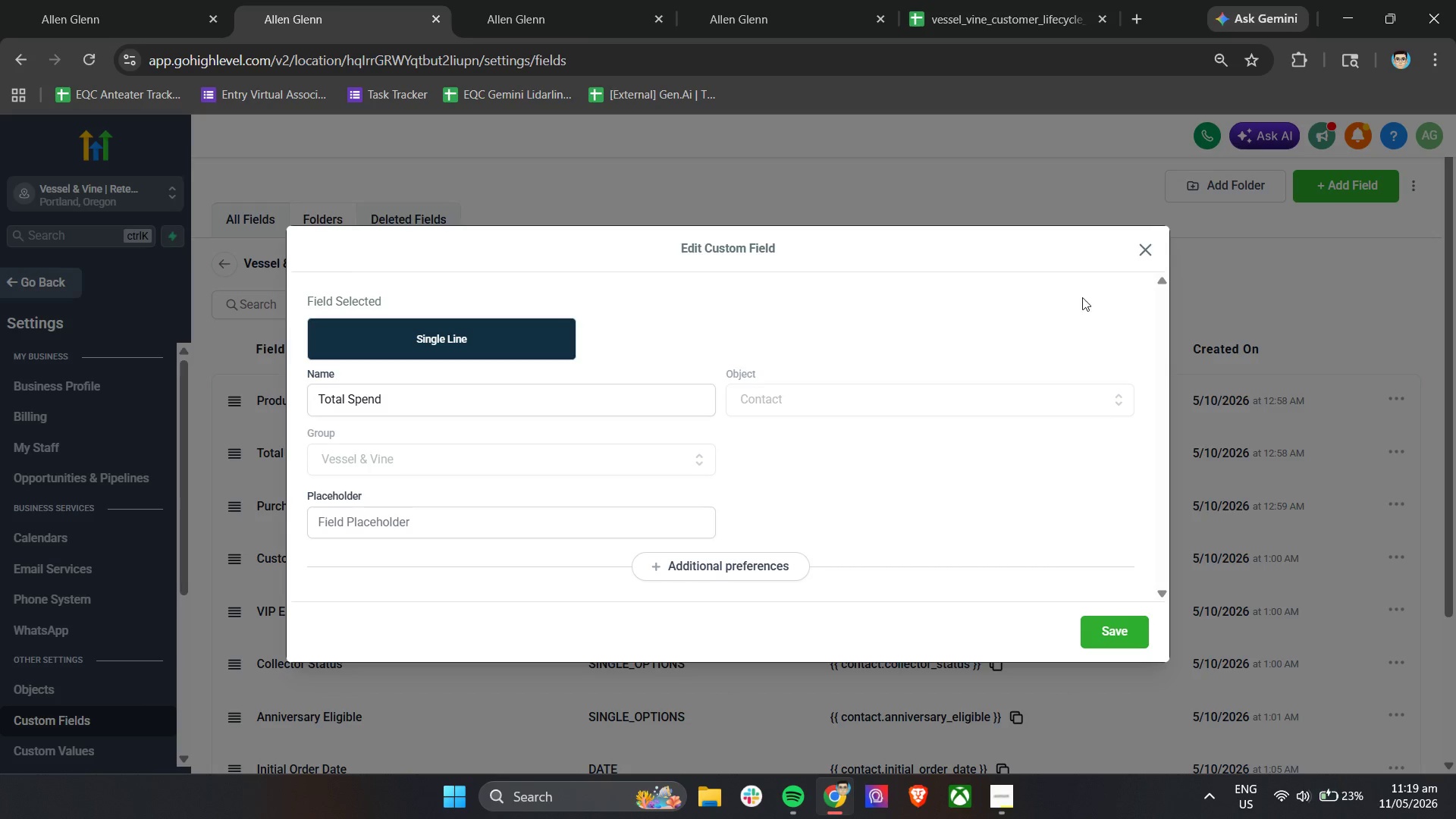 
left_click_drag(start_coordinate=[1144, 261], to_coordinate=[1148, 253])
 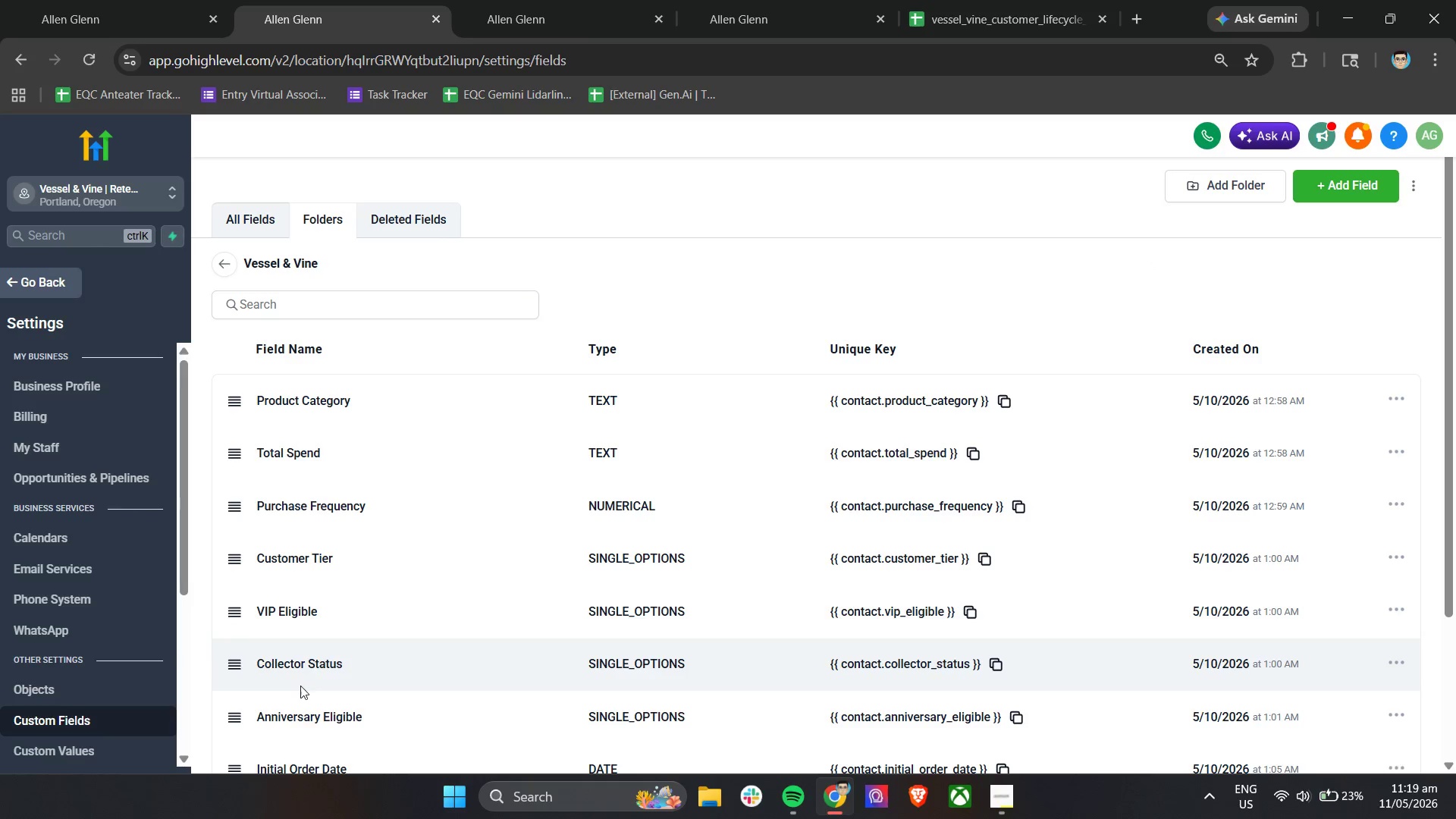 
scroll: coordinate [300, 684], scroll_direction: down, amount: 2.0
 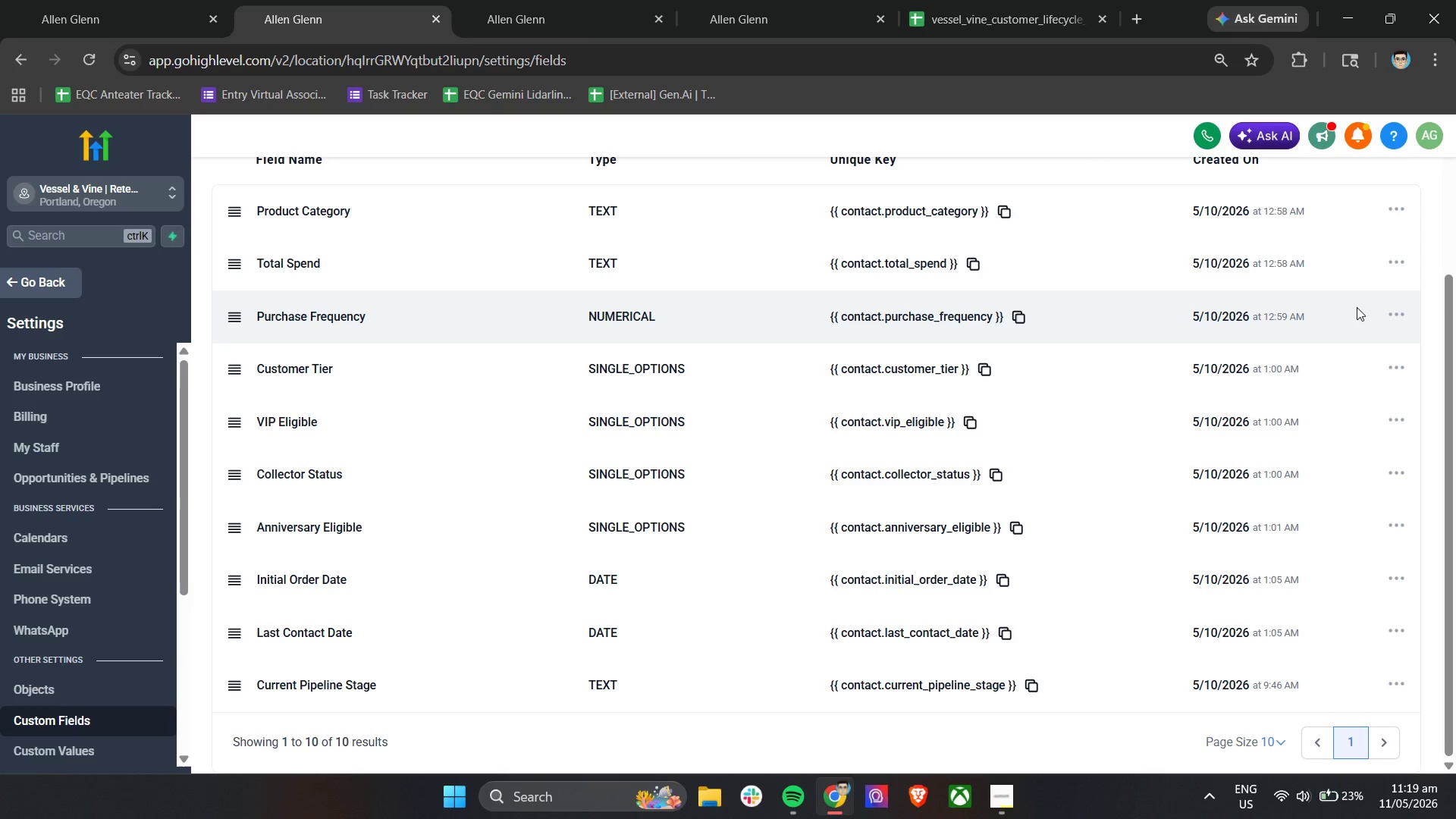 
left_click([1320, 350])
 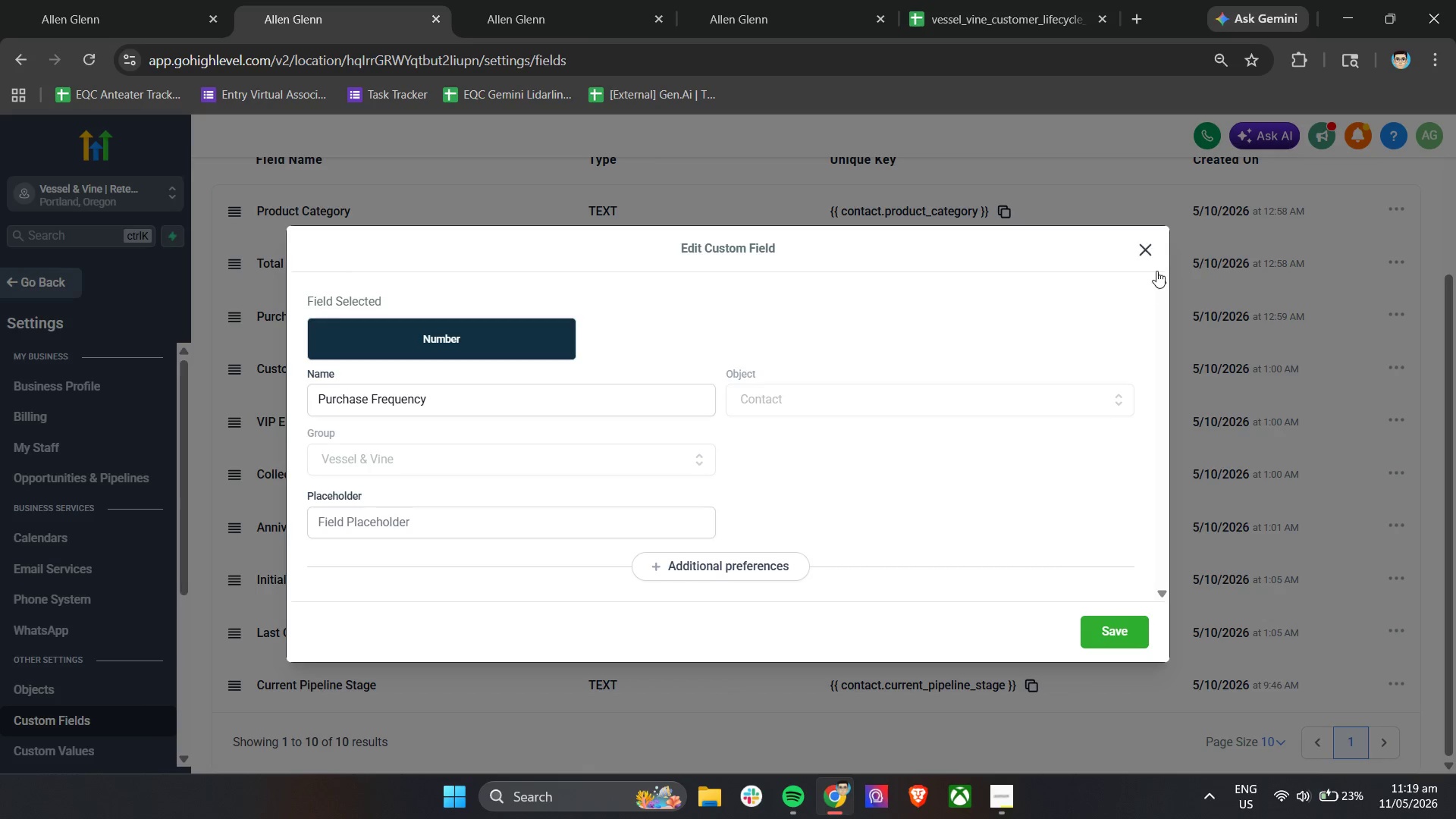 
double_click([1151, 247])
 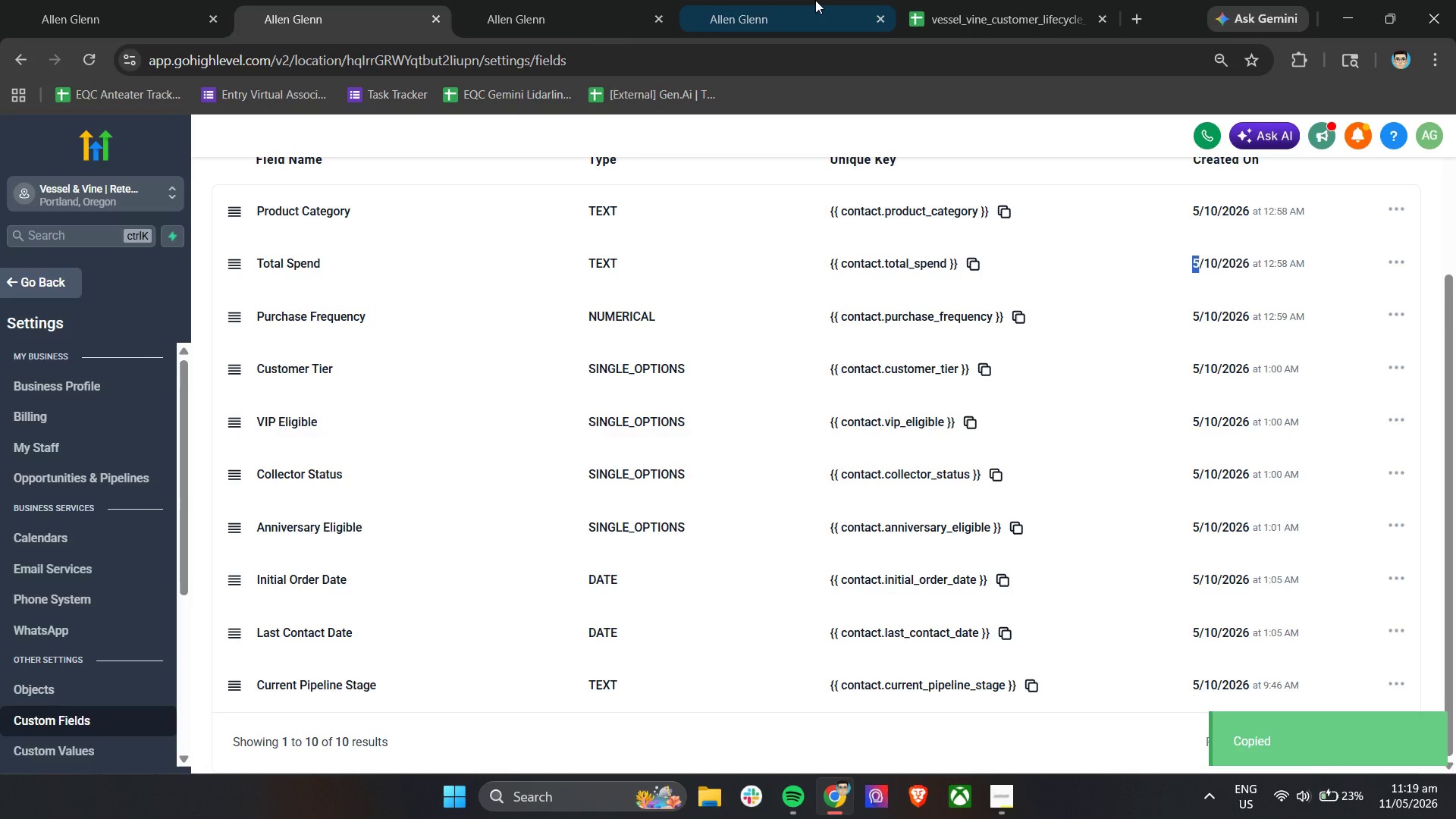 
triple_click([815, 0])
 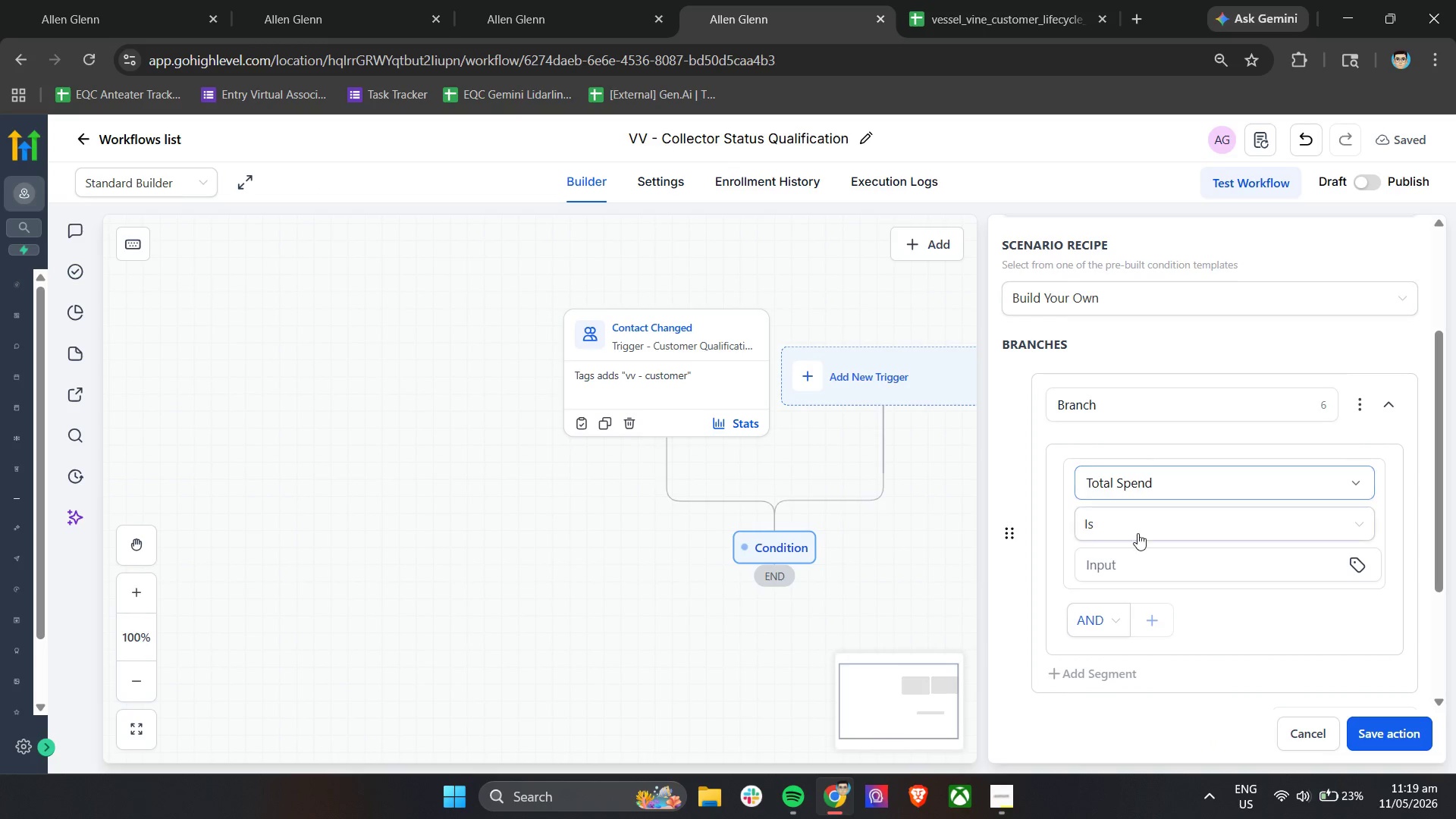 
left_click([1148, 486])
 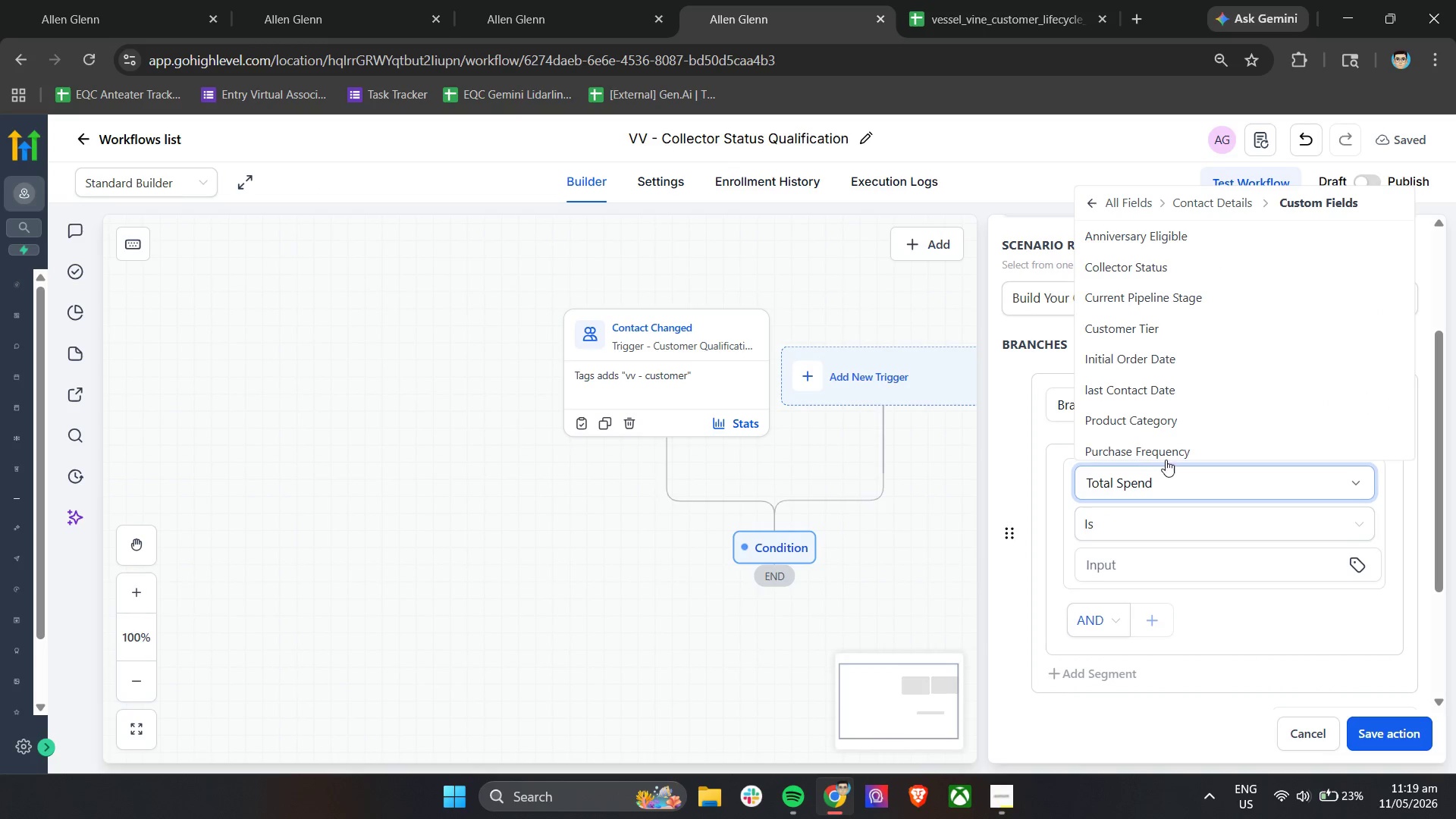 
left_click([1169, 451])
 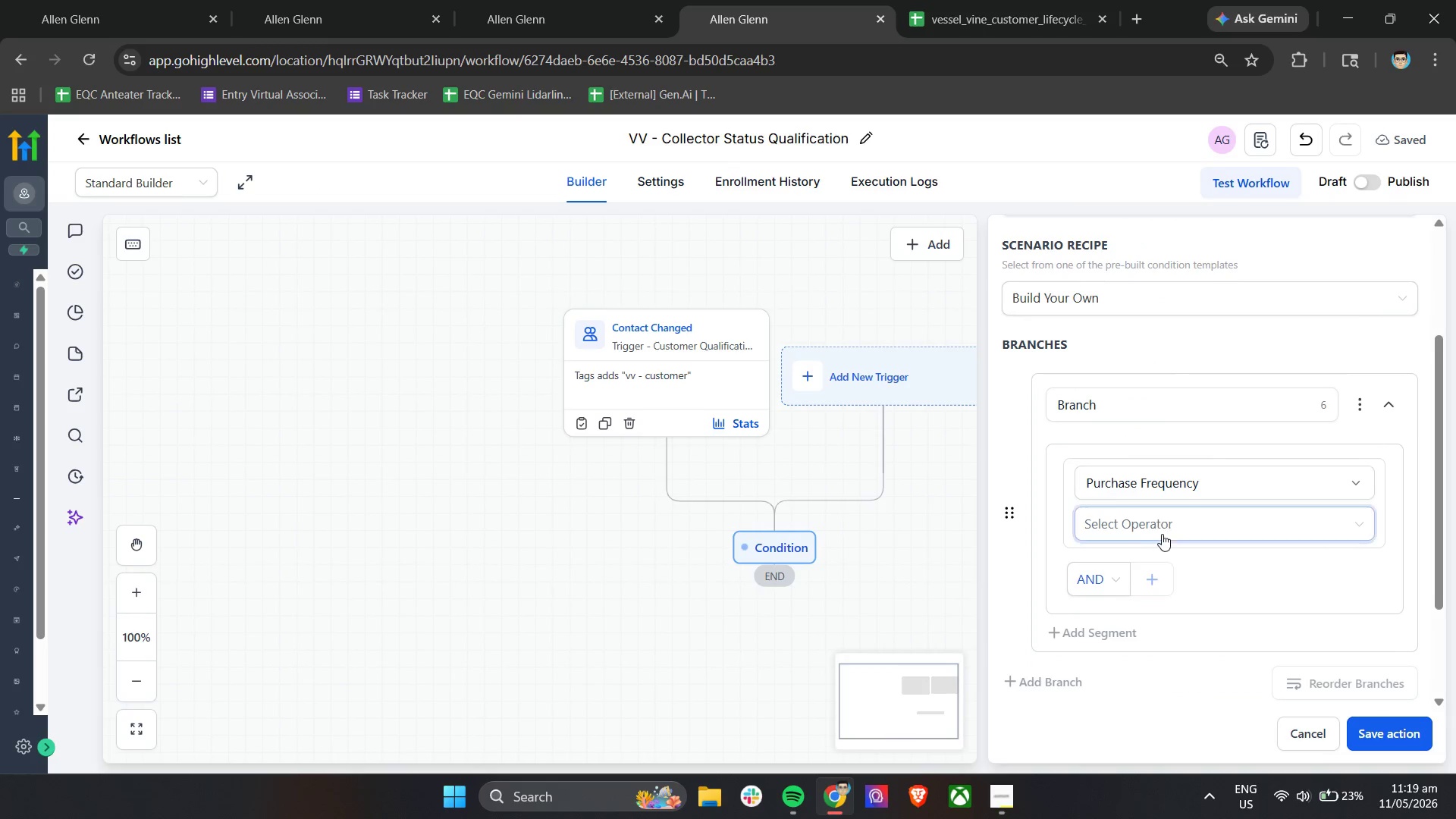 
double_click([1164, 532])
 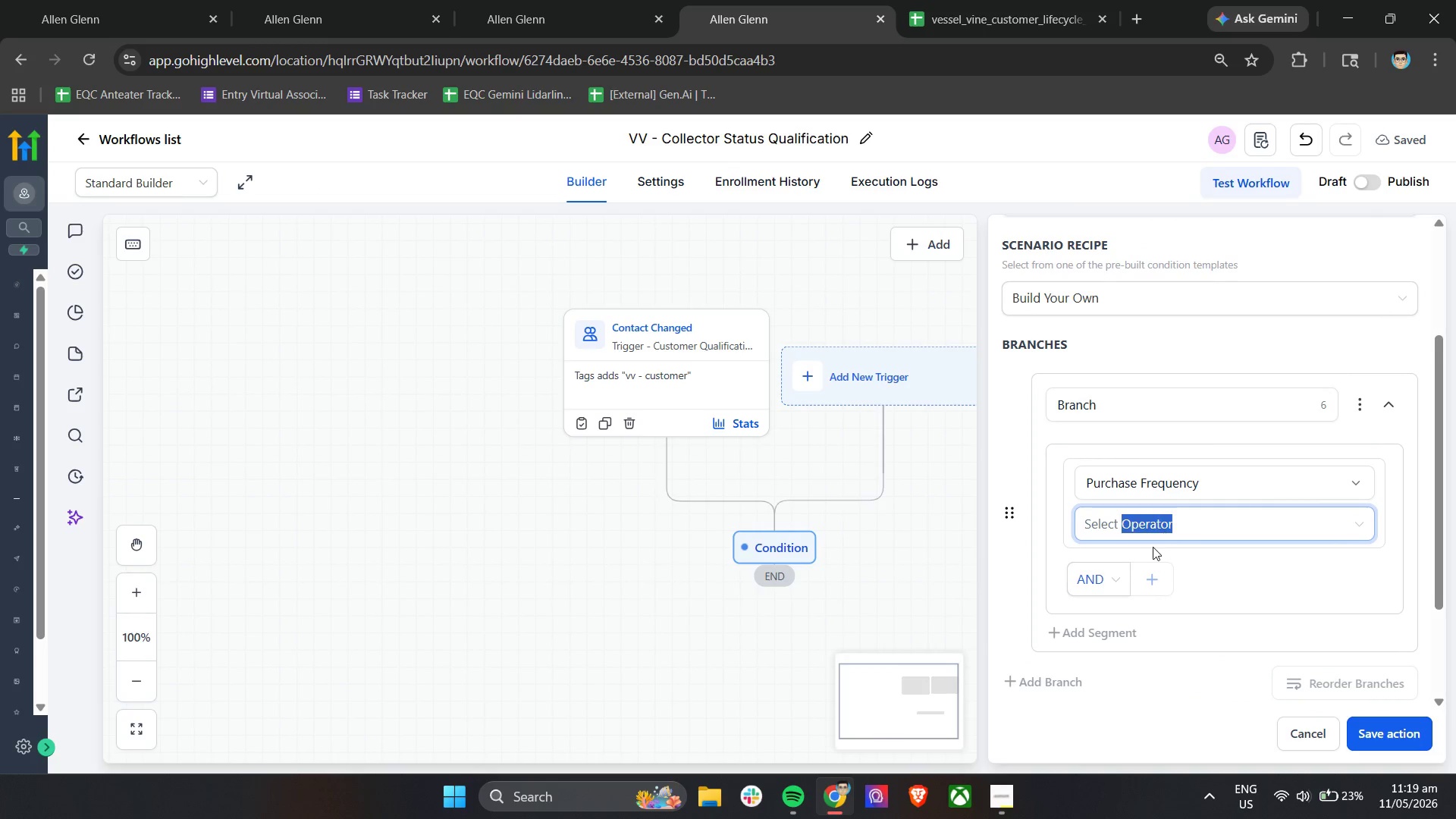 
left_click([1153, 532])
 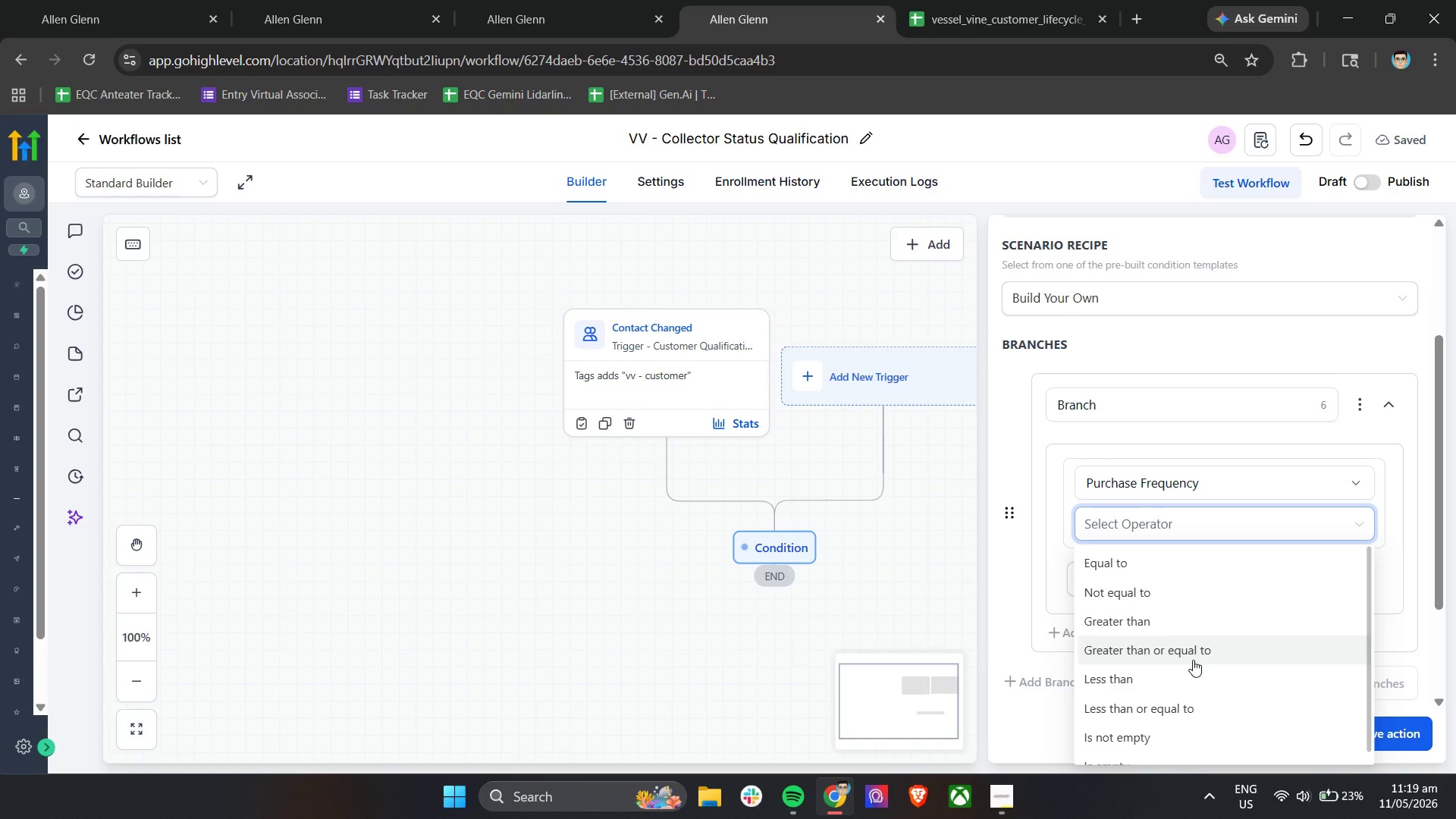 
left_click([1169, 571])
 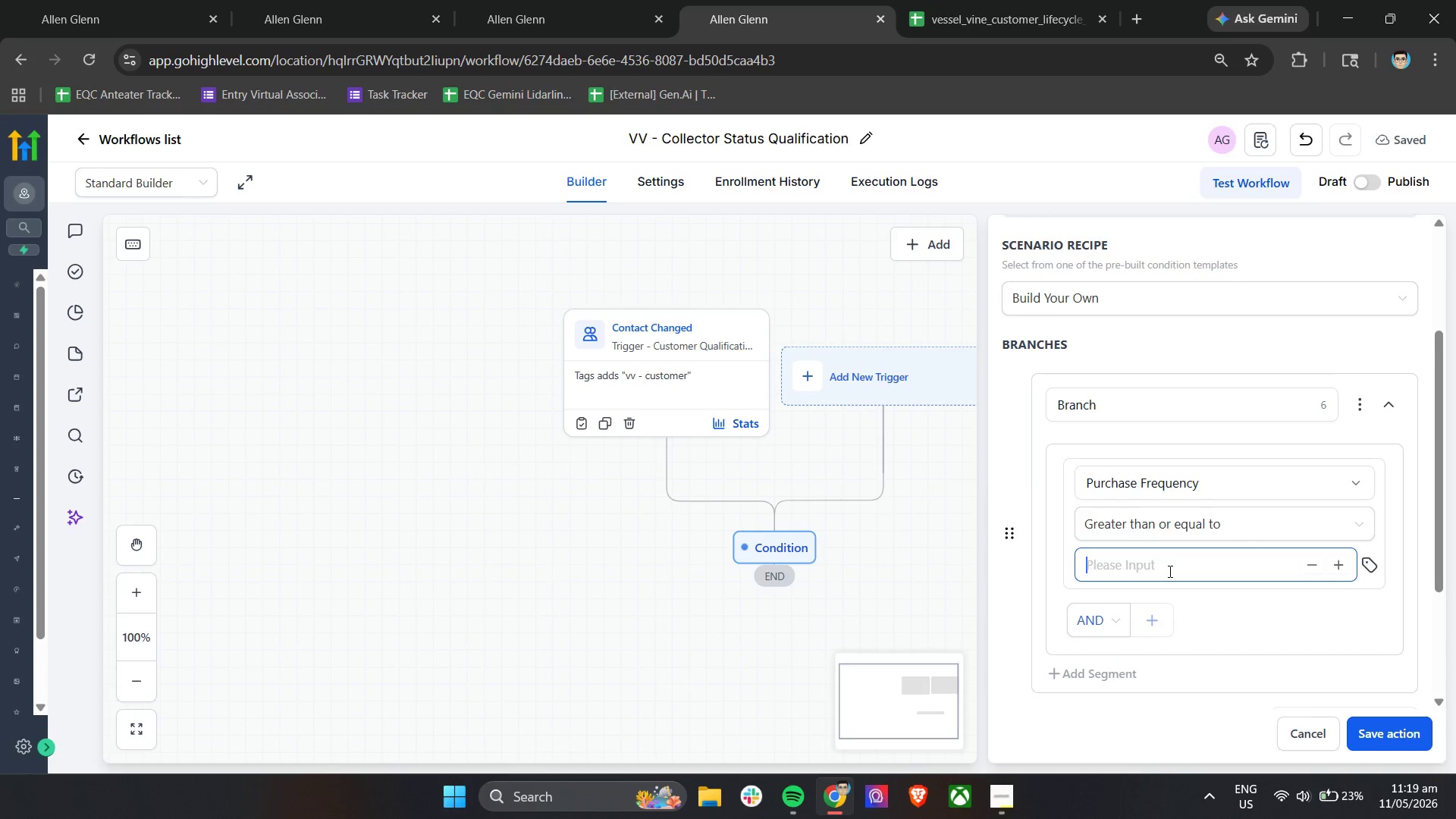 
key(Shift+5)
 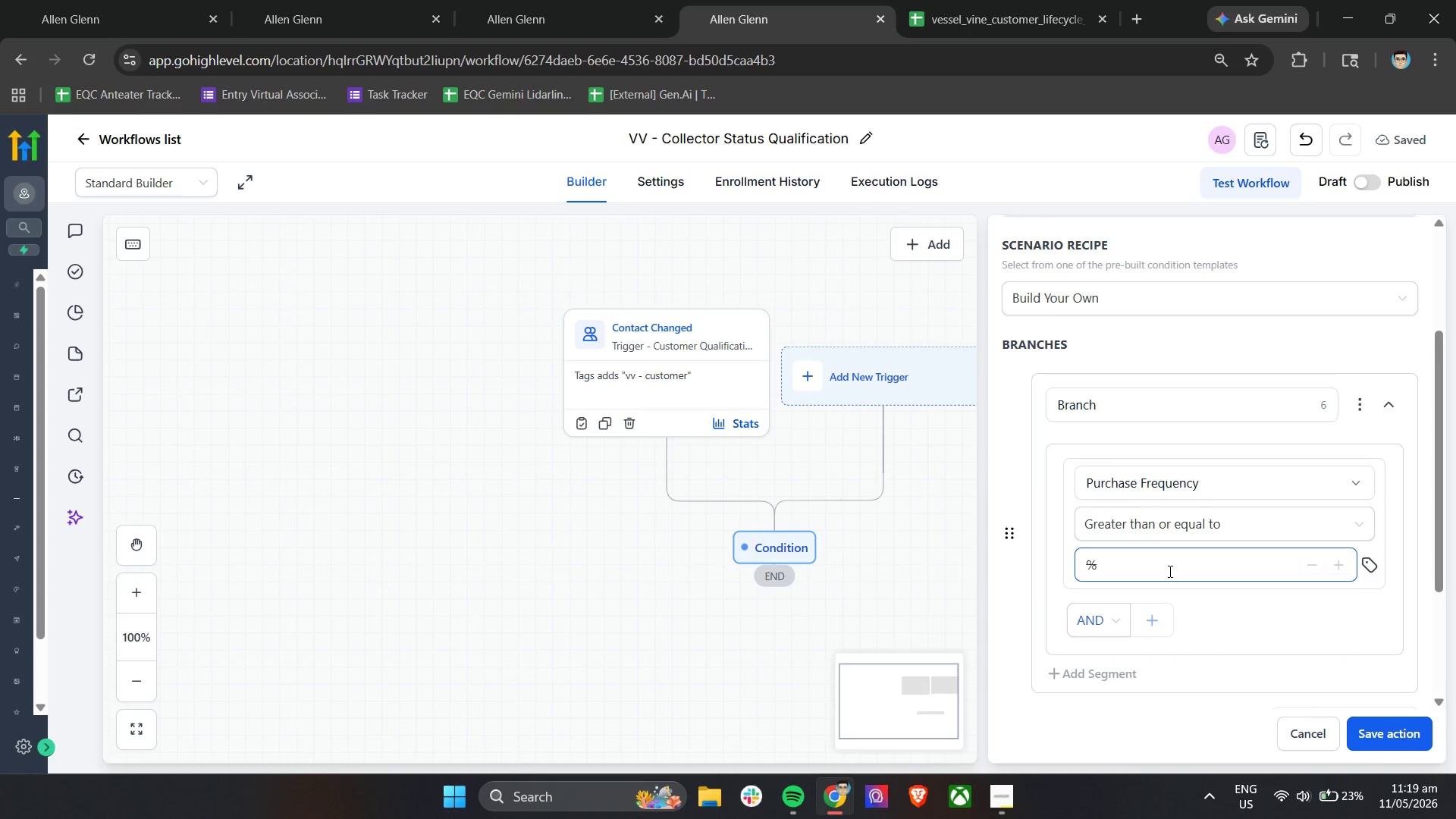 
key(Backspace)
 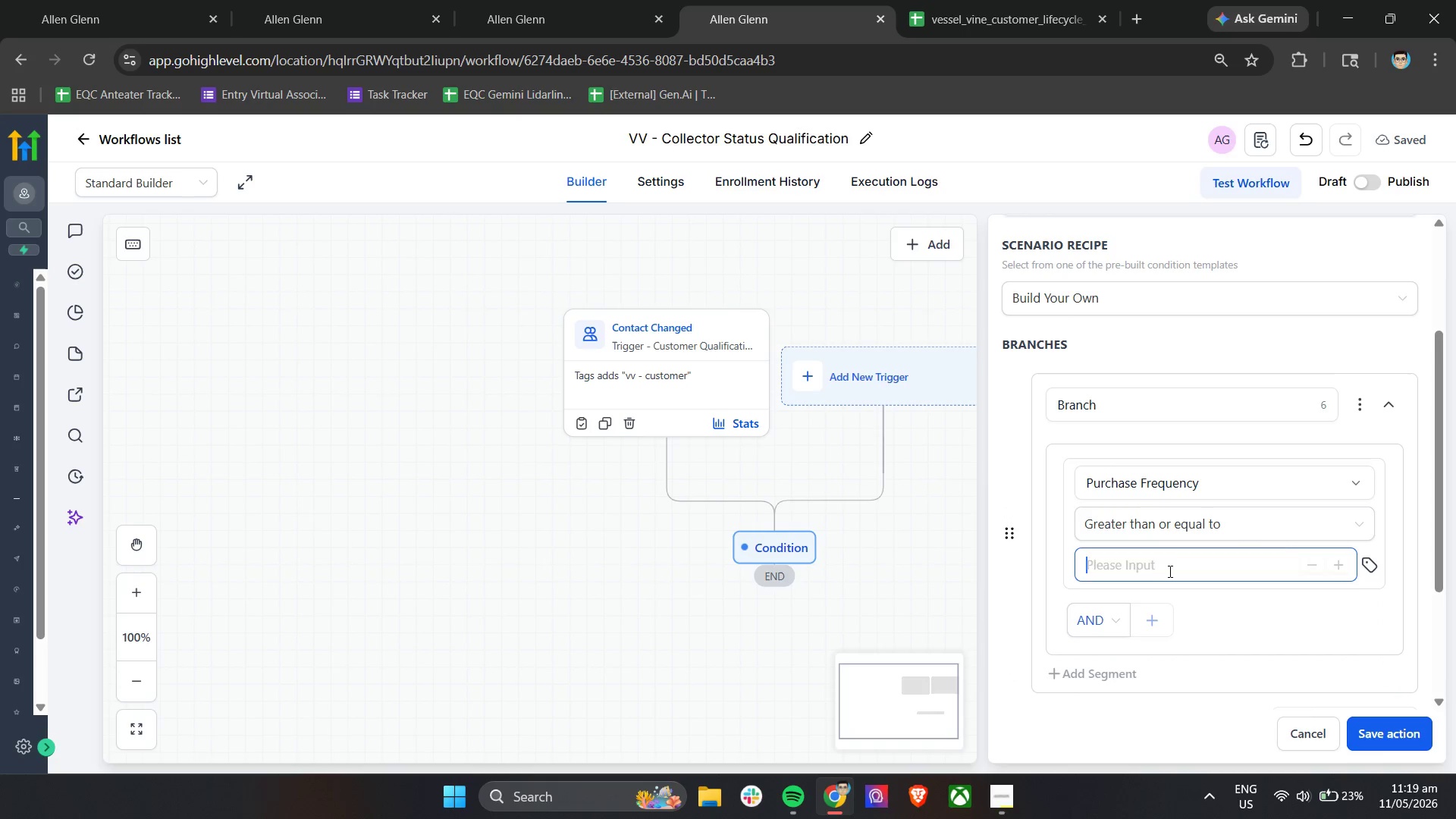 
key(5)
 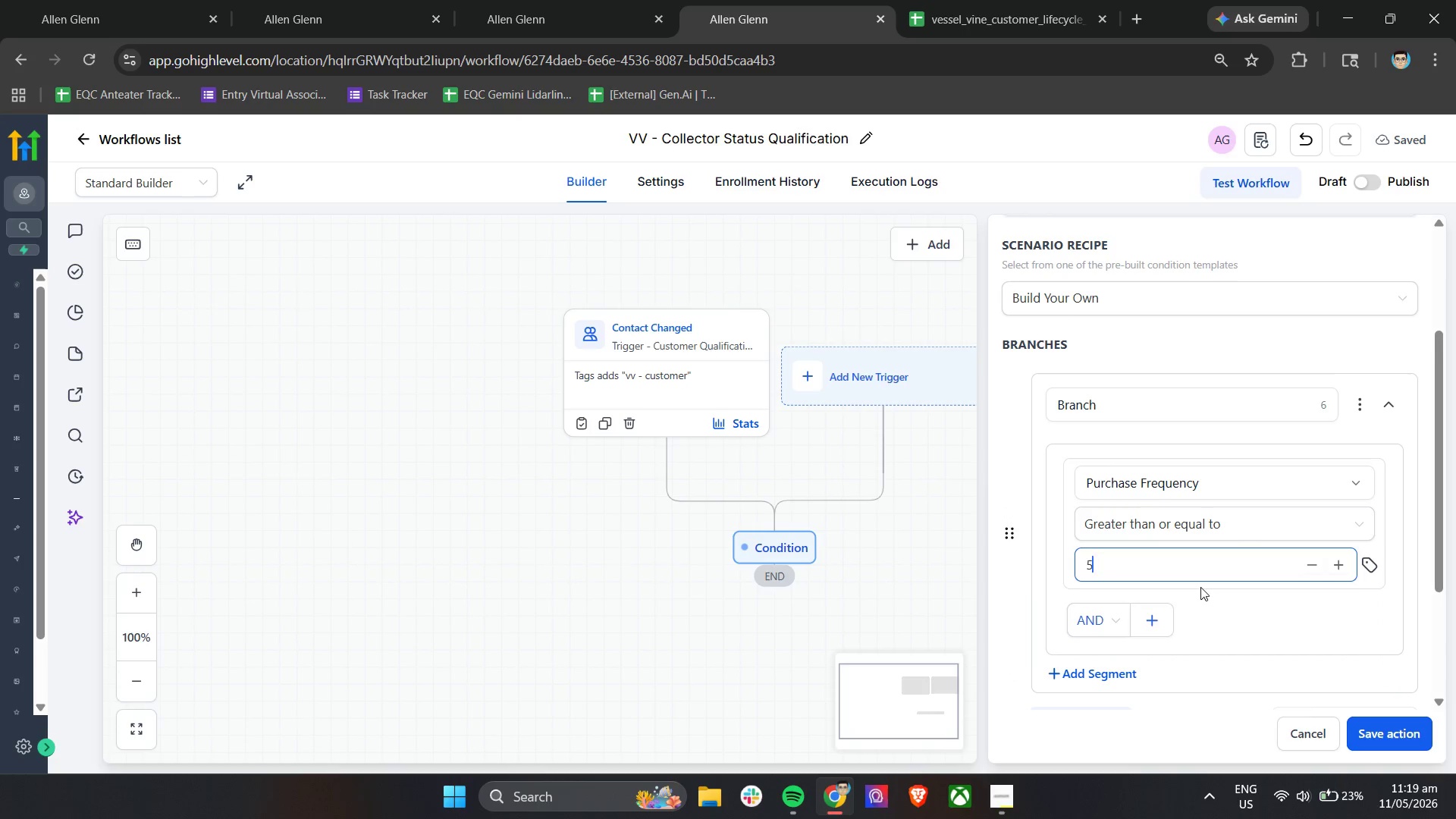 
left_click([1267, 617])
 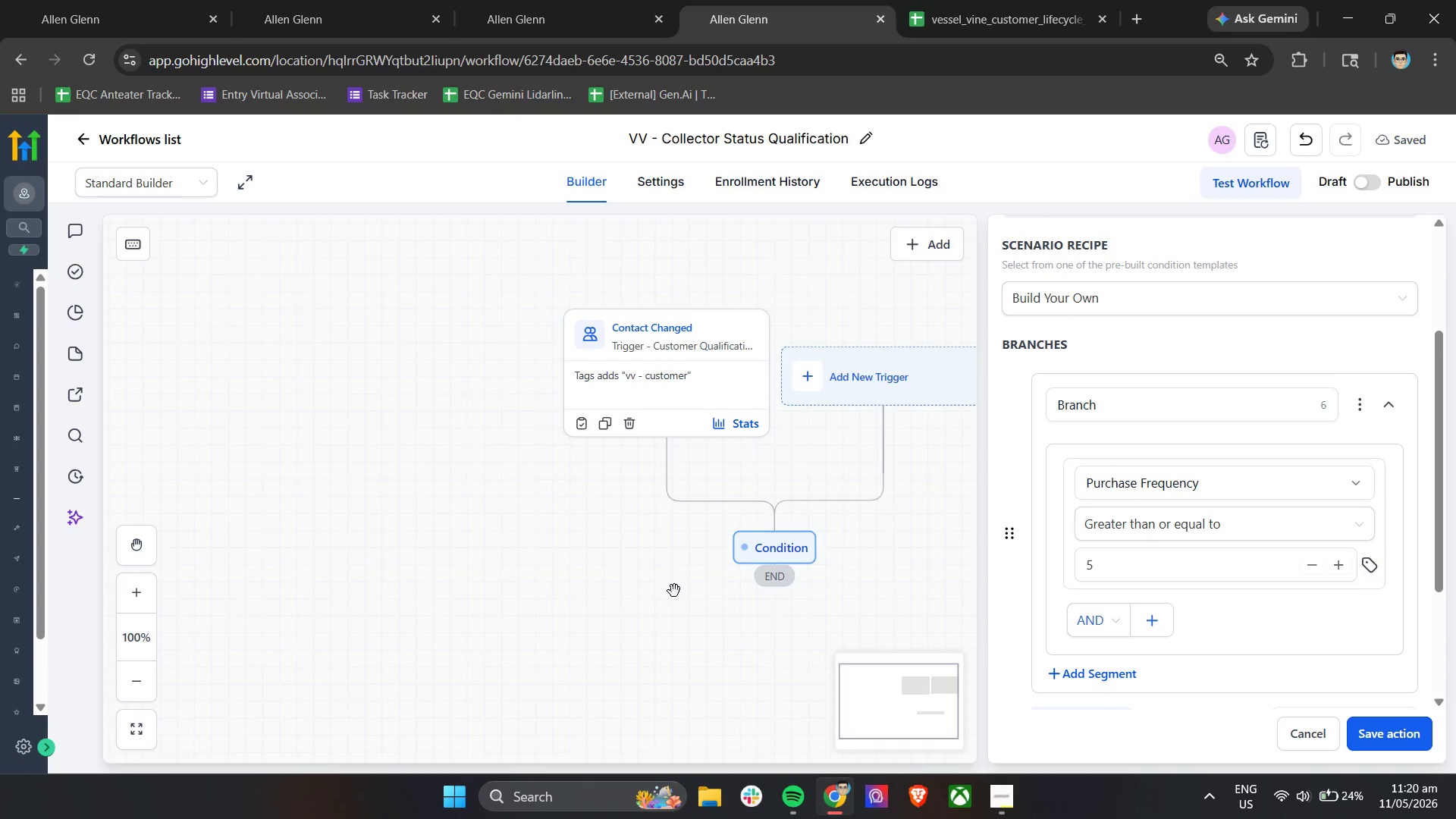 
wait(75.22)
 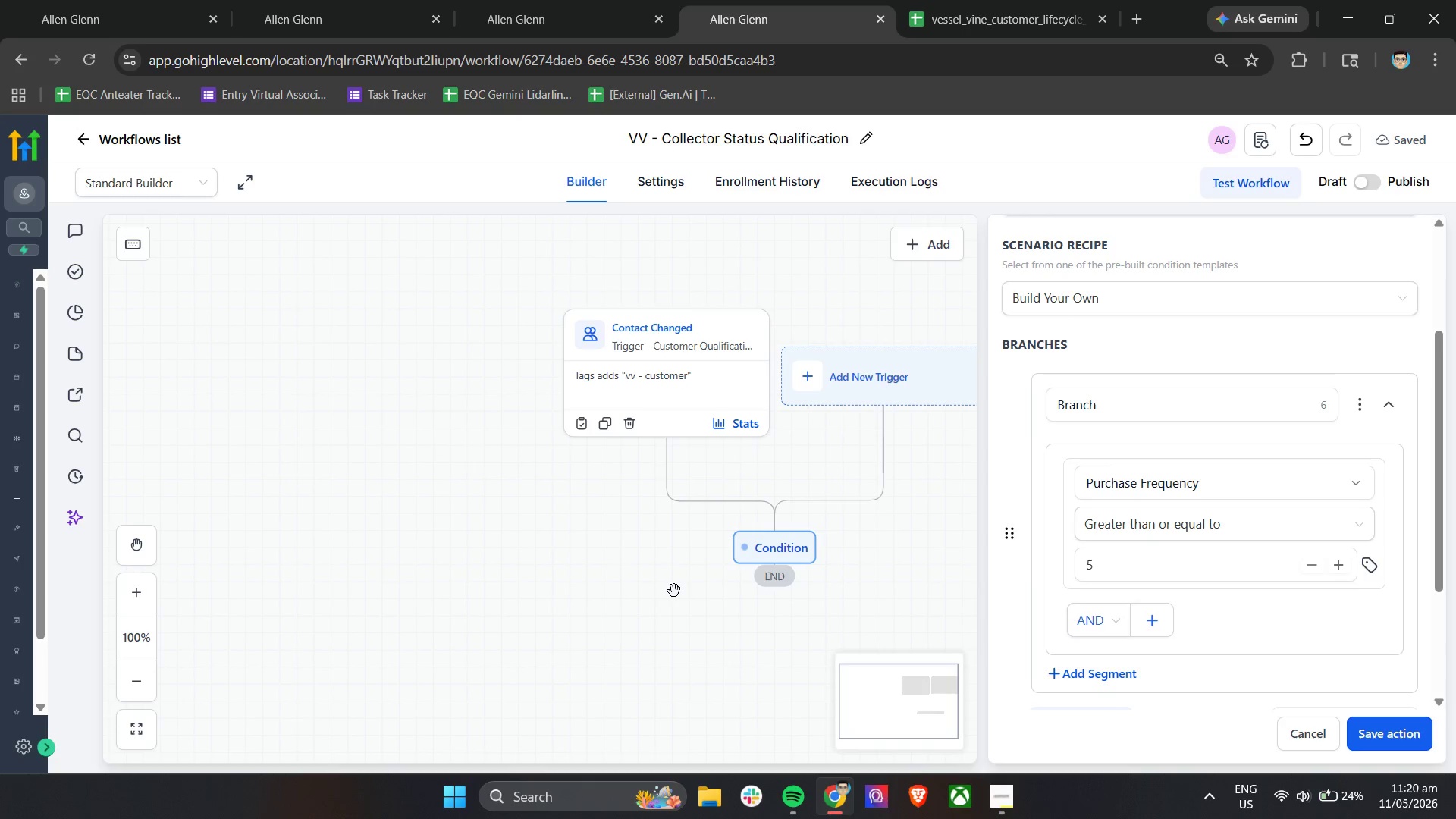 
scroll: coordinate [674, 586], scroll_direction: up, amount: 2.0
 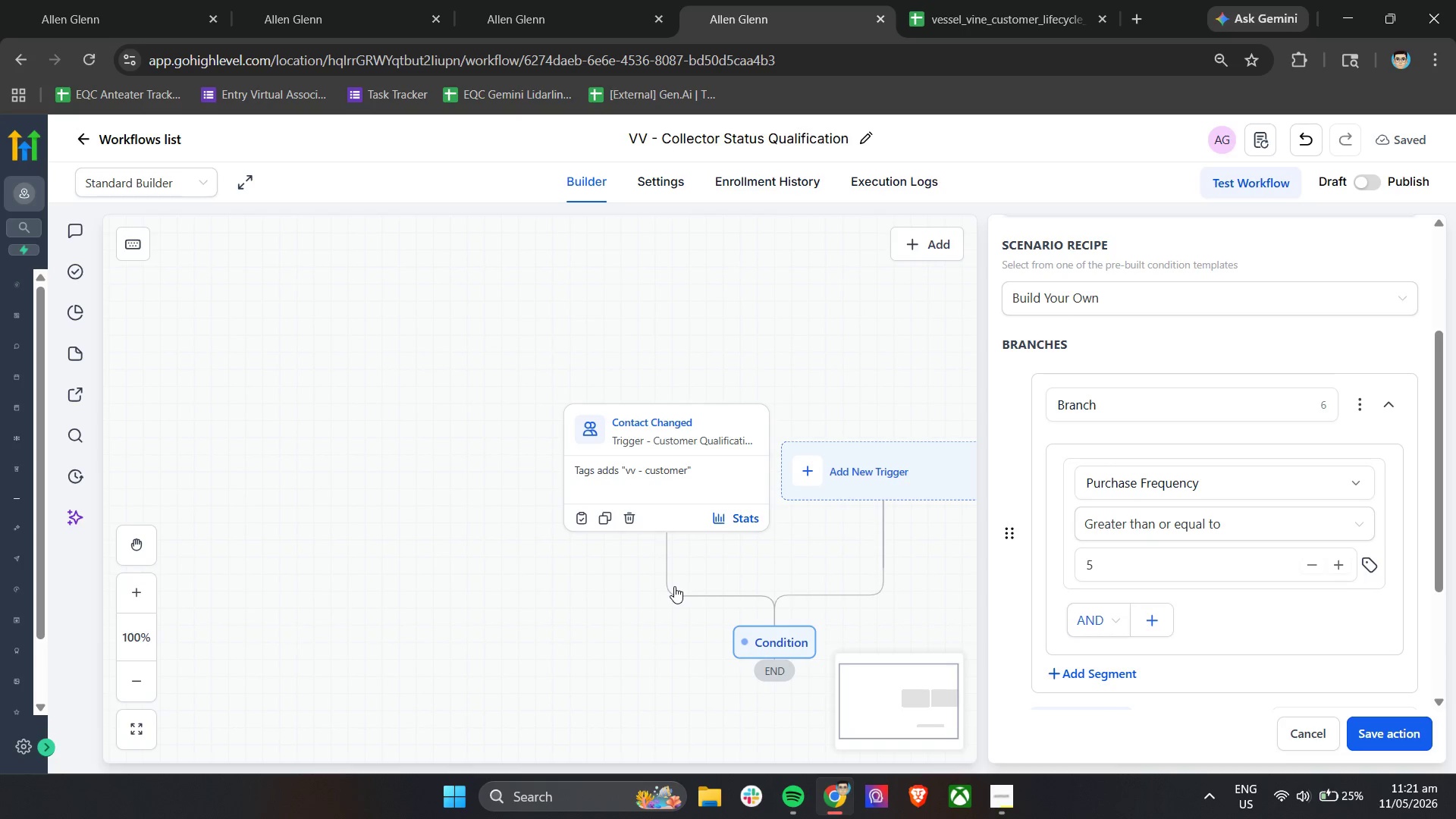 
wait(11.1)
 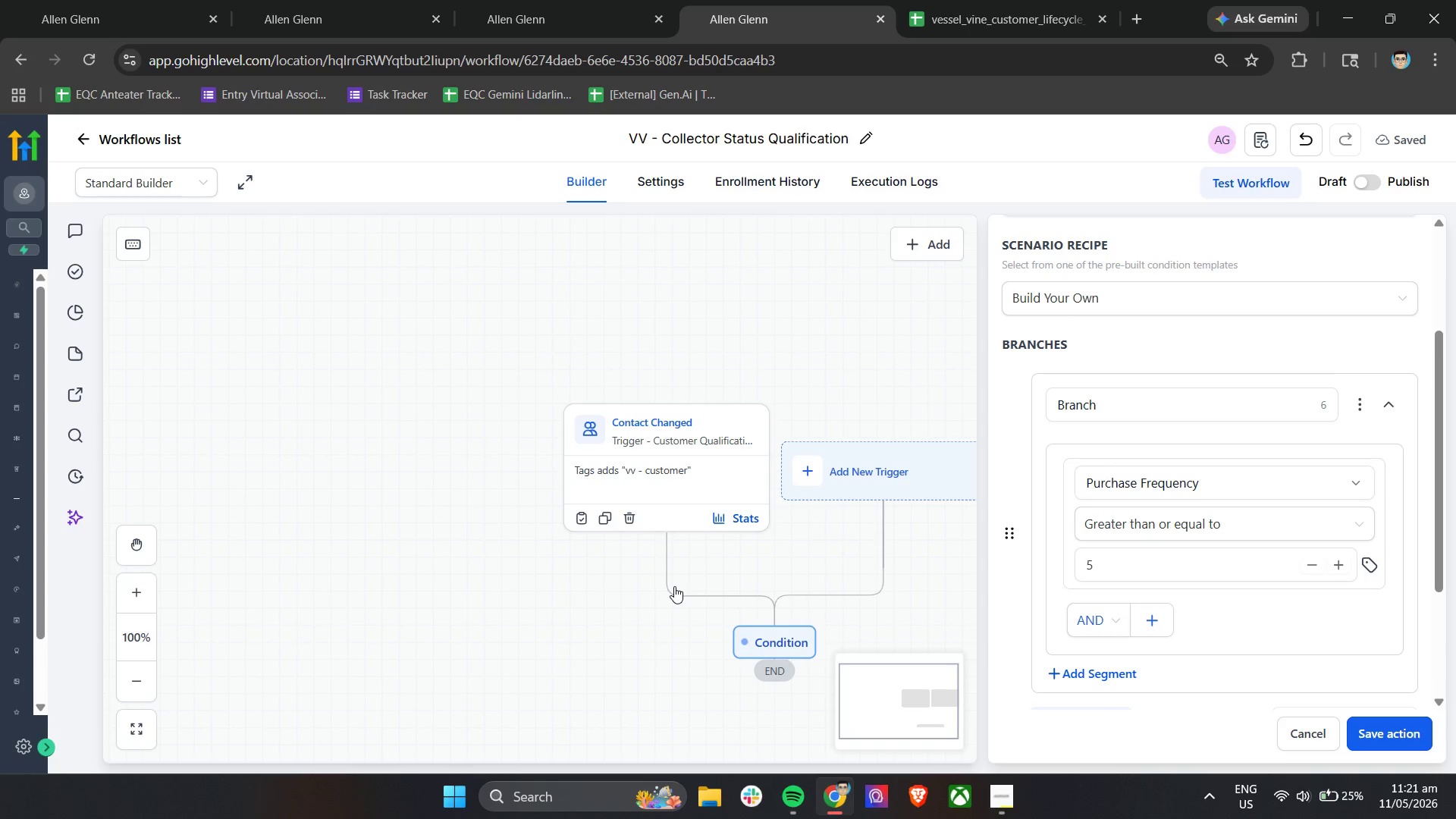 
left_click([286, 0])
 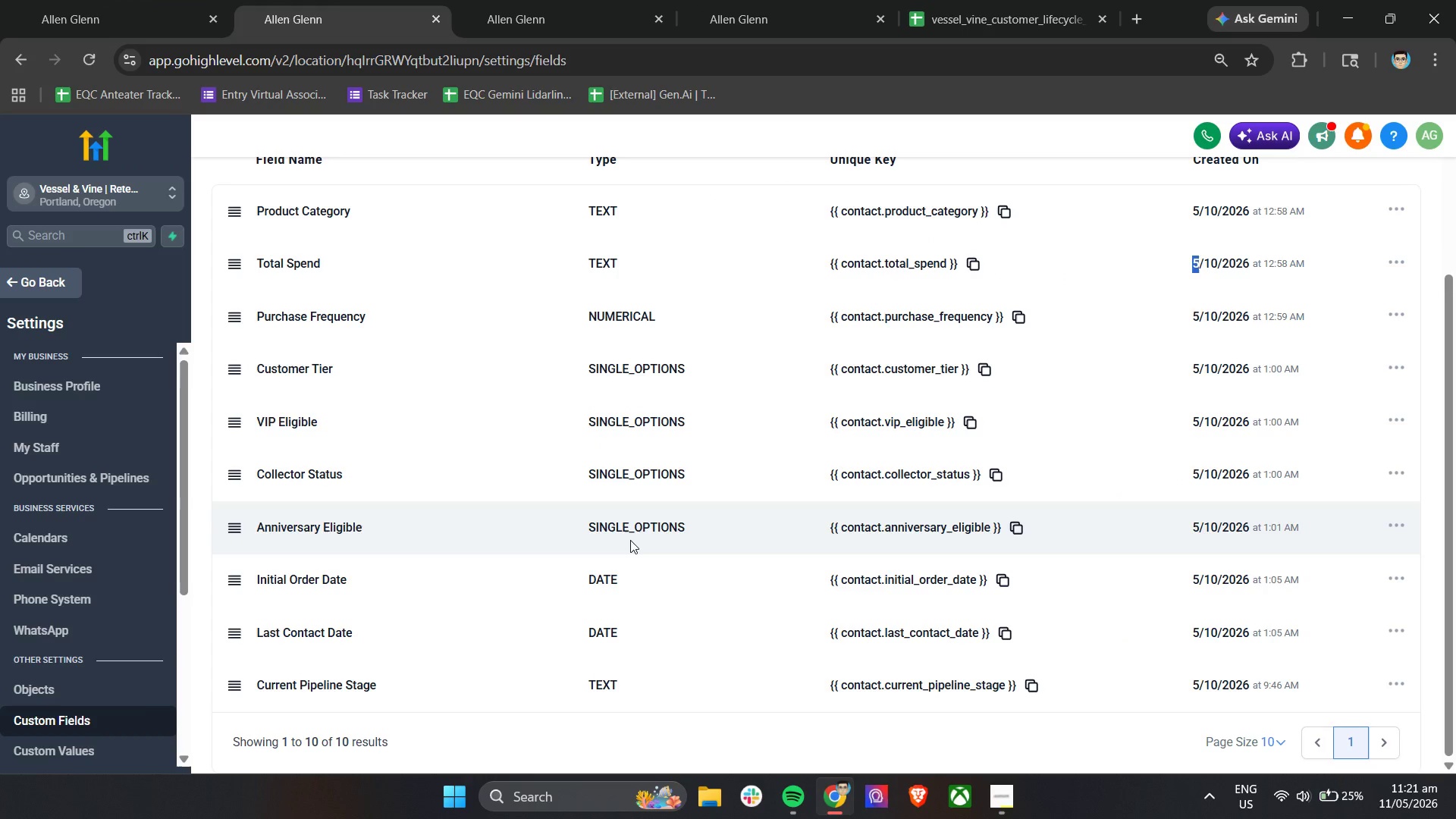 
scroll: coordinate [630, 541], scroll_direction: up, amount: 3.0
 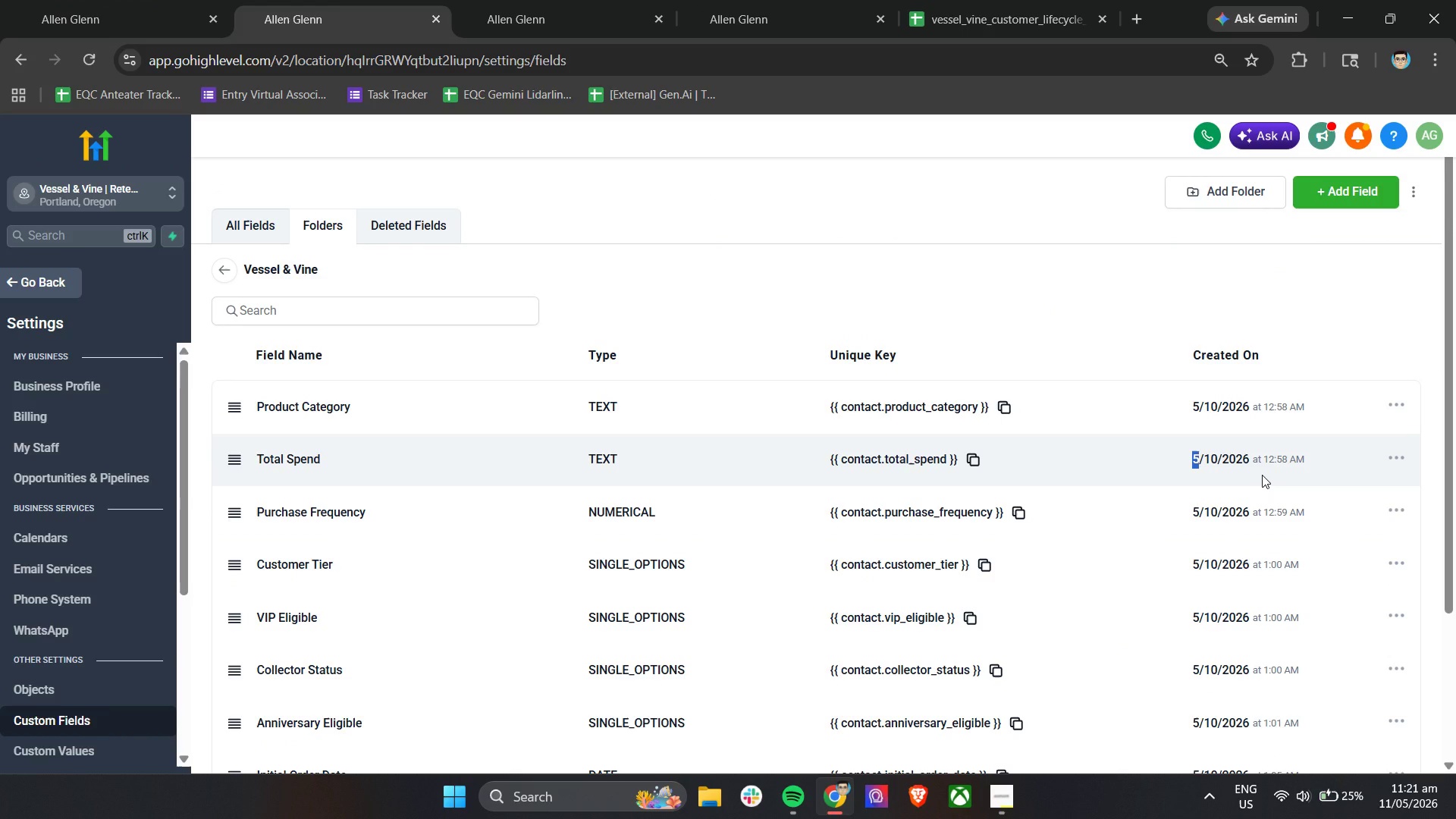 
wait(7.84)
 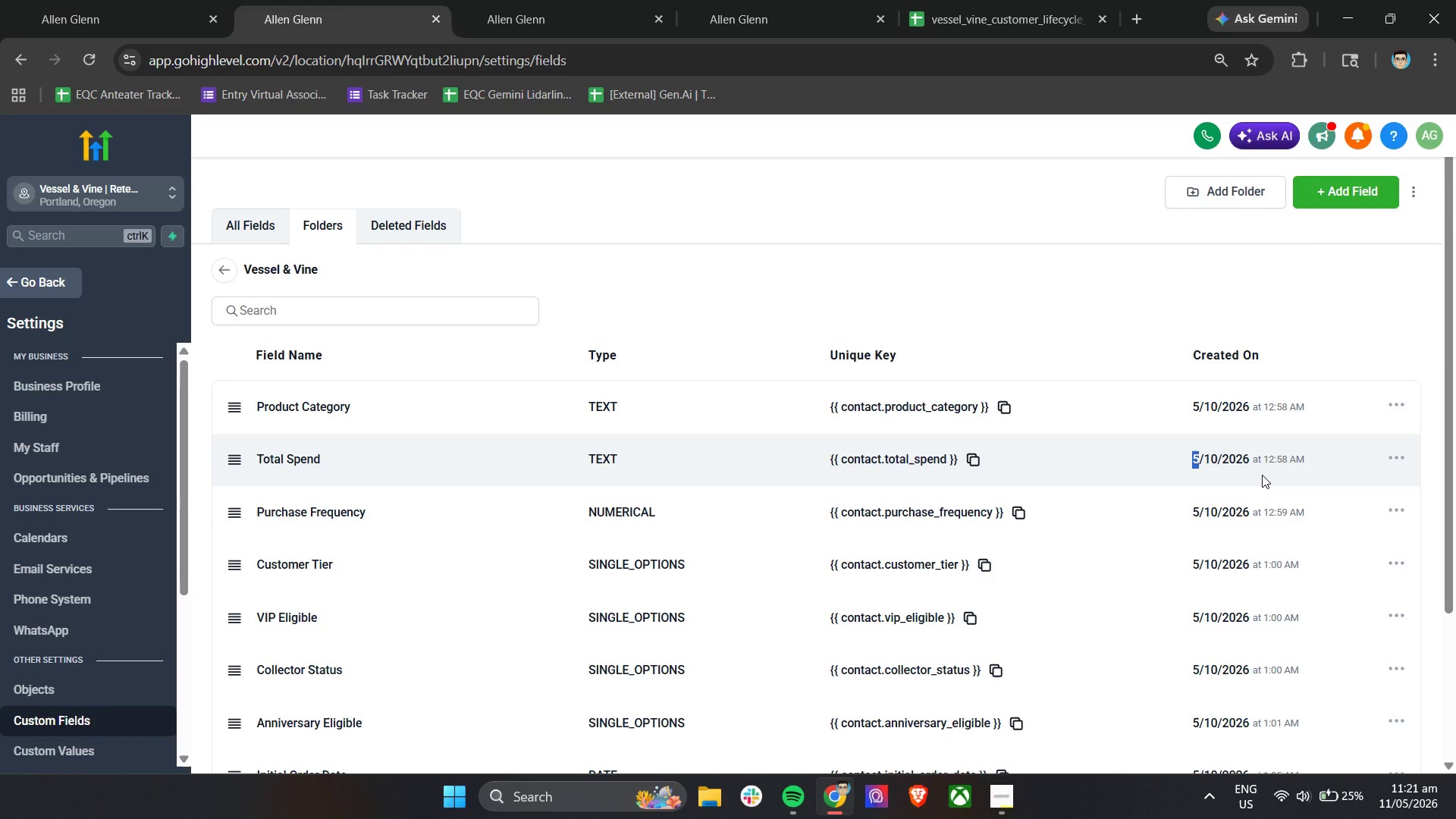 
left_click([1324, 193])
 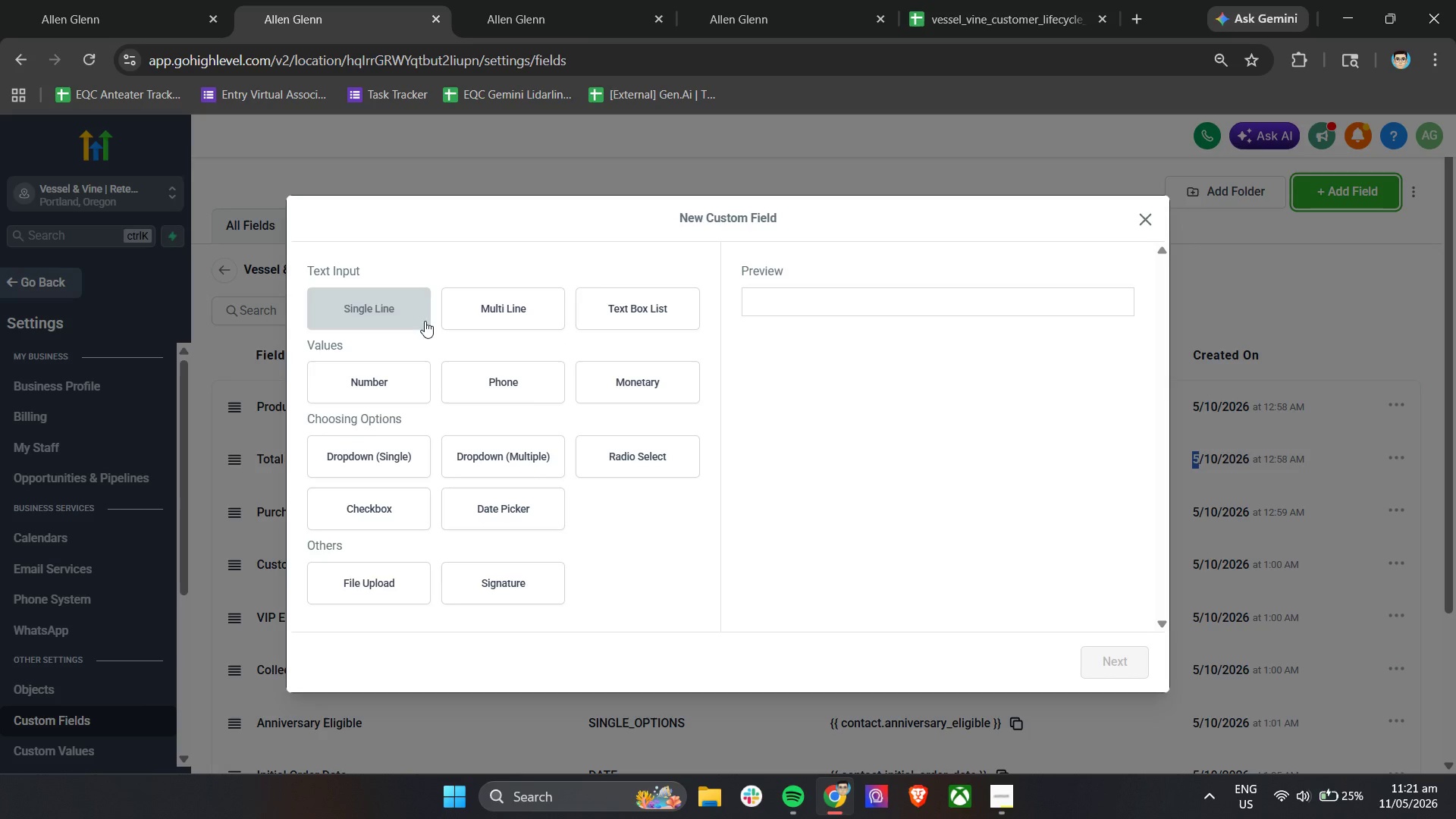 
left_click([381, 373])
 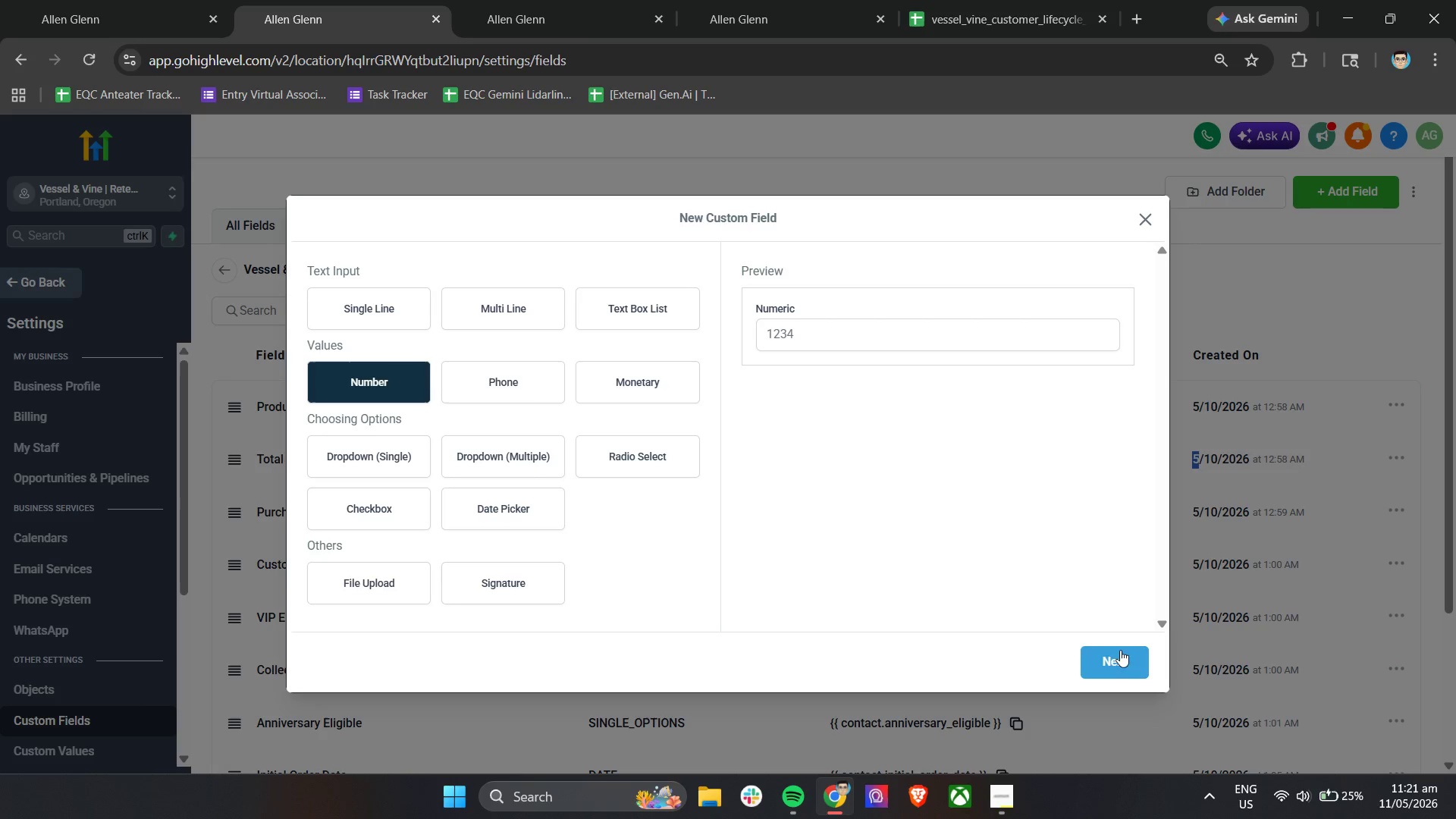 
double_click([440, 393])
 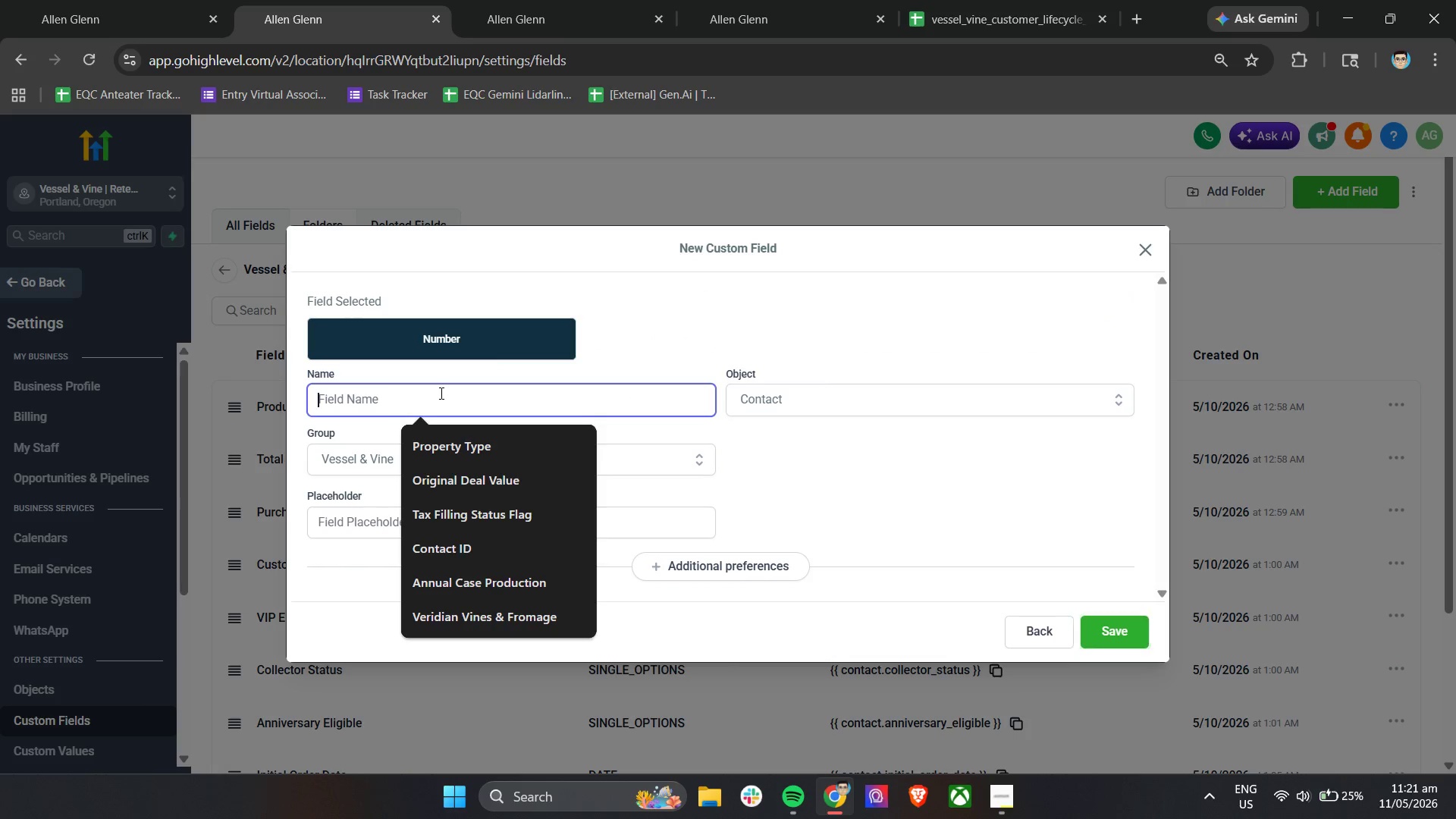 
triple_click([440, 393])
 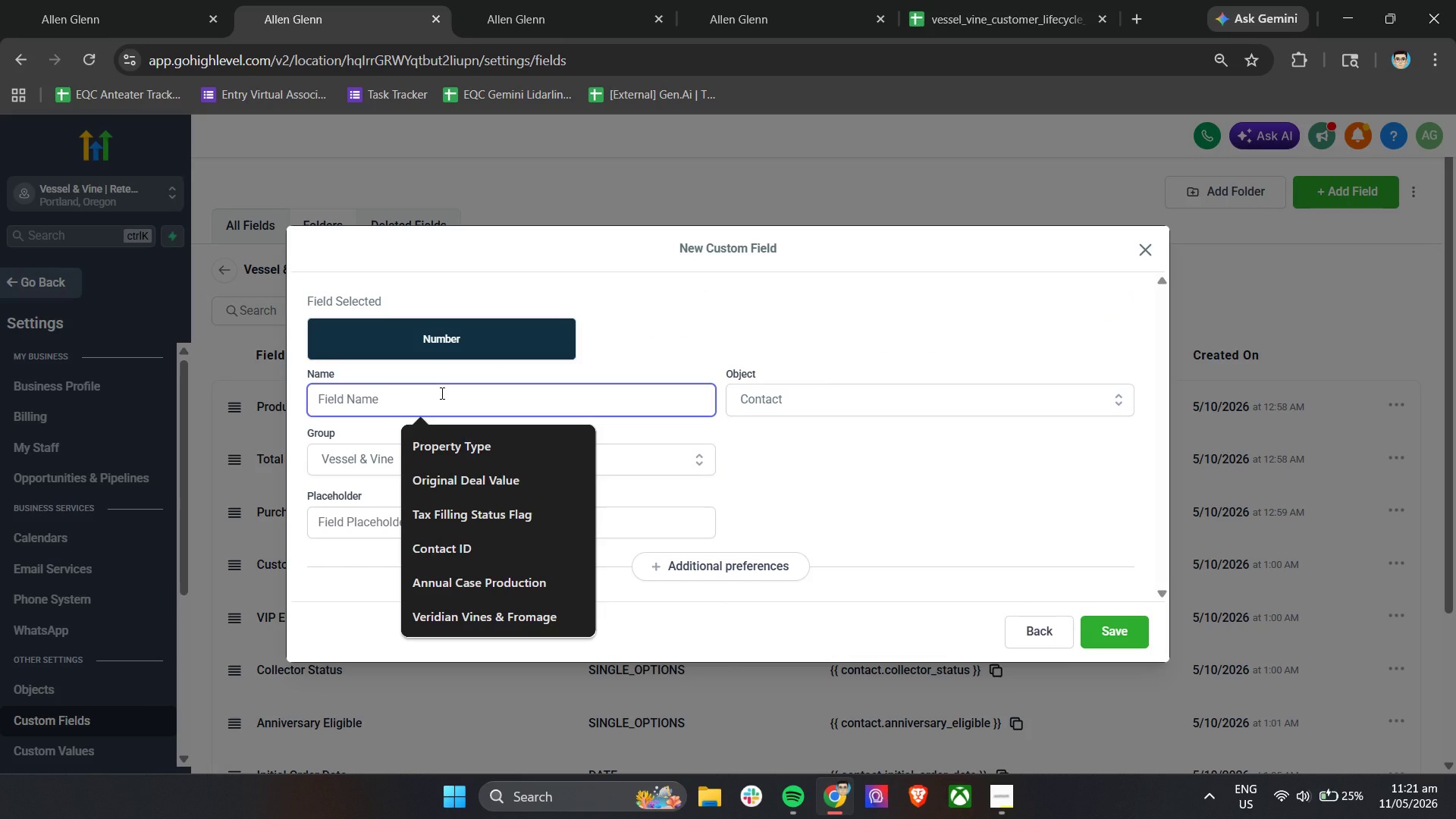 
type(Total Spend Numeric)
 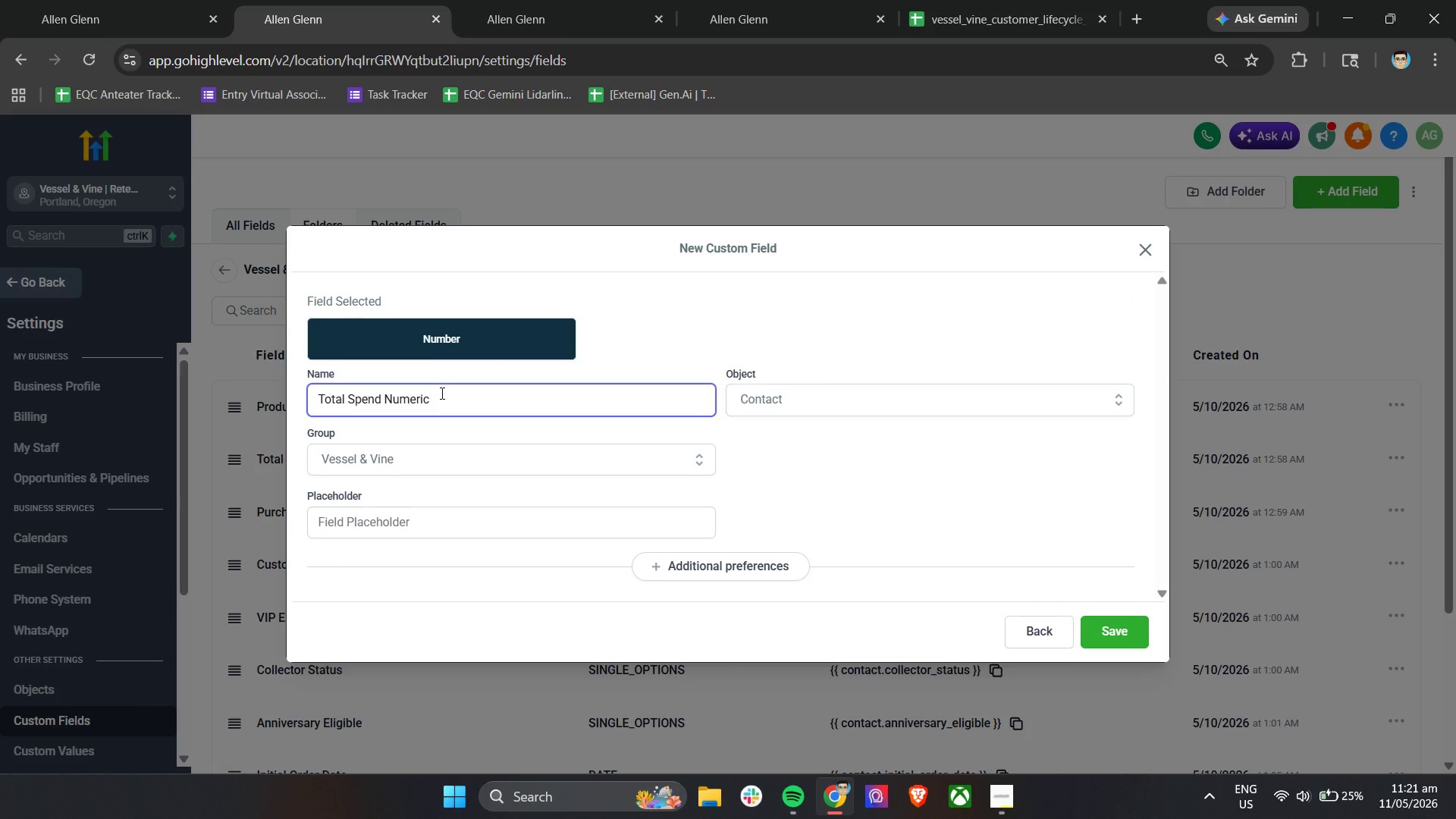 
left_click([1115, 627])
 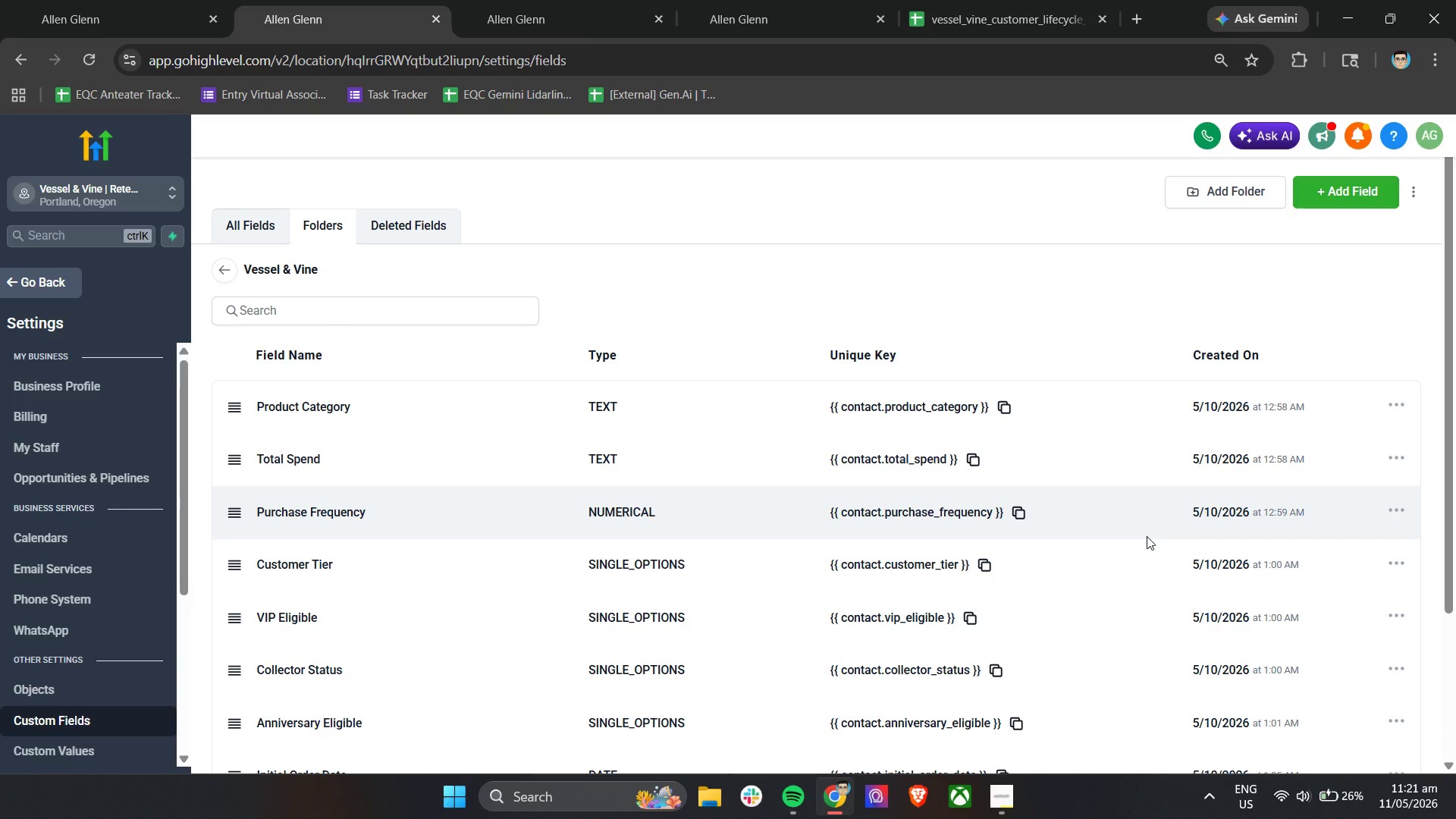 
wait(16.86)
 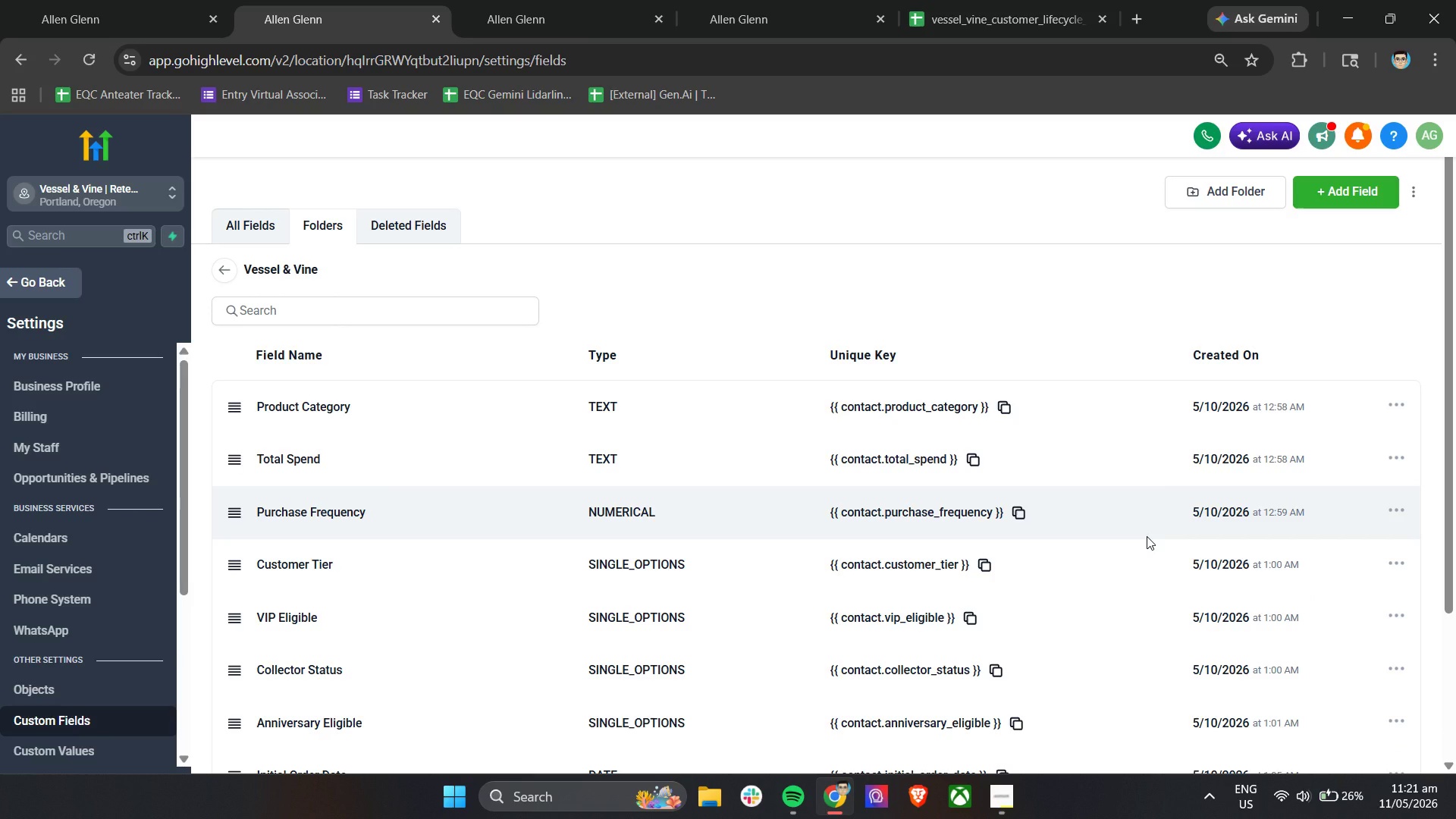 
scroll: coordinate [289, 251], scroll_direction: up, amount: 2.0
 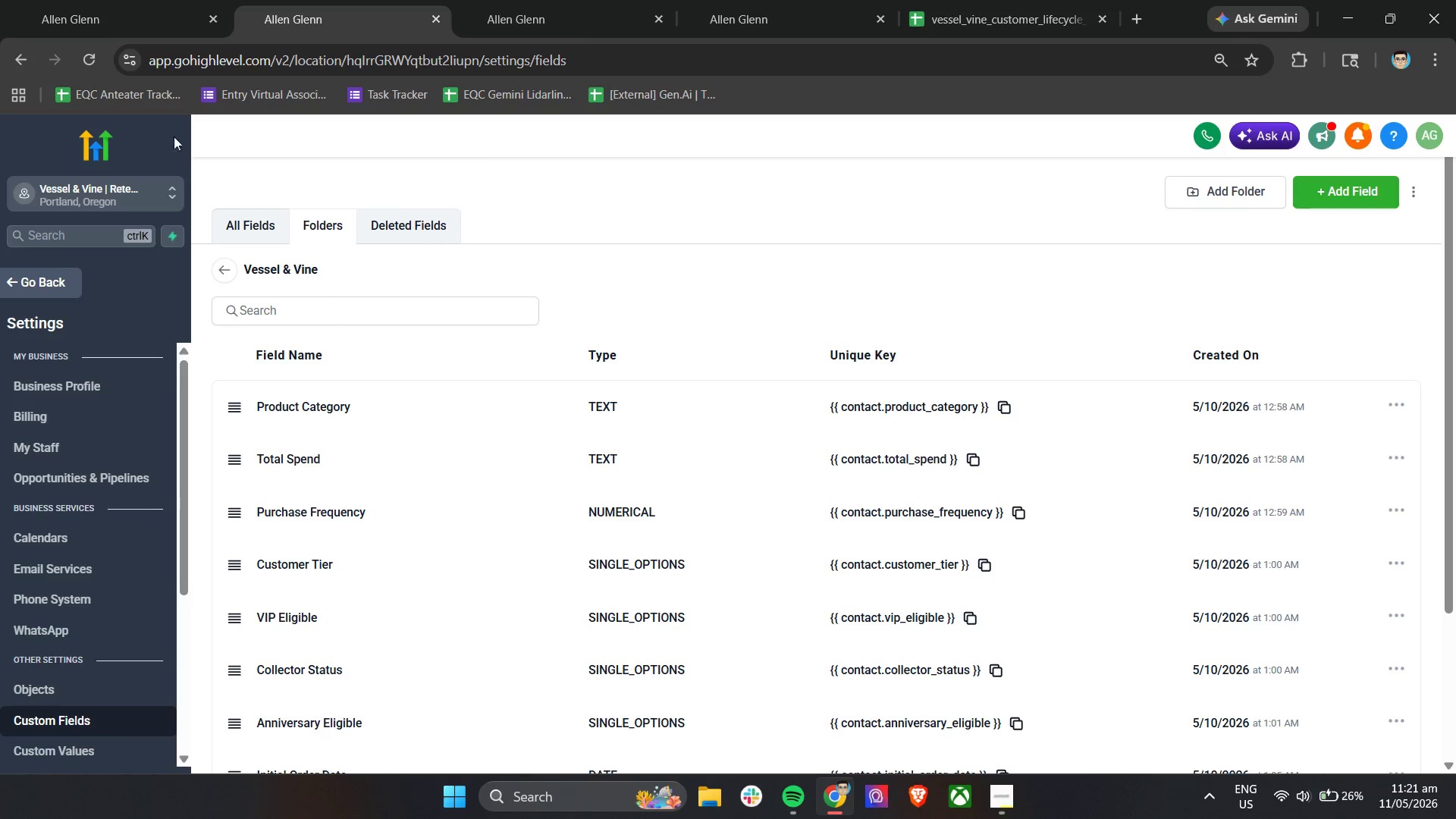 
left_click([115, 0])
 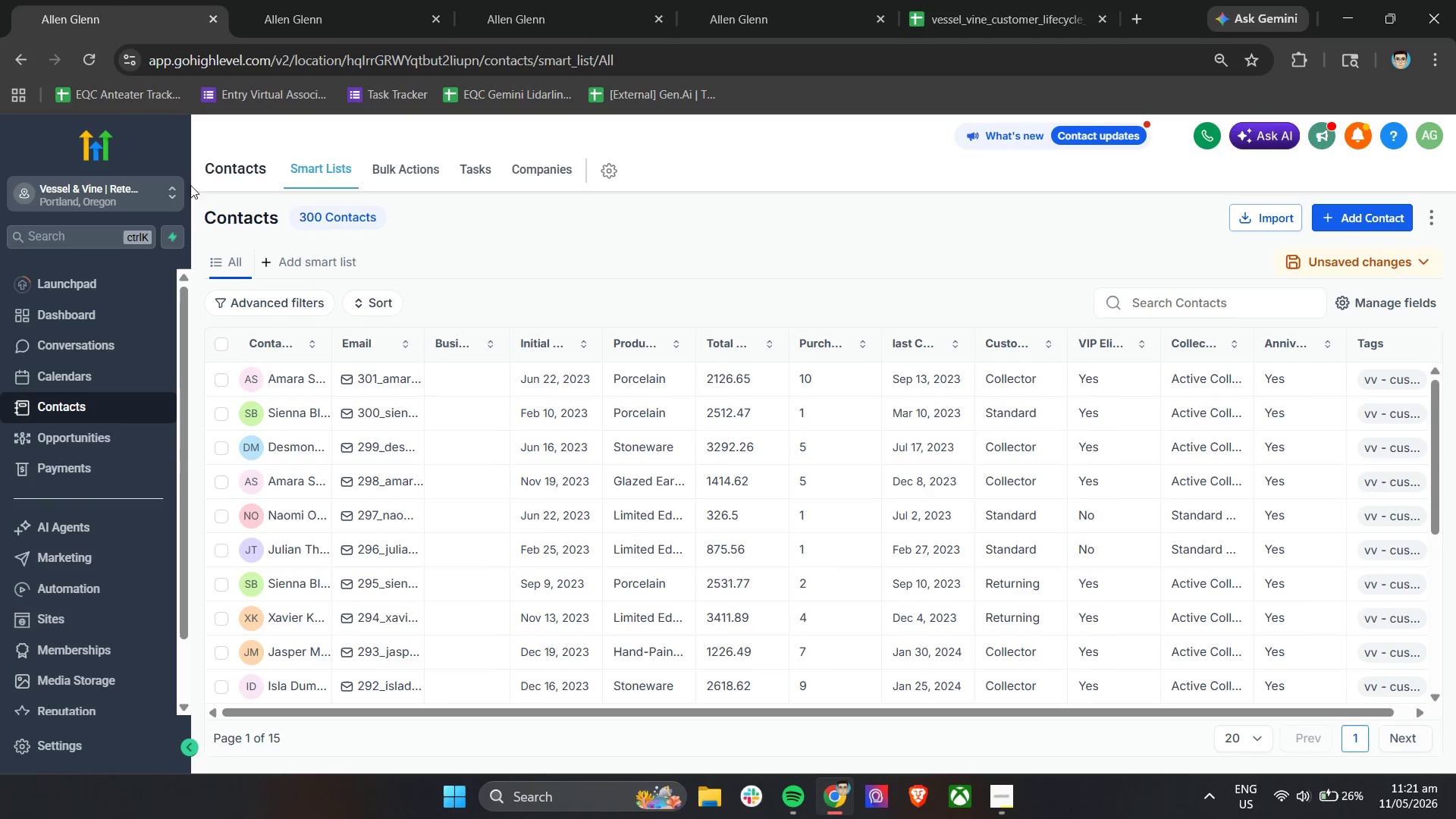 
mouse_move([375, 409])
 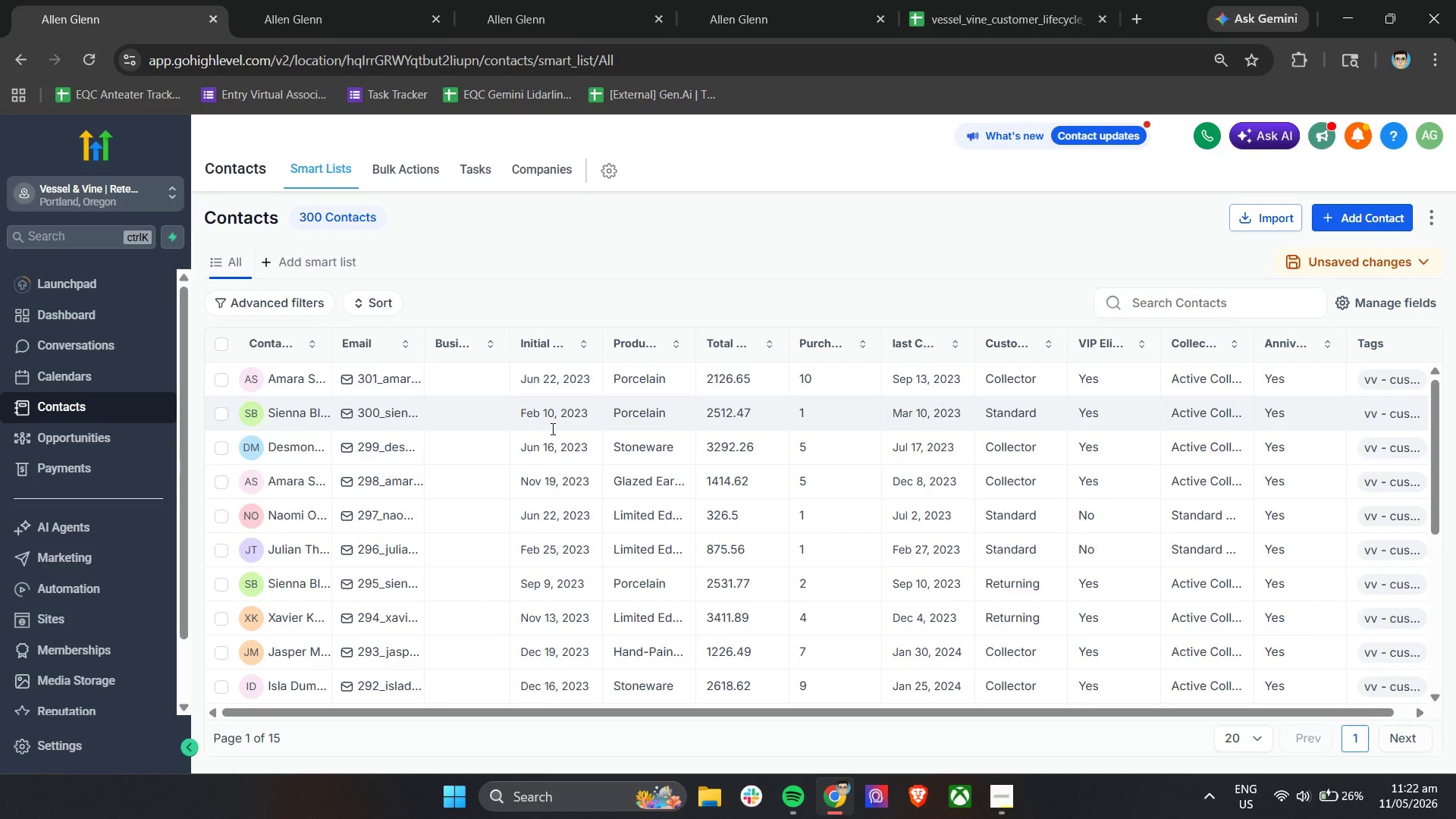 
wait(8.87)
 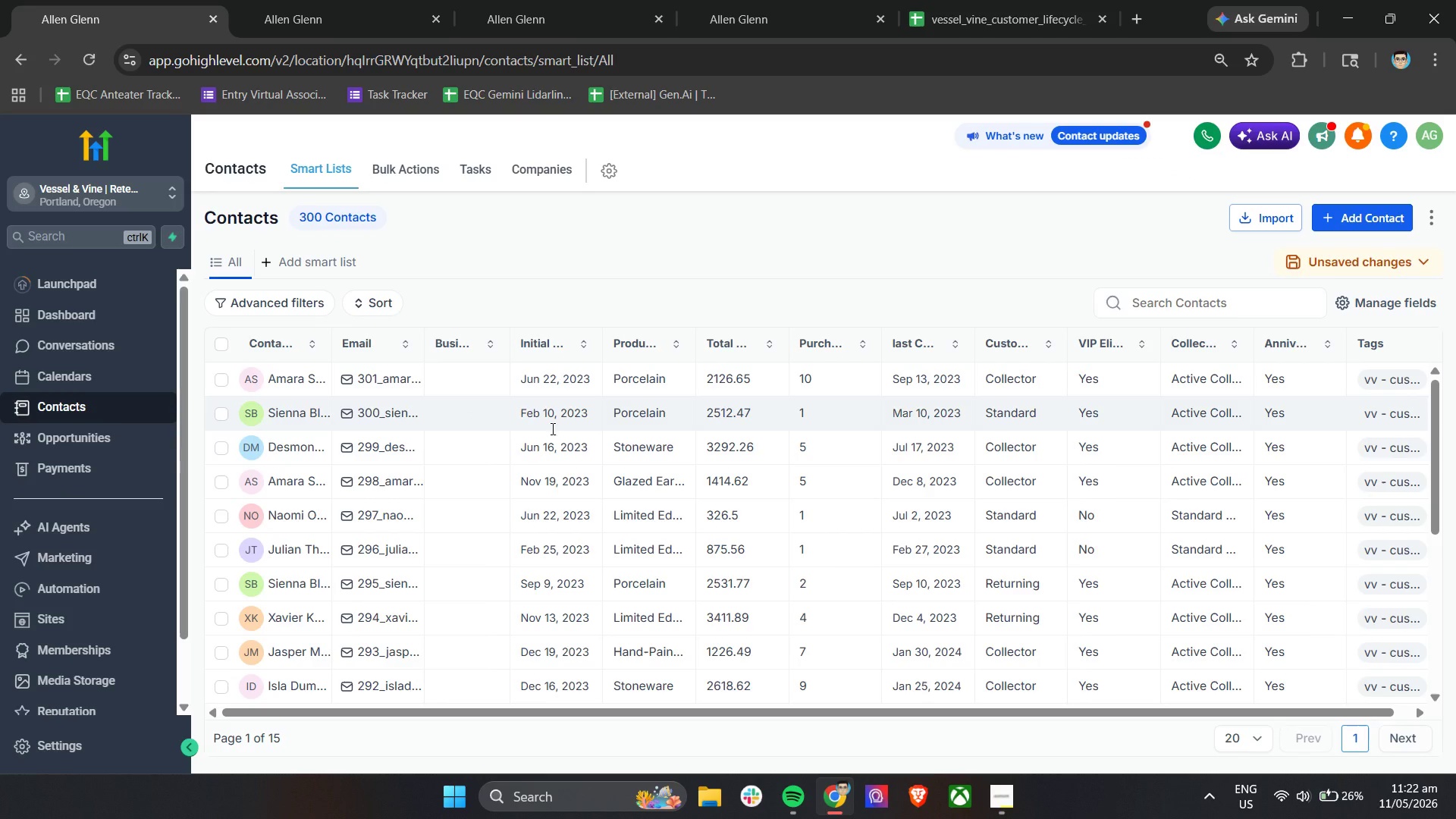 
left_click([1259, 222])
 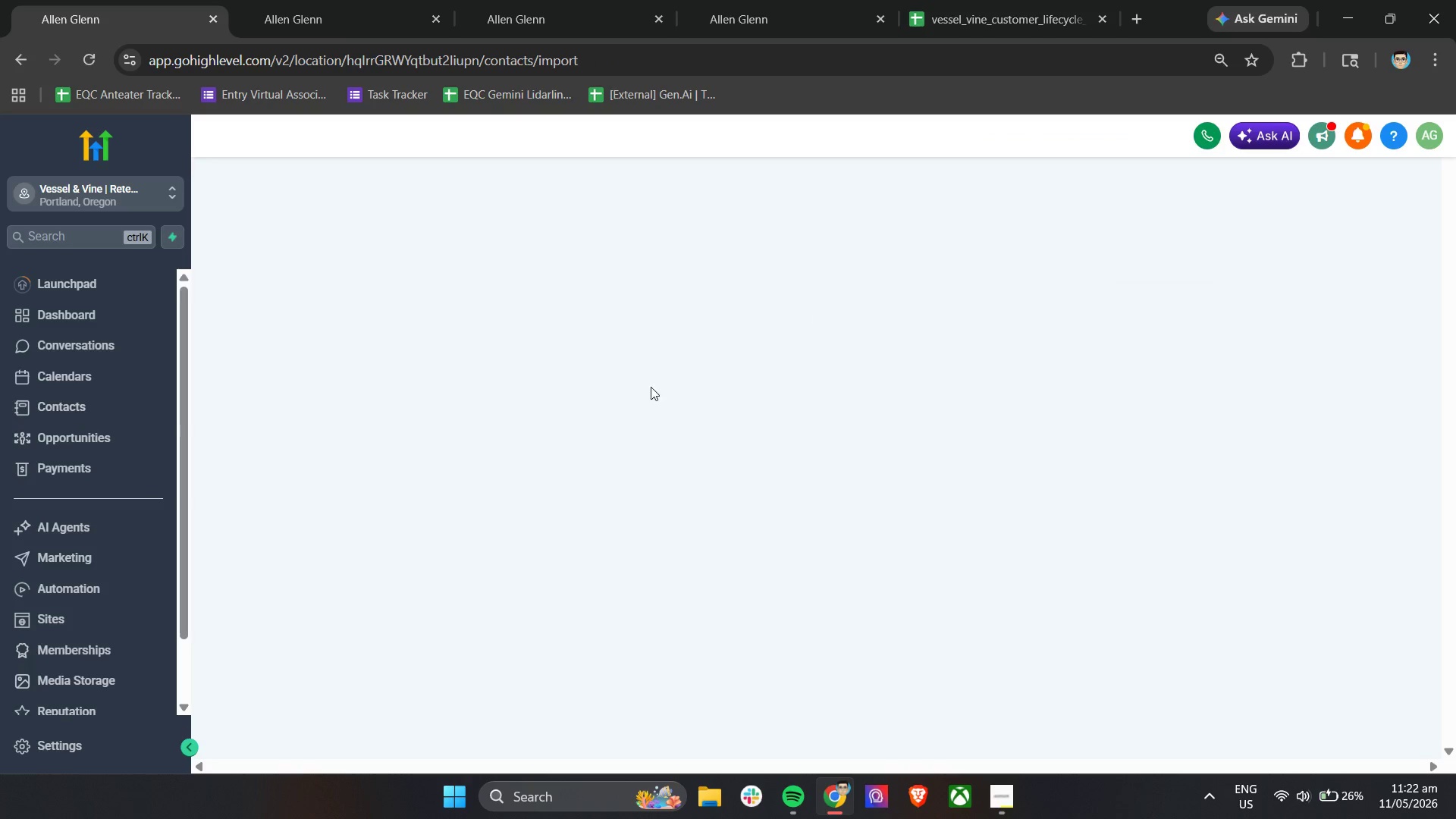 
mouse_move([639, 416])
 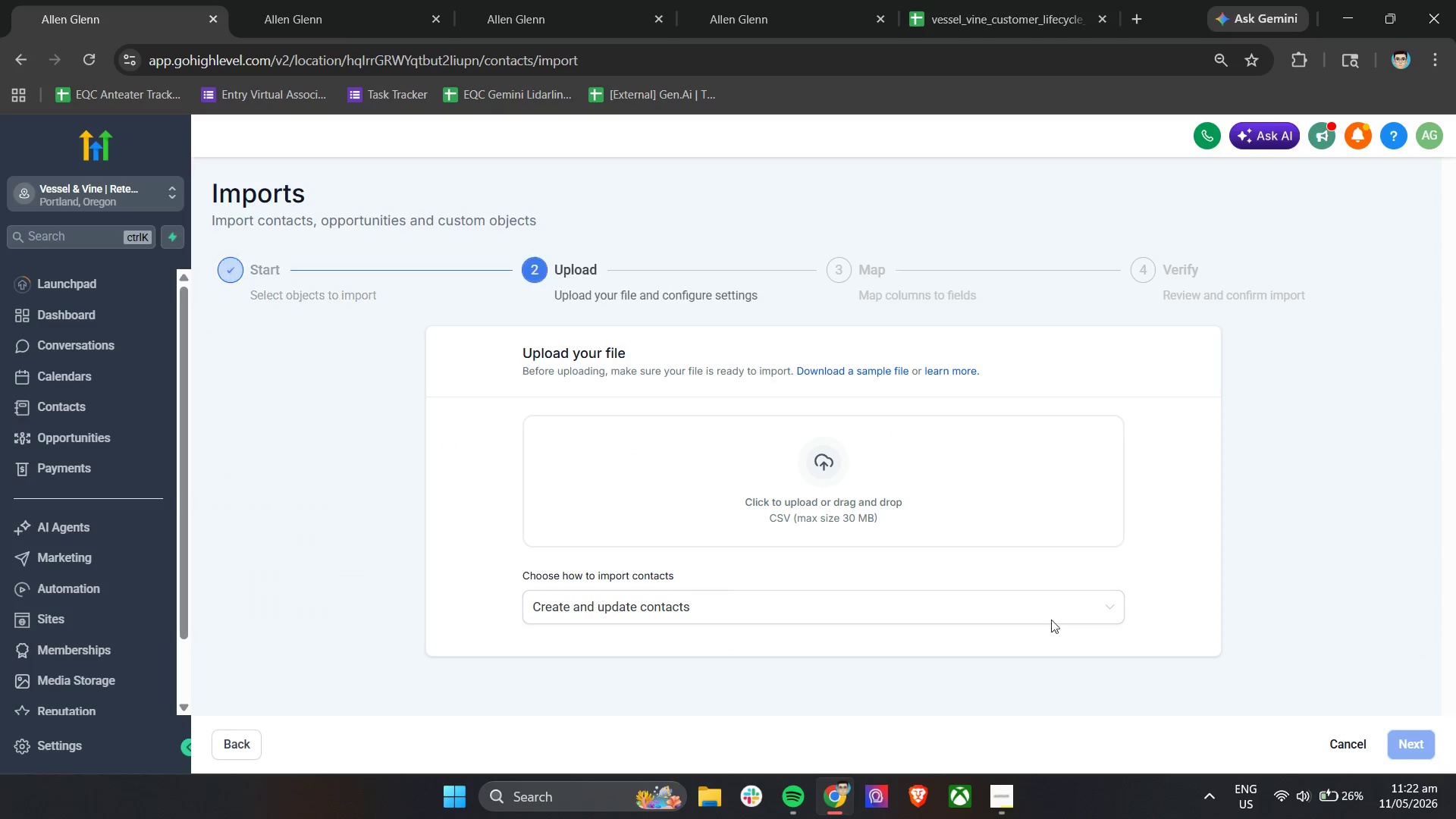 
left_click([632, 601])
 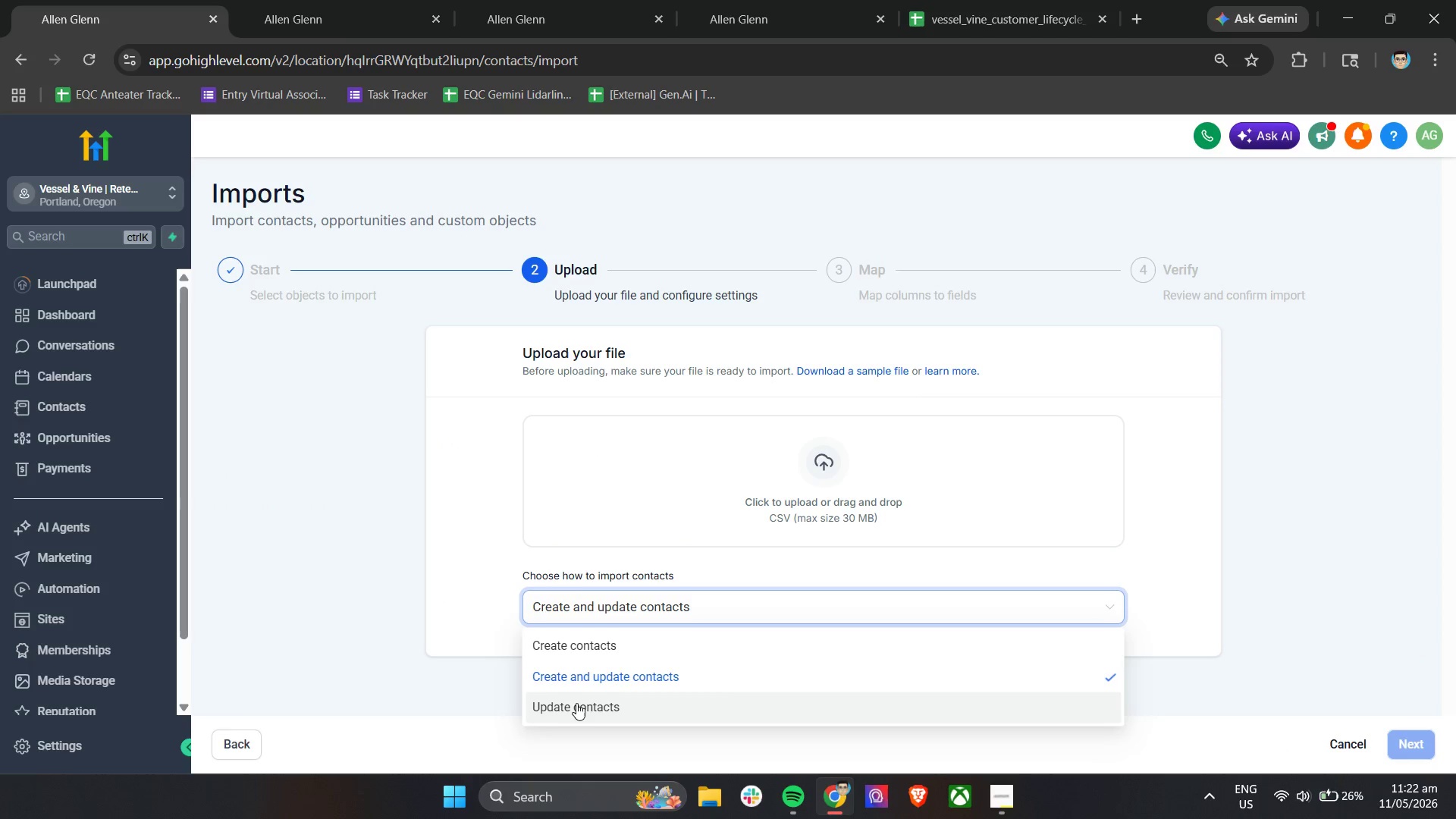 
double_click([726, 492])
 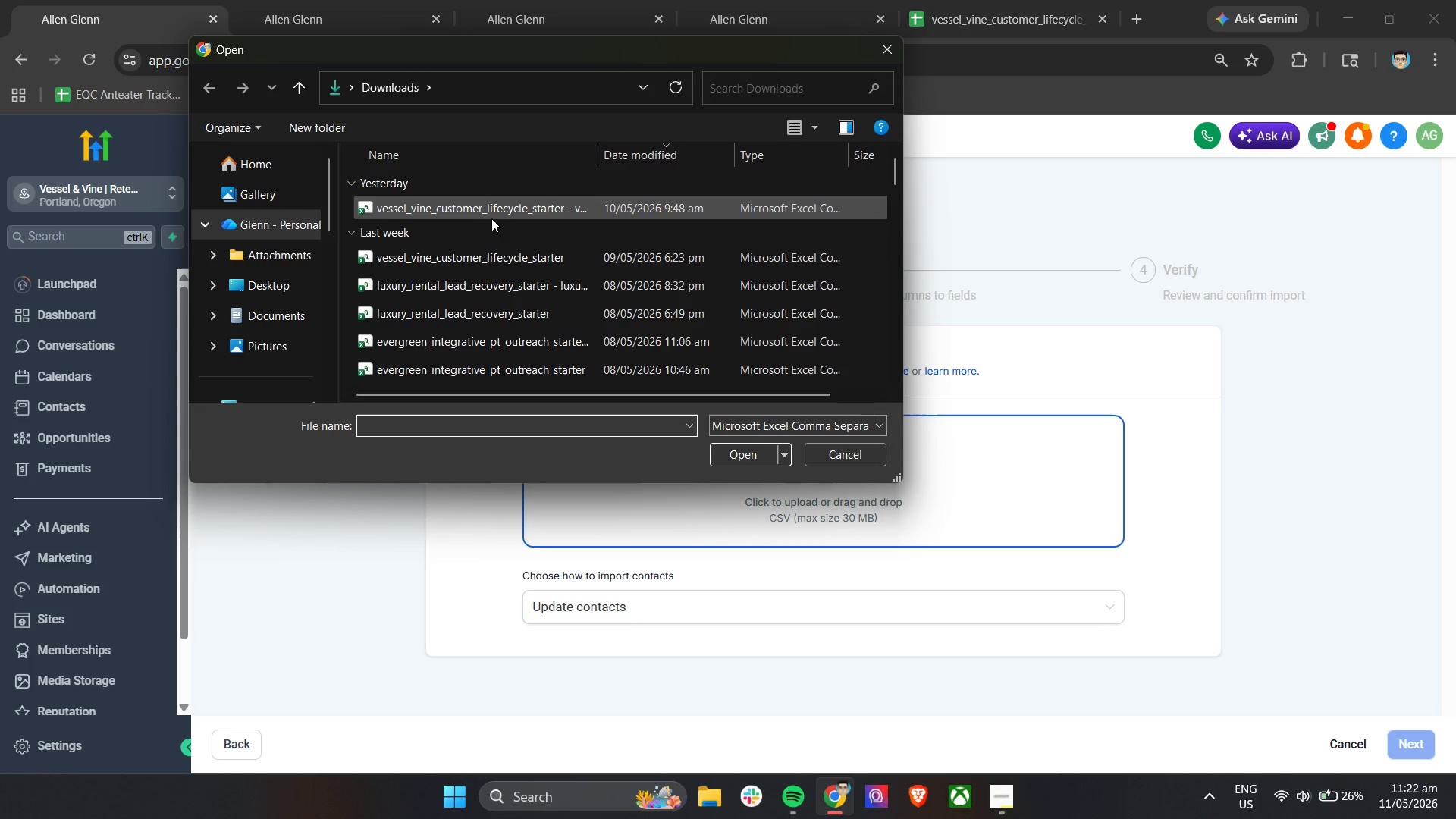 
left_click([552, 210])
 